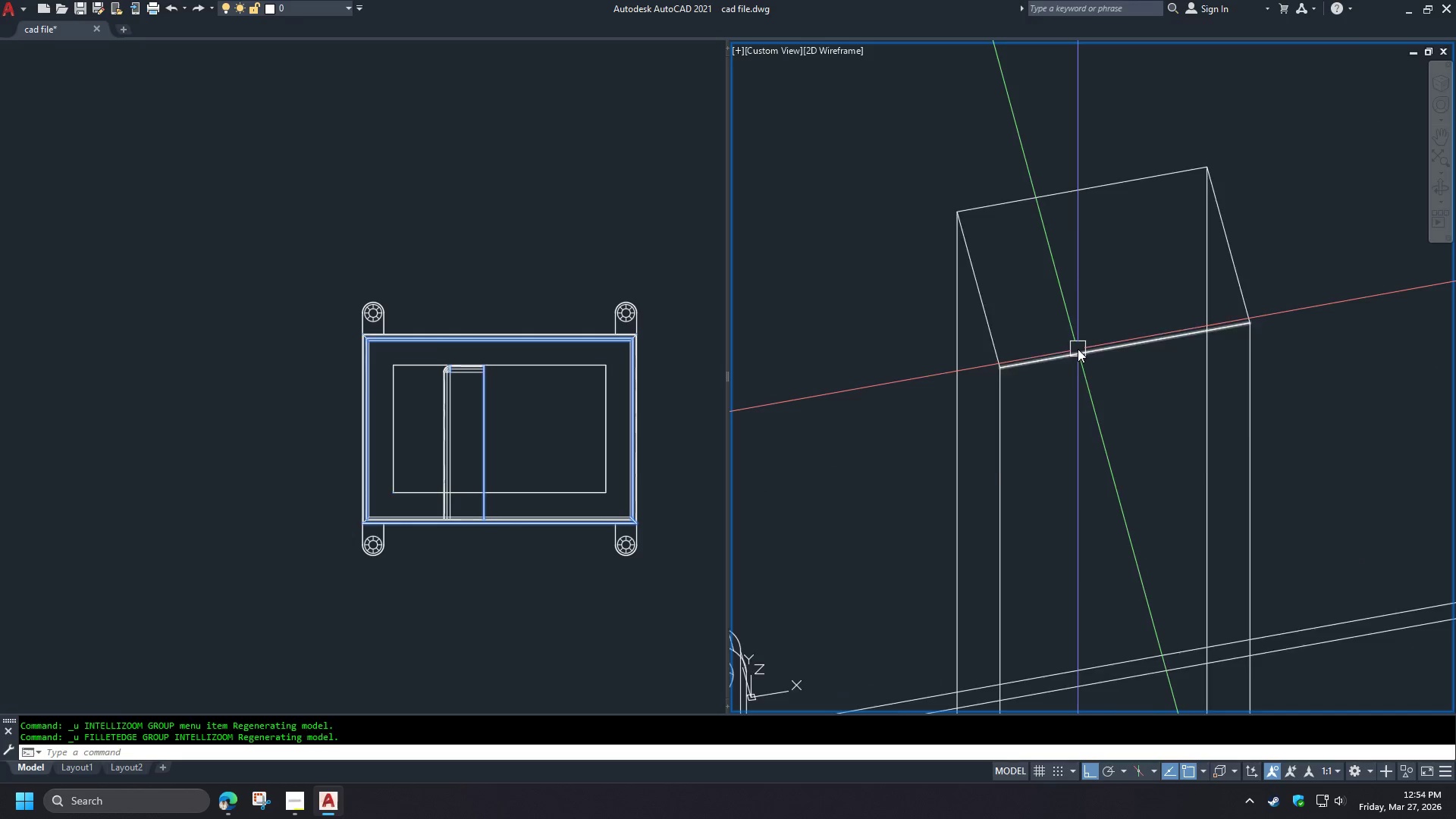 
key(Control+Z)
 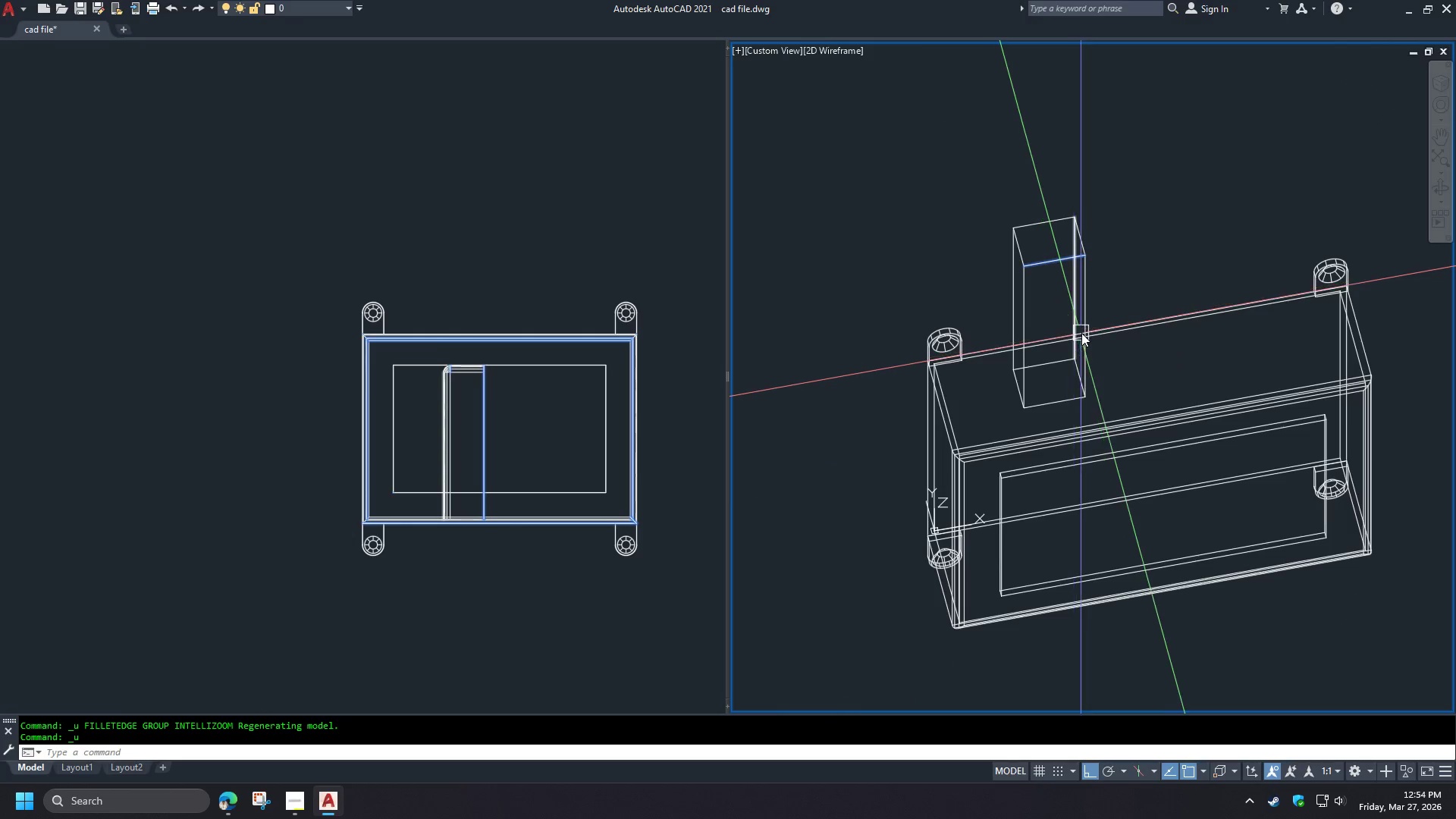 
key(Control+Z)
 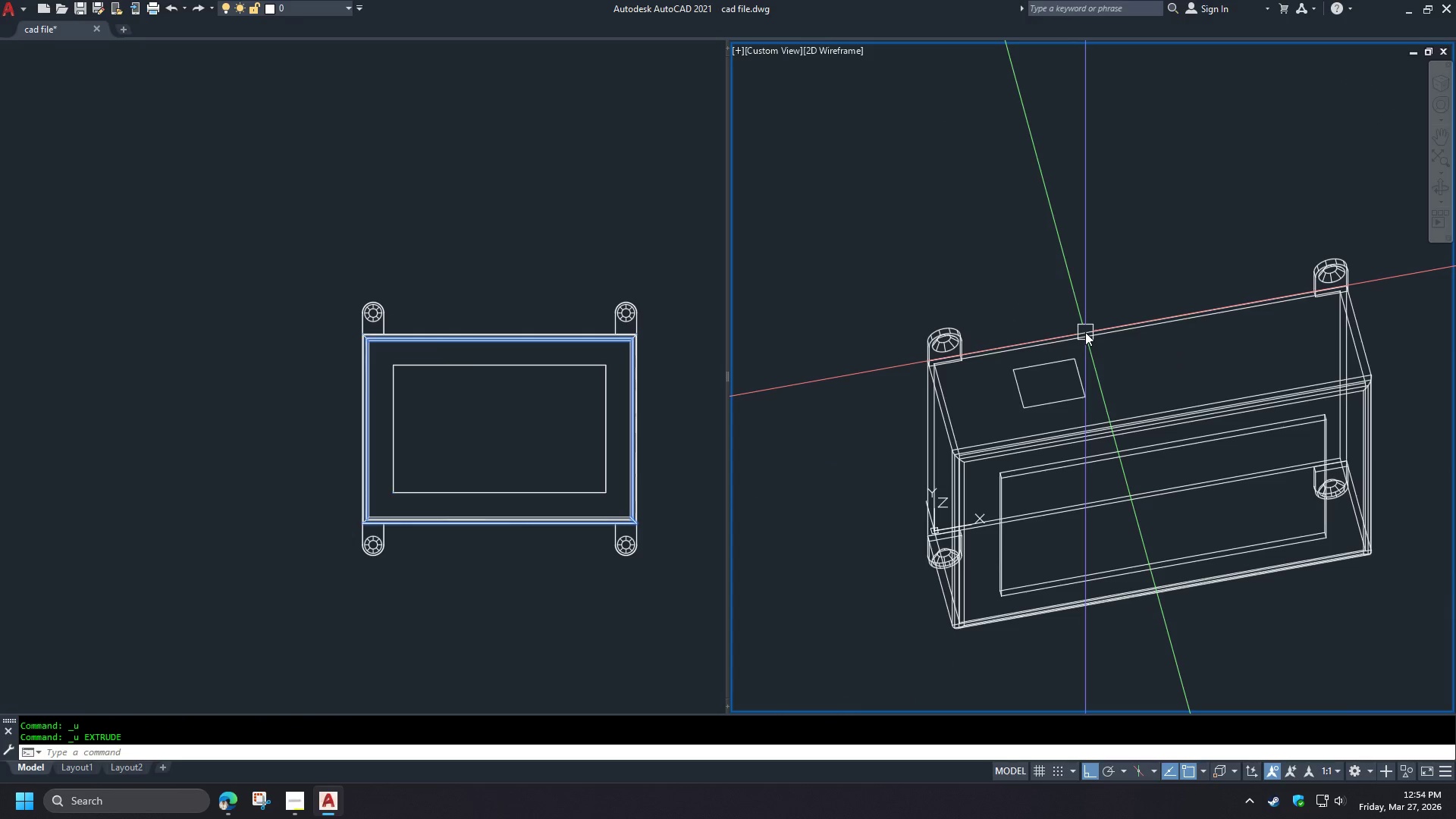 
key(Control+Z)
 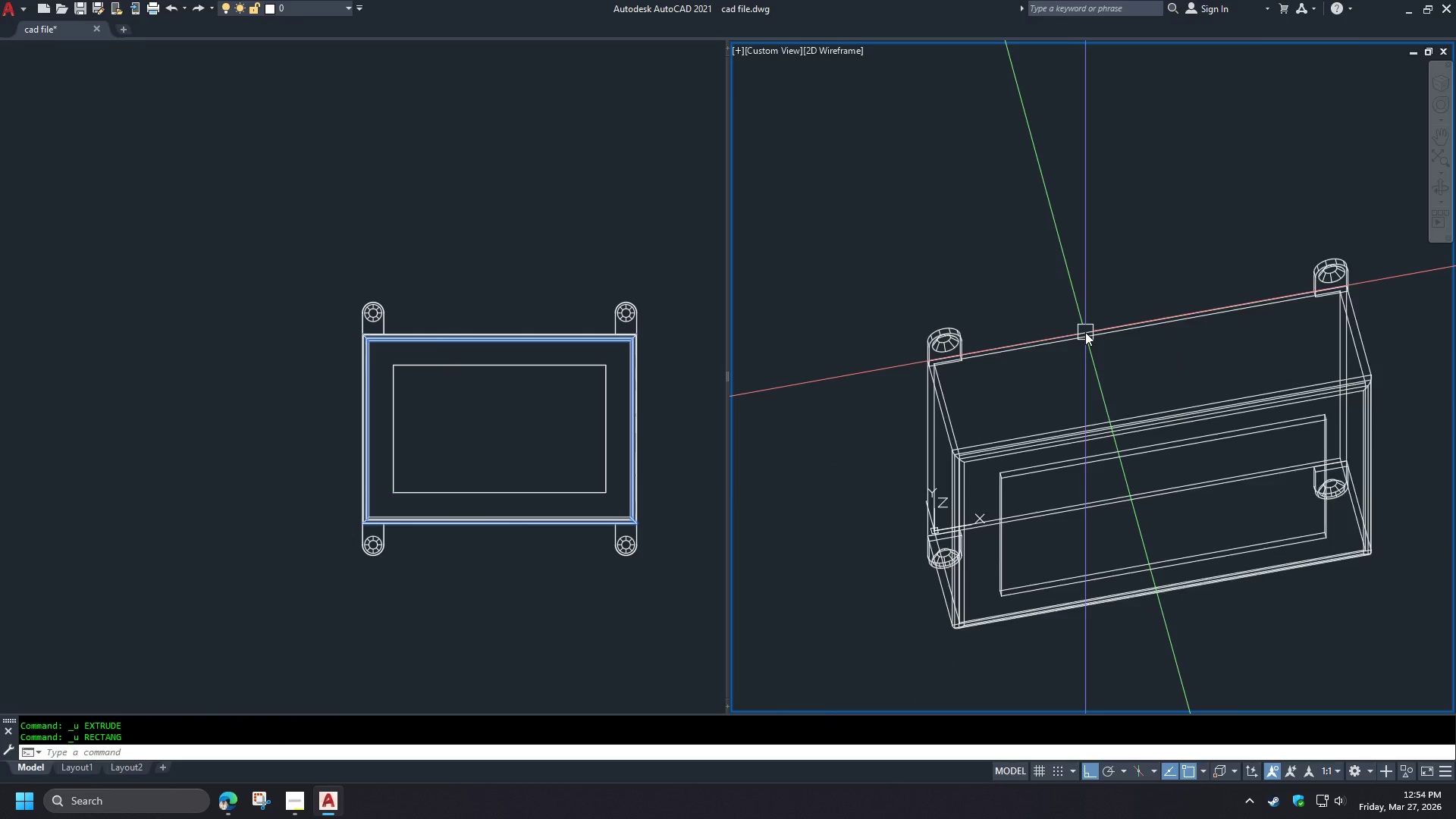 
key(Control+Z)
 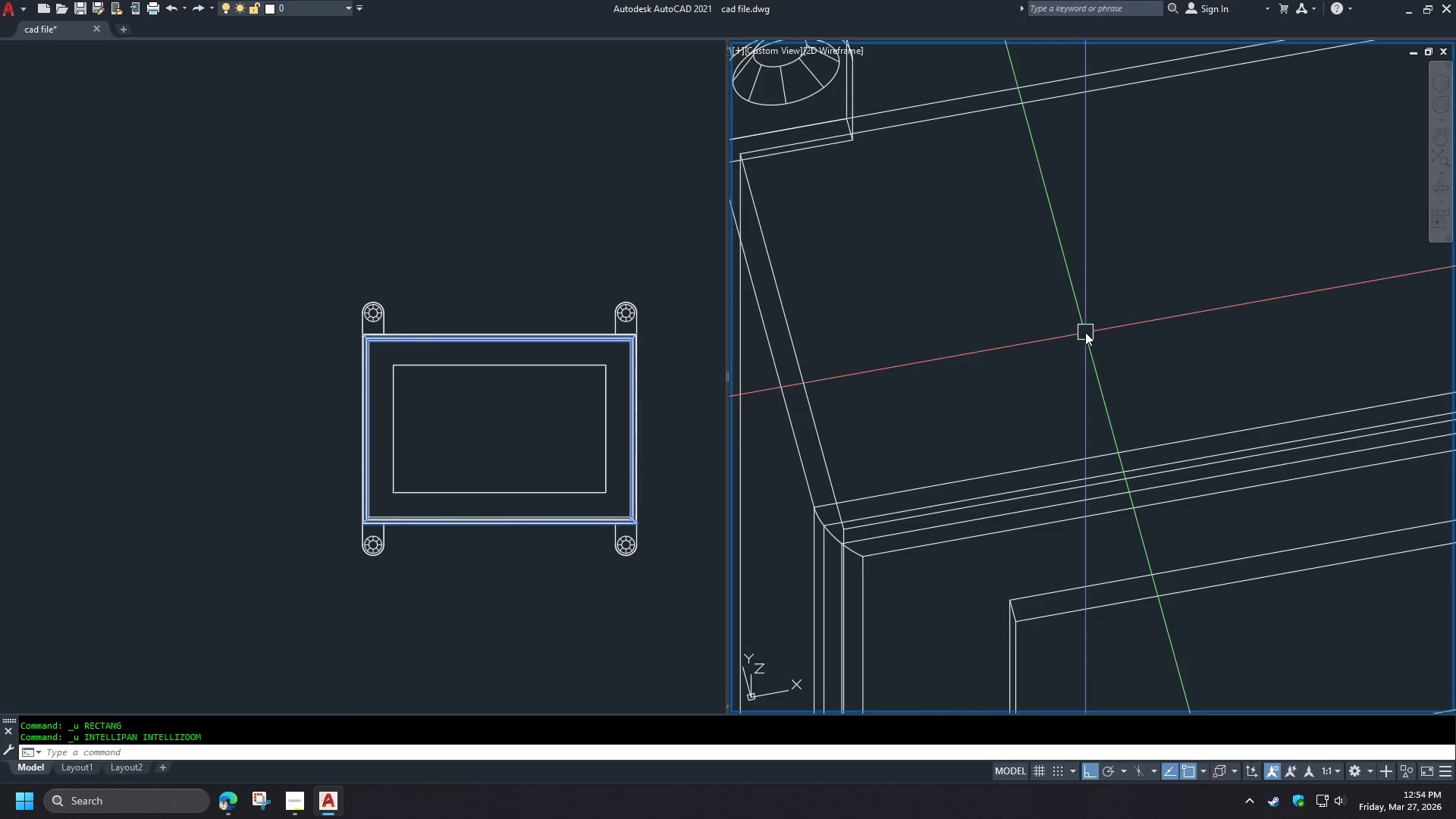 
key(Control+Z)
 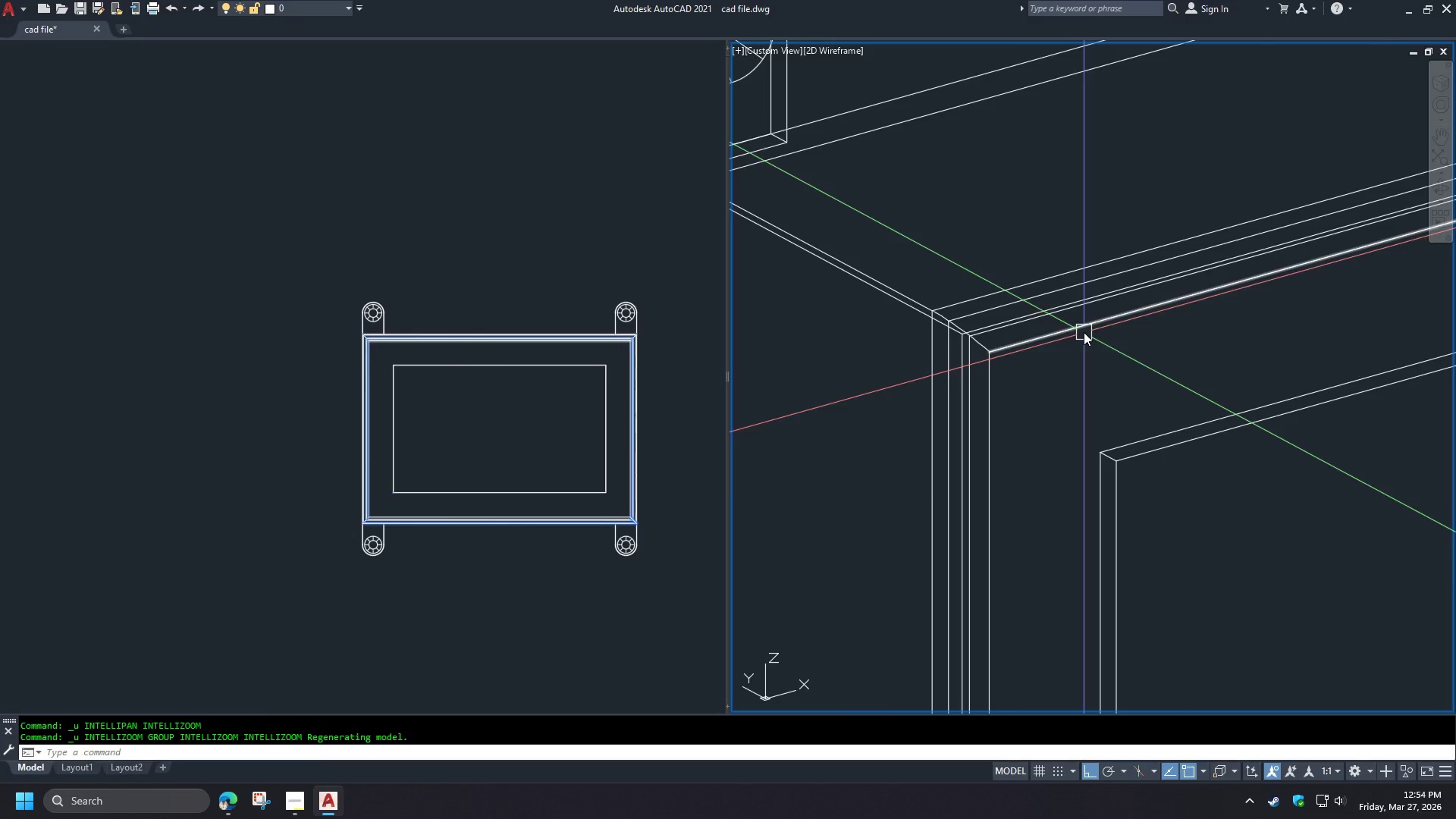 
key(Control+Z)
 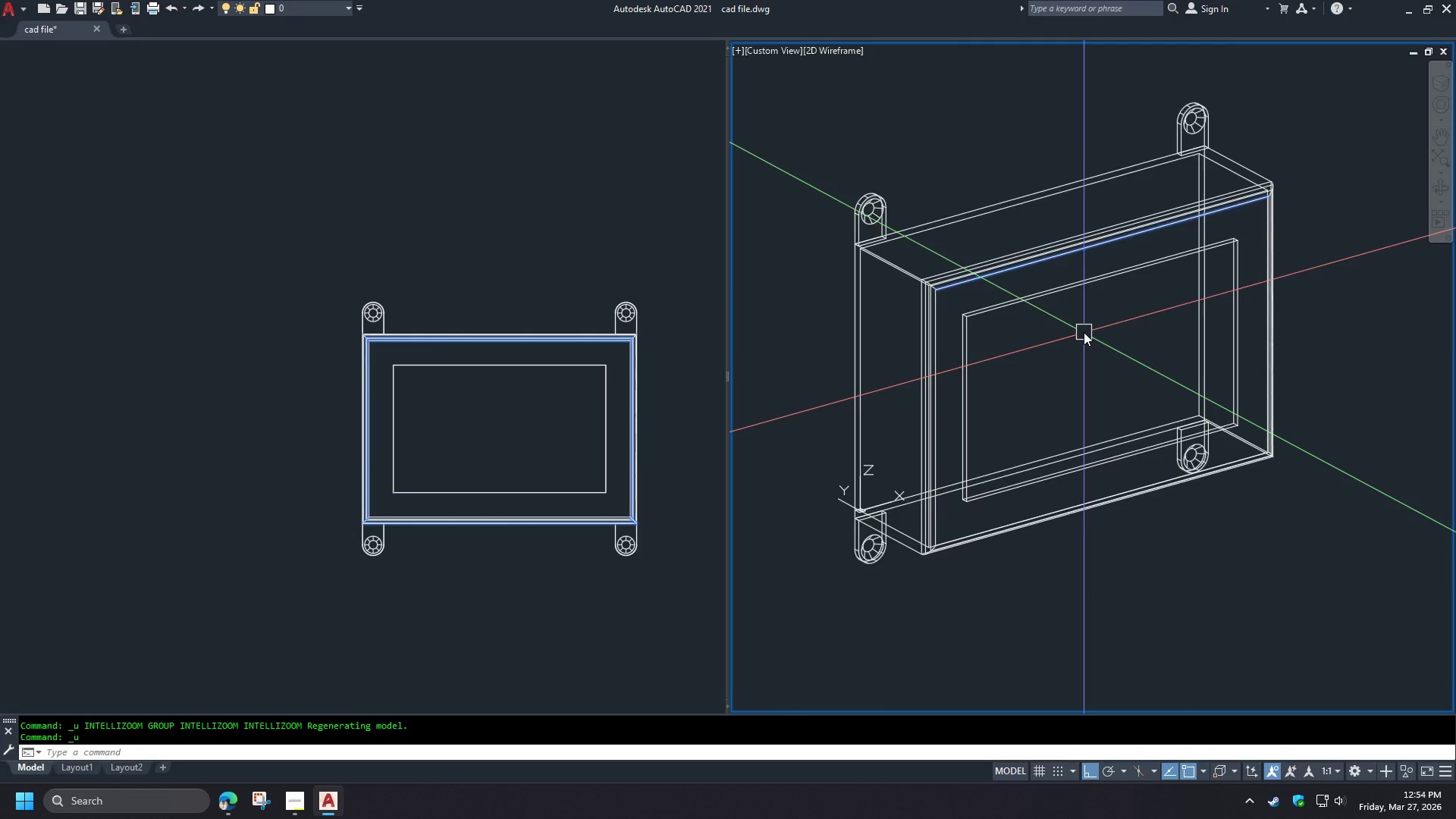 
key(Control+Z)
 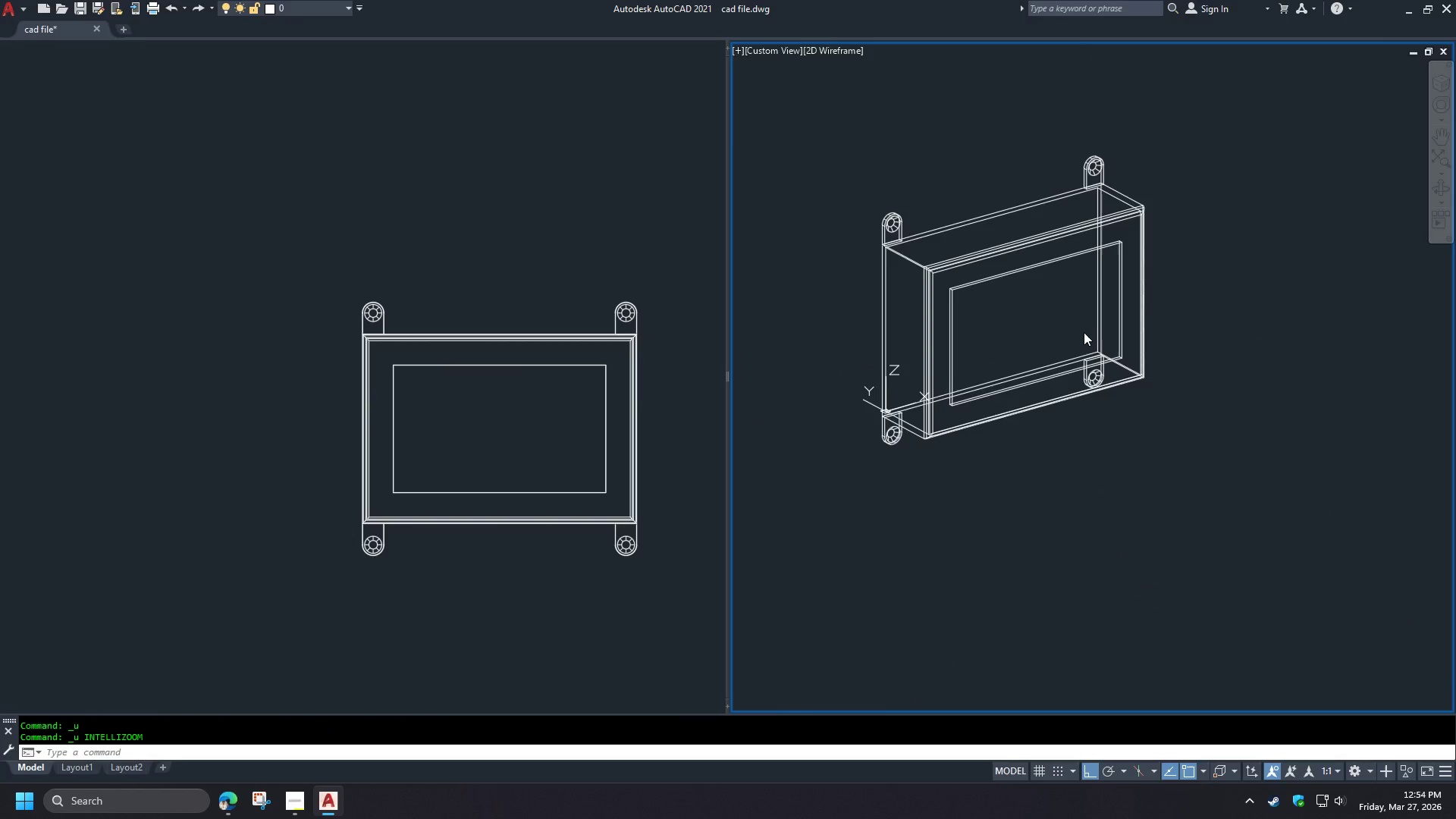 
key(Control+Z)
 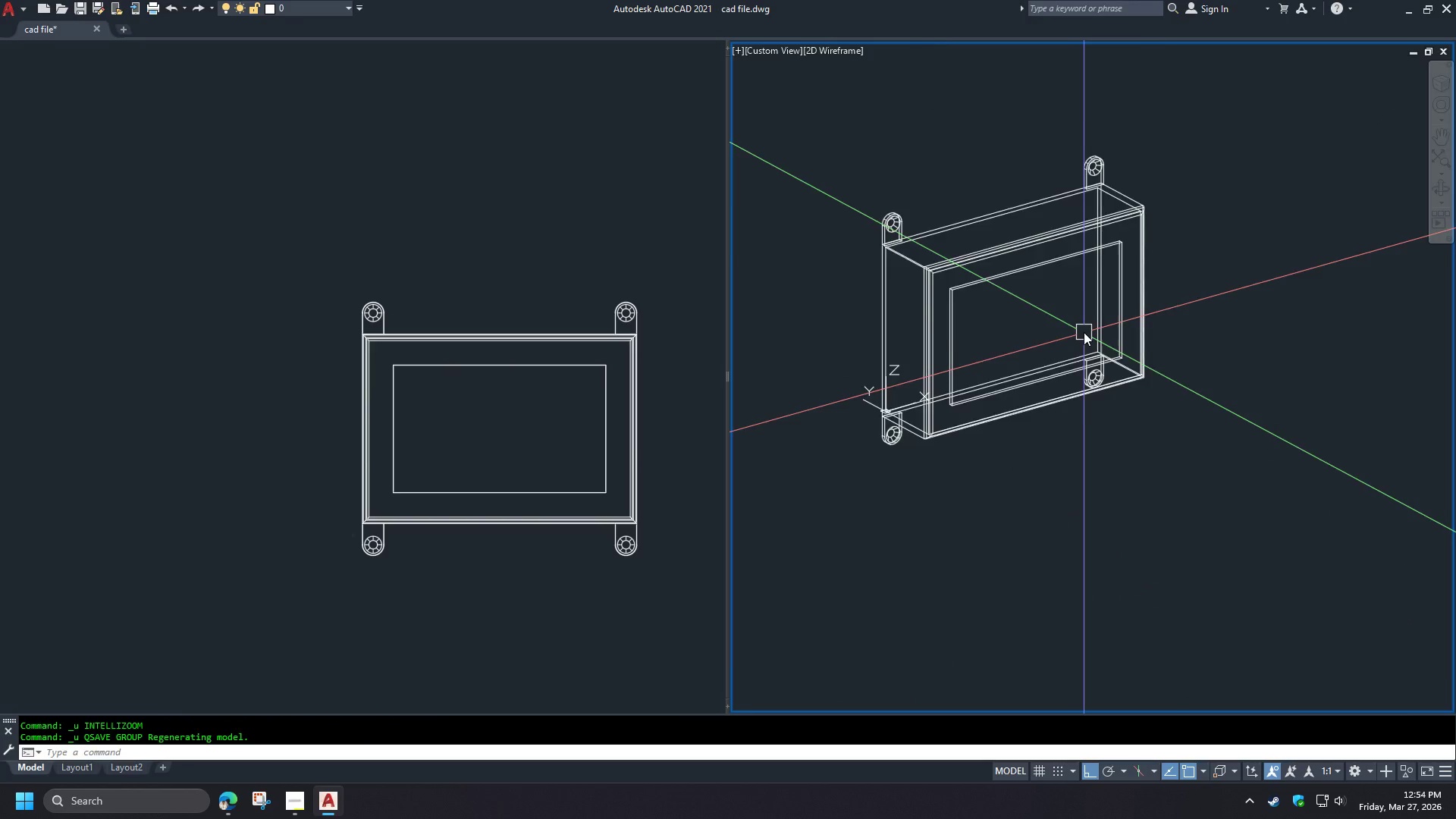 
key(Control+Z)
 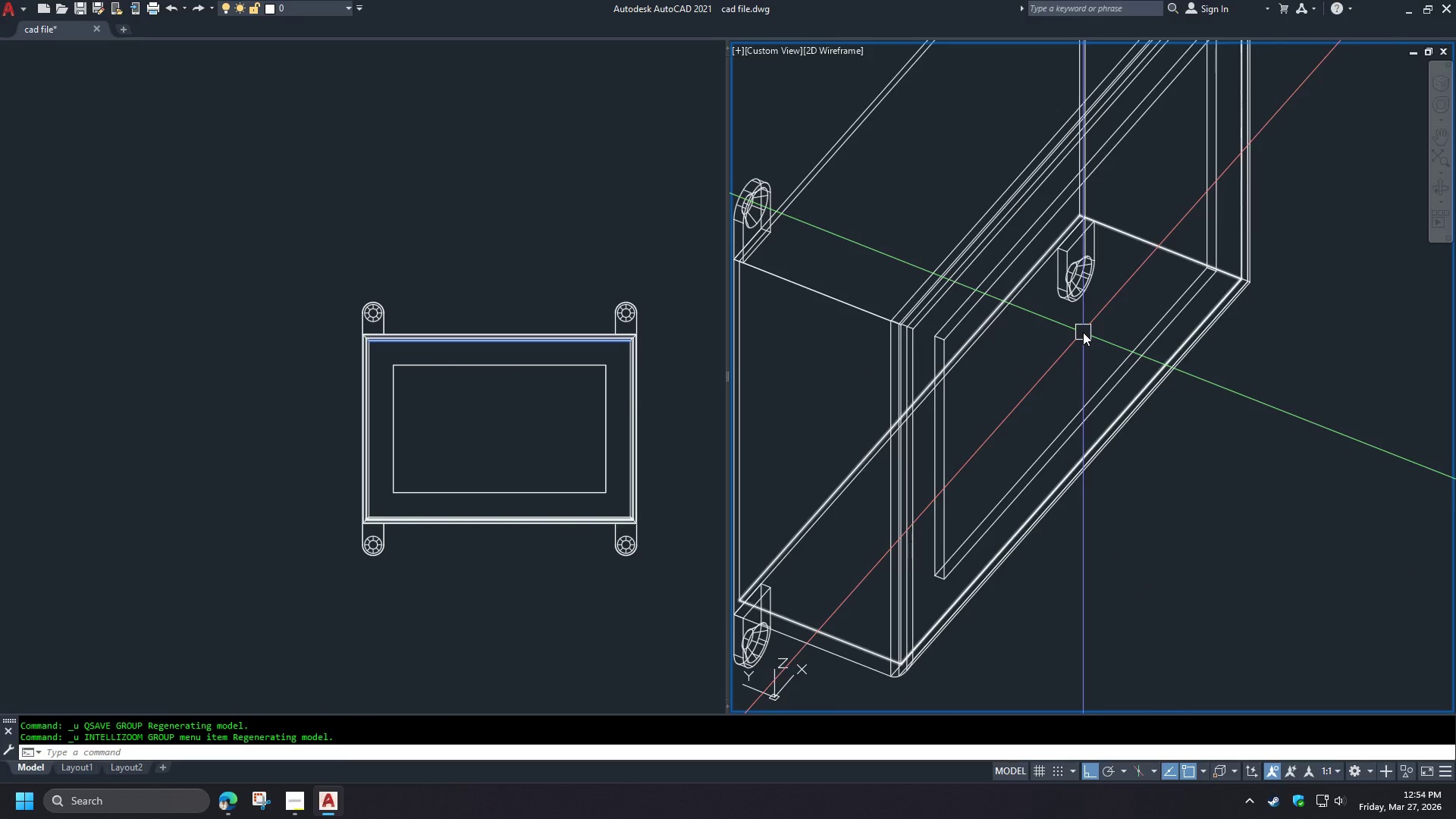 
key(Control+Z)
 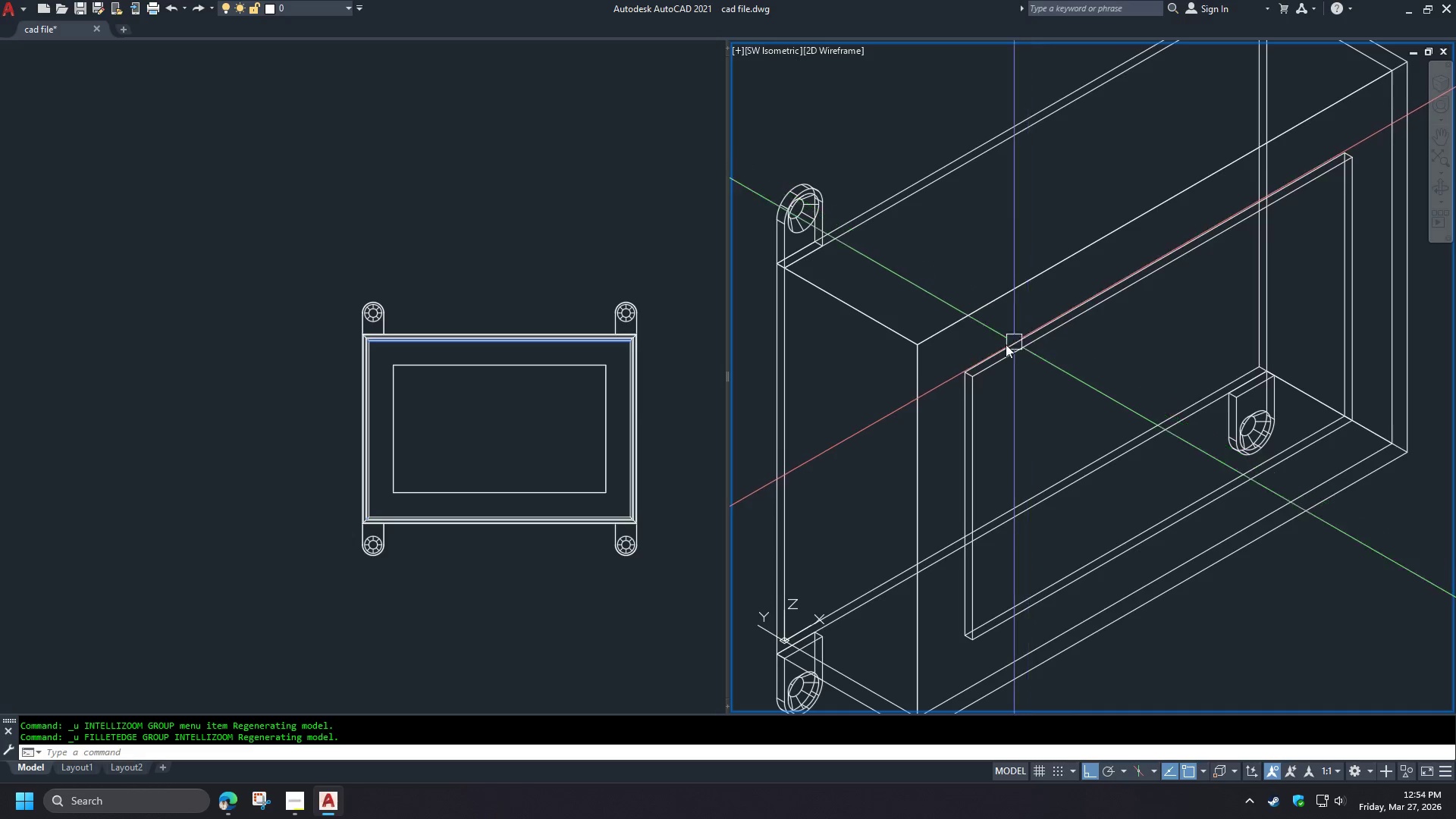 
hold_key(key=ShiftLeft, duration=1.5)
 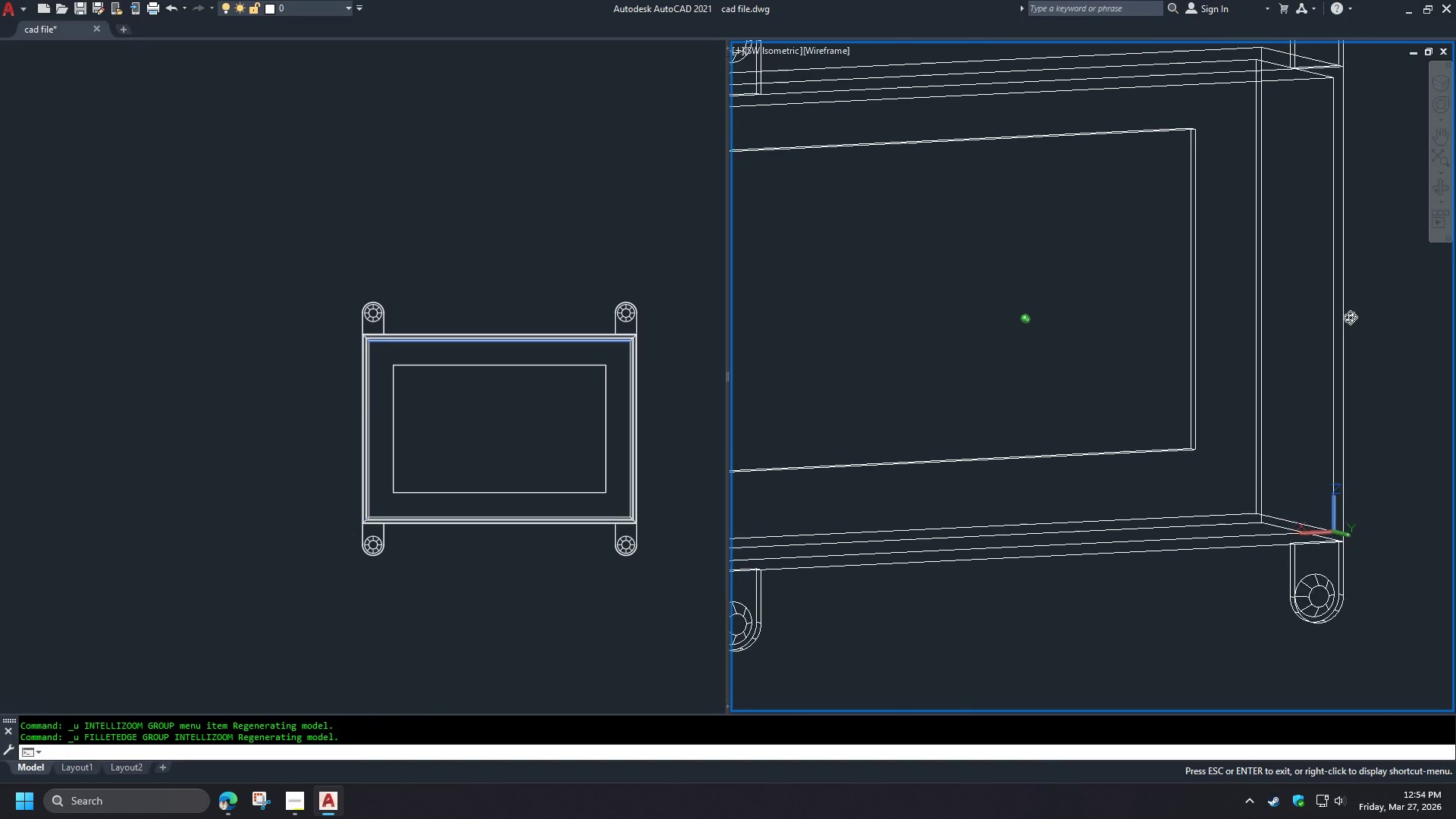 
hold_key(key=ShiftLeft, duration=1.52)
 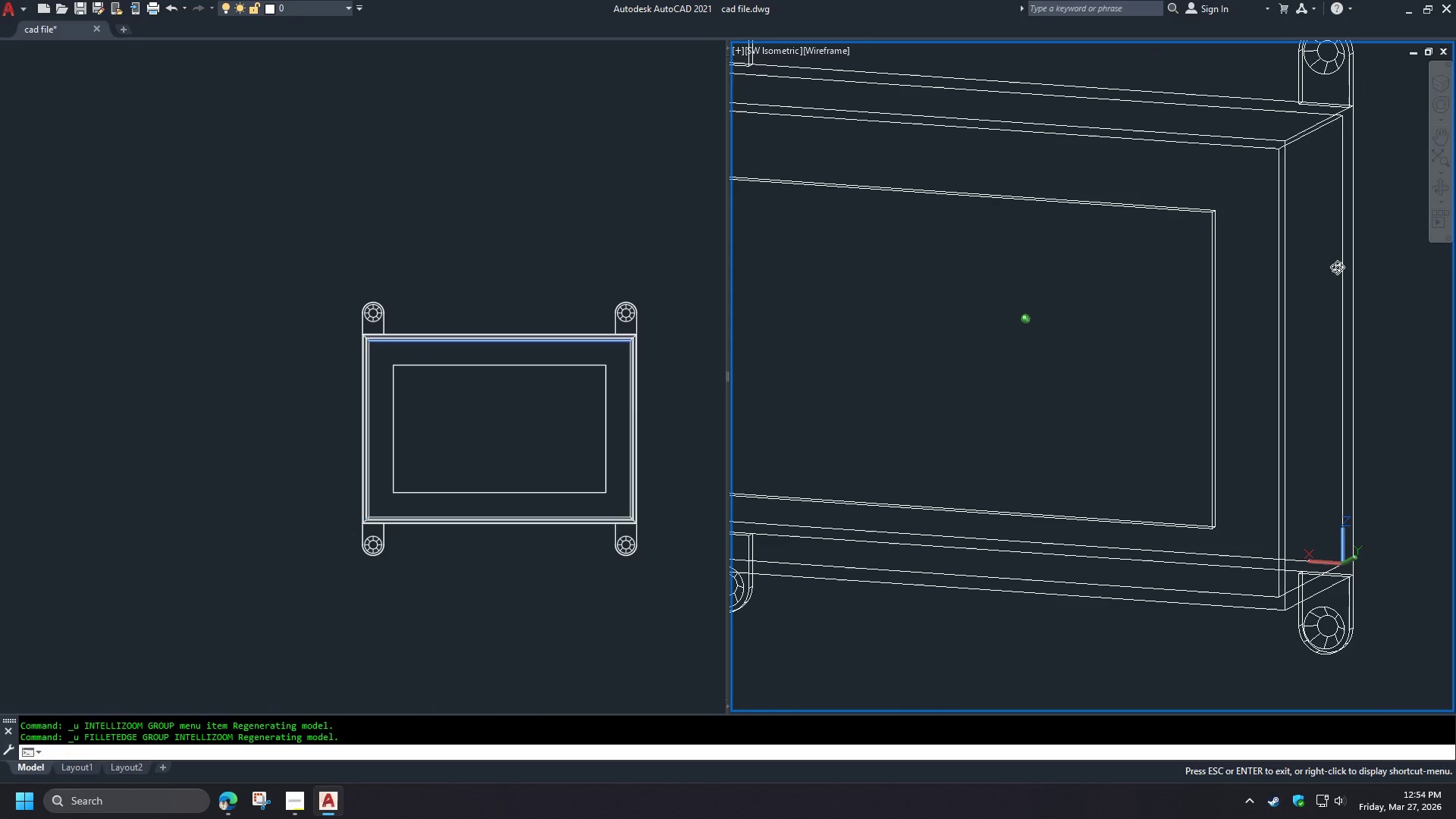 
hold_key(key=ShiftLeft, duration=1.11)
 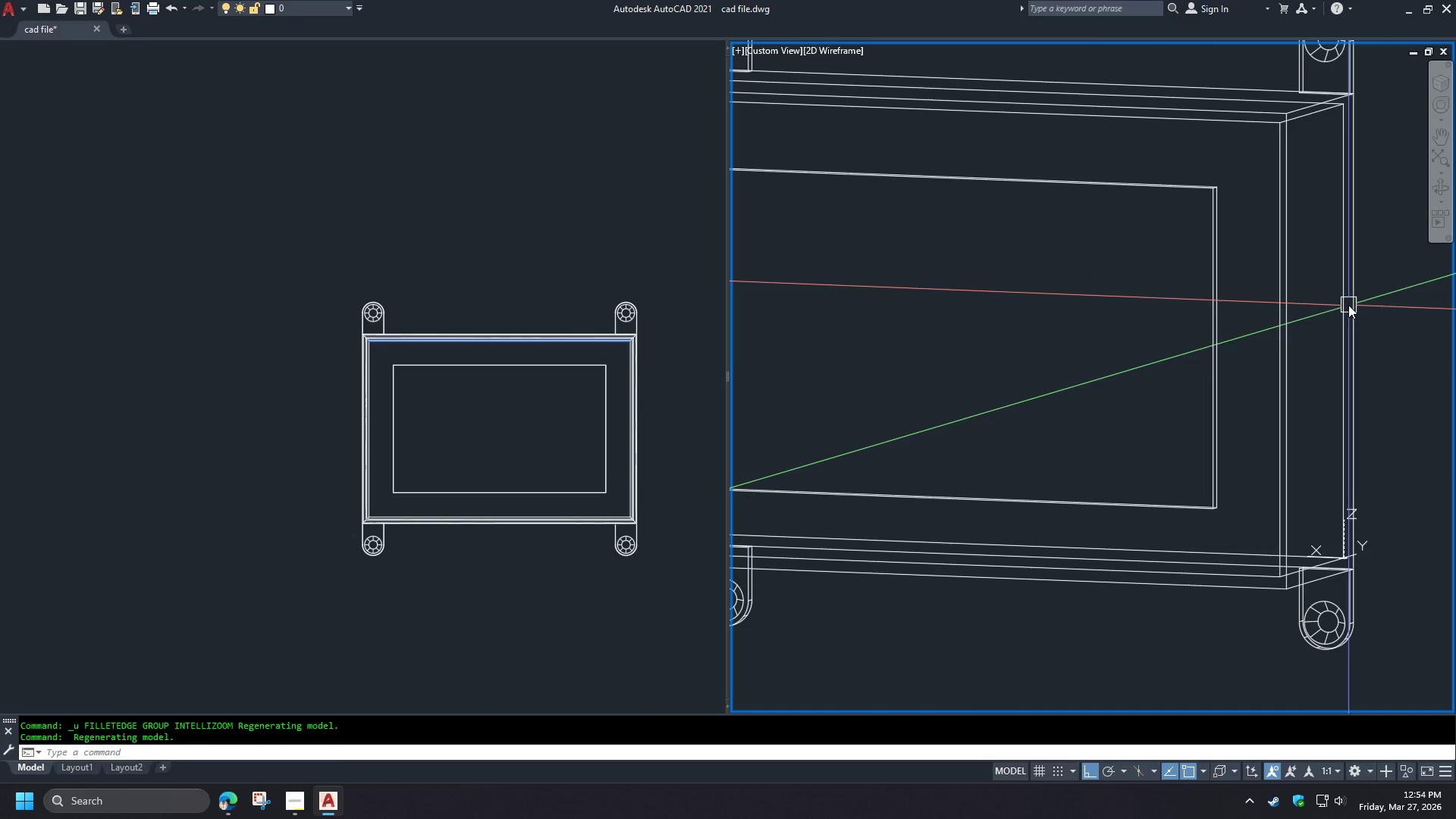 
wait(6.53)
 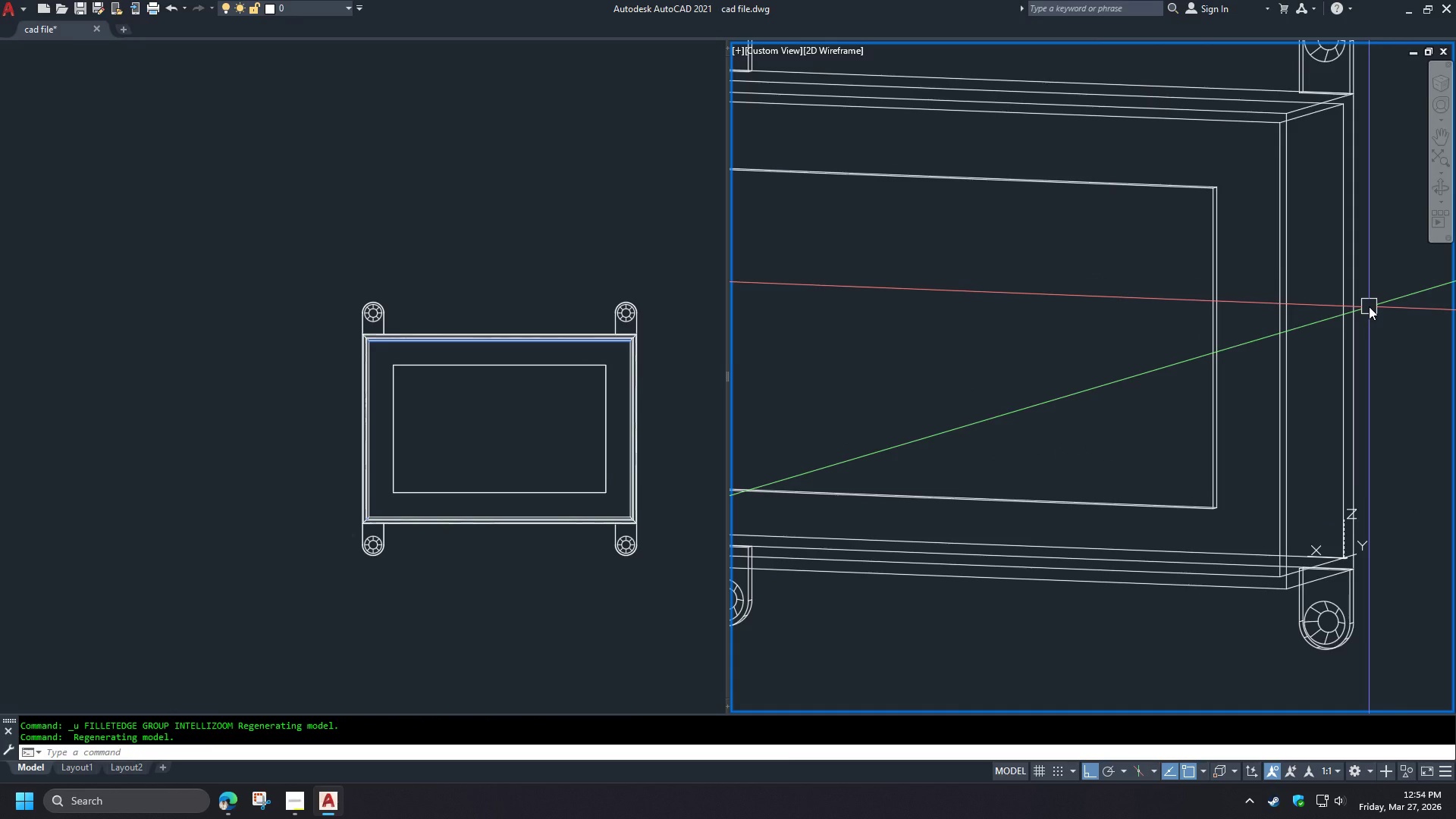 
scroll: coordinate [1190, 333], scroll_direction: down, amount: 1.0
 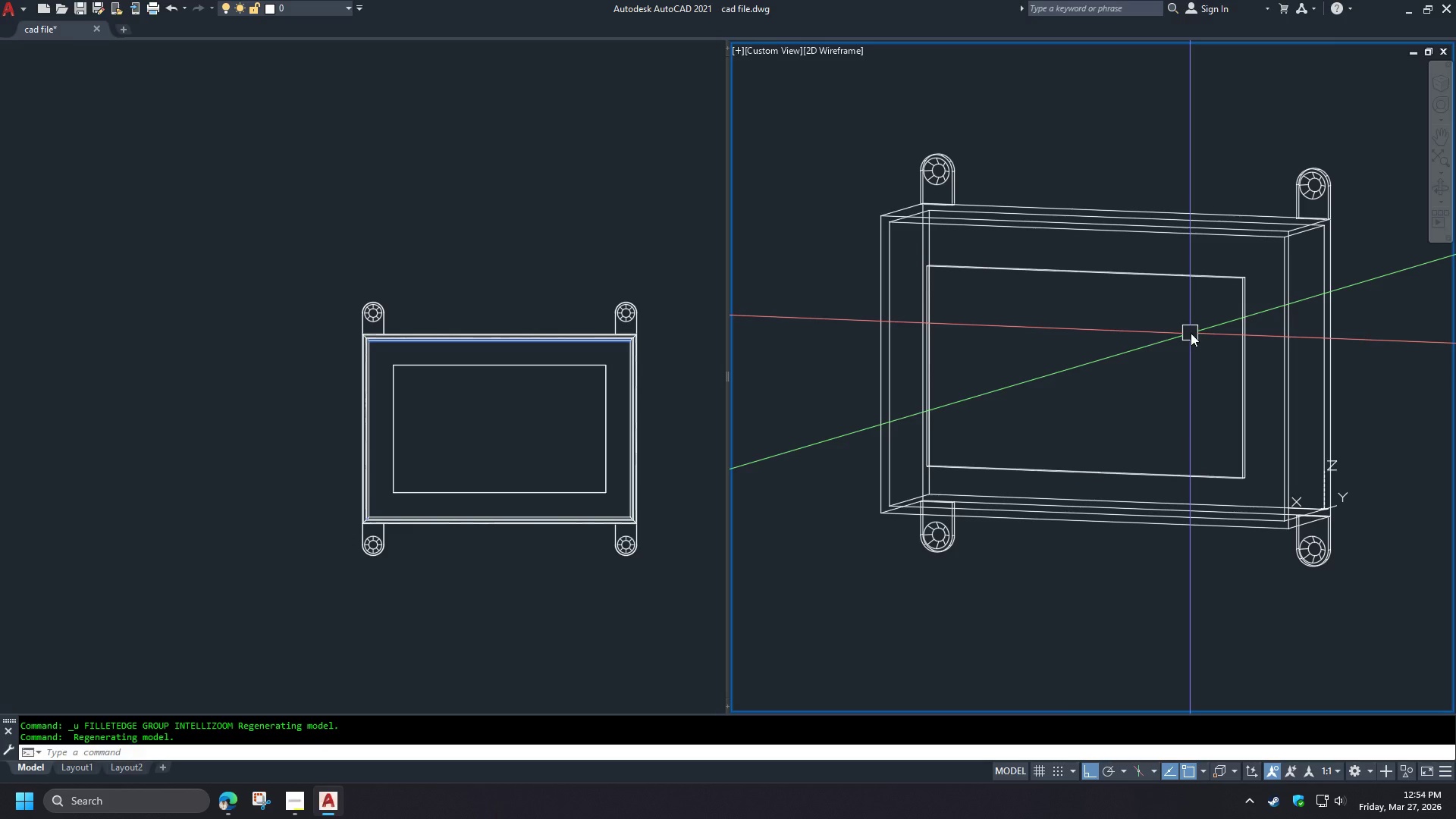 
hold_key(key=ShiftLeft, duration=1.23)
 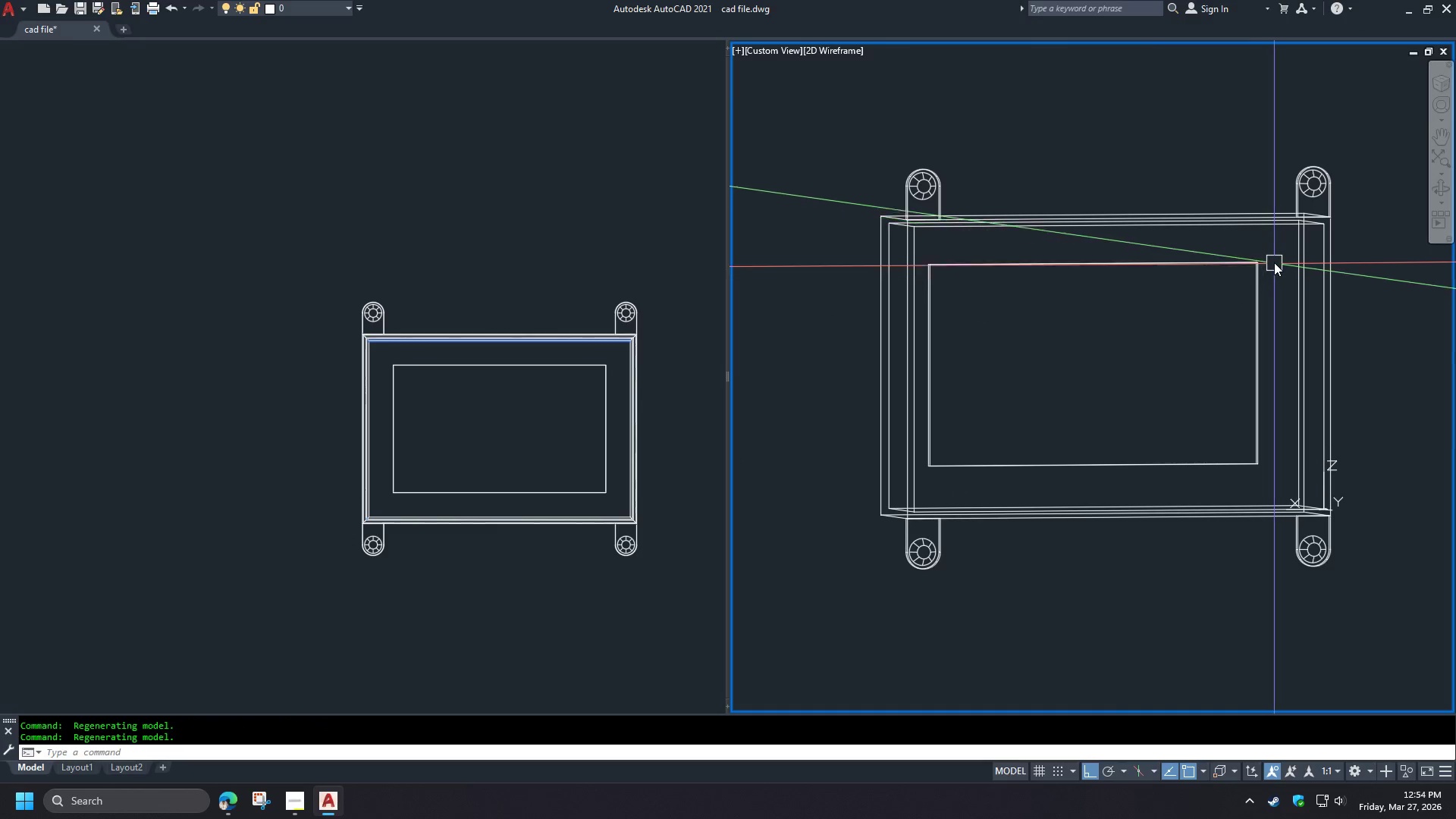 
hold_key(key=ControlLeft, duration=1.3)
left_click([1272, 249])
 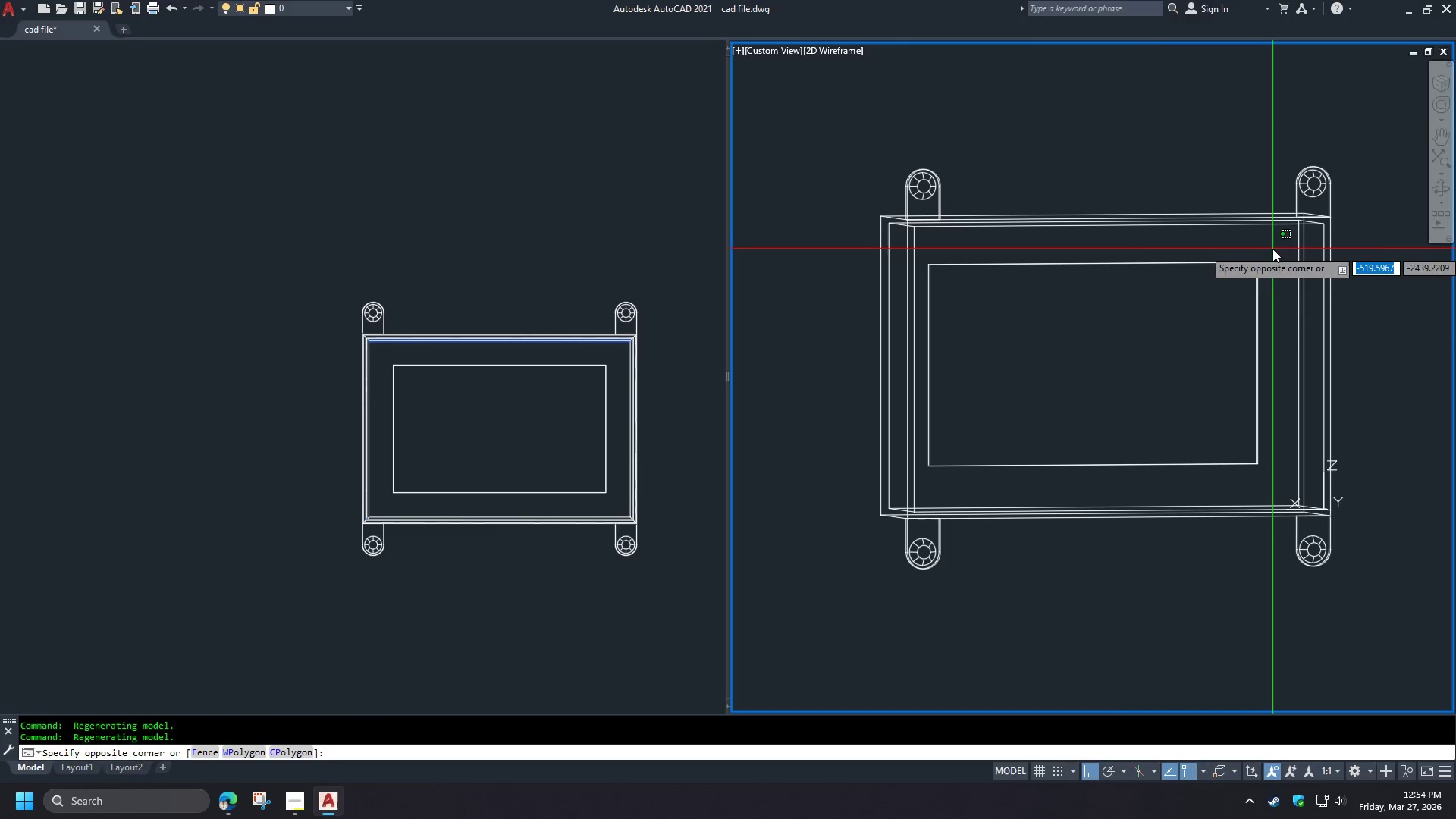 
left_click([1272, 249])
 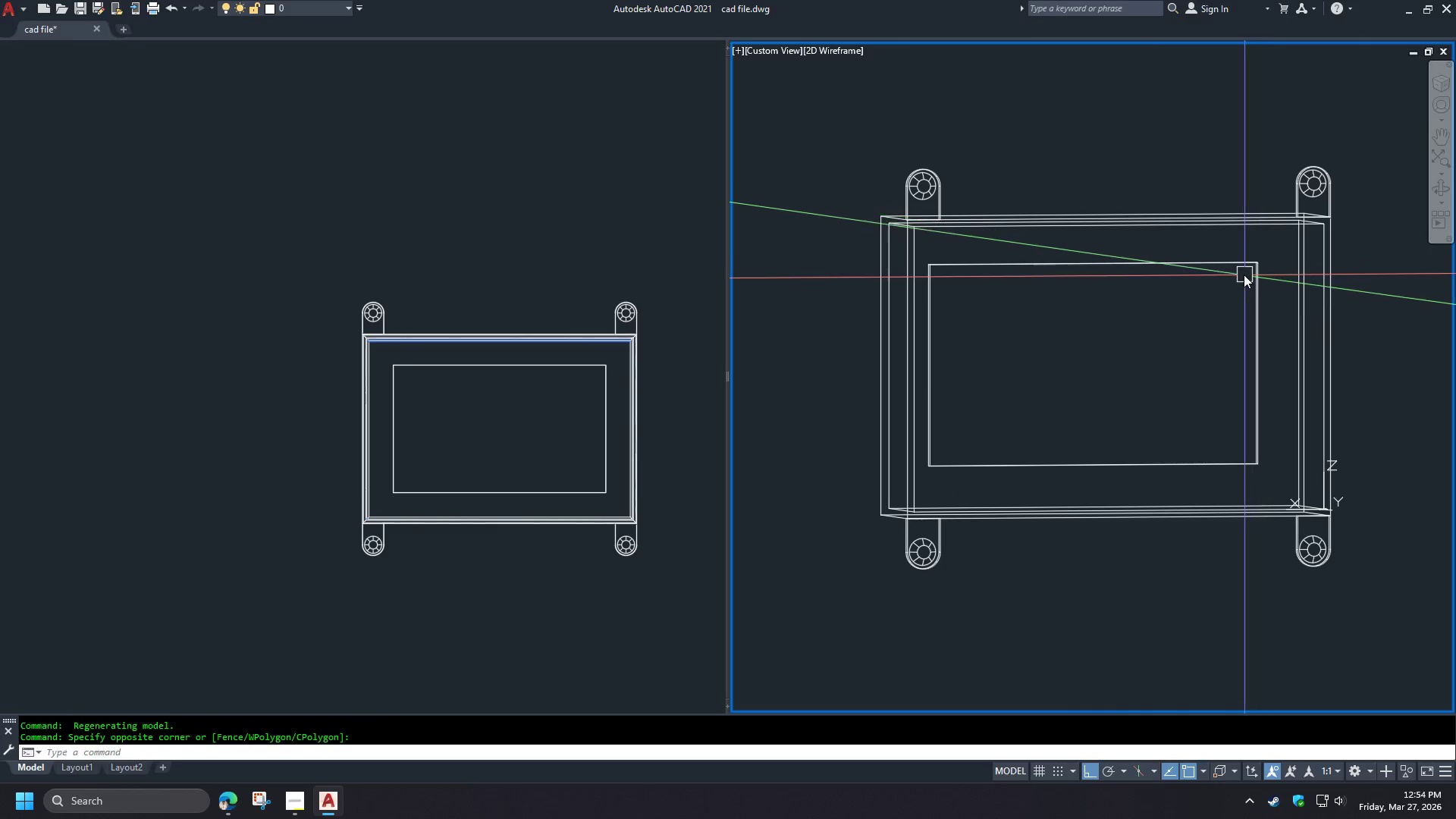 
scroll: coordinate [1232, 274], scroll_direction: up, amount: 1.0
 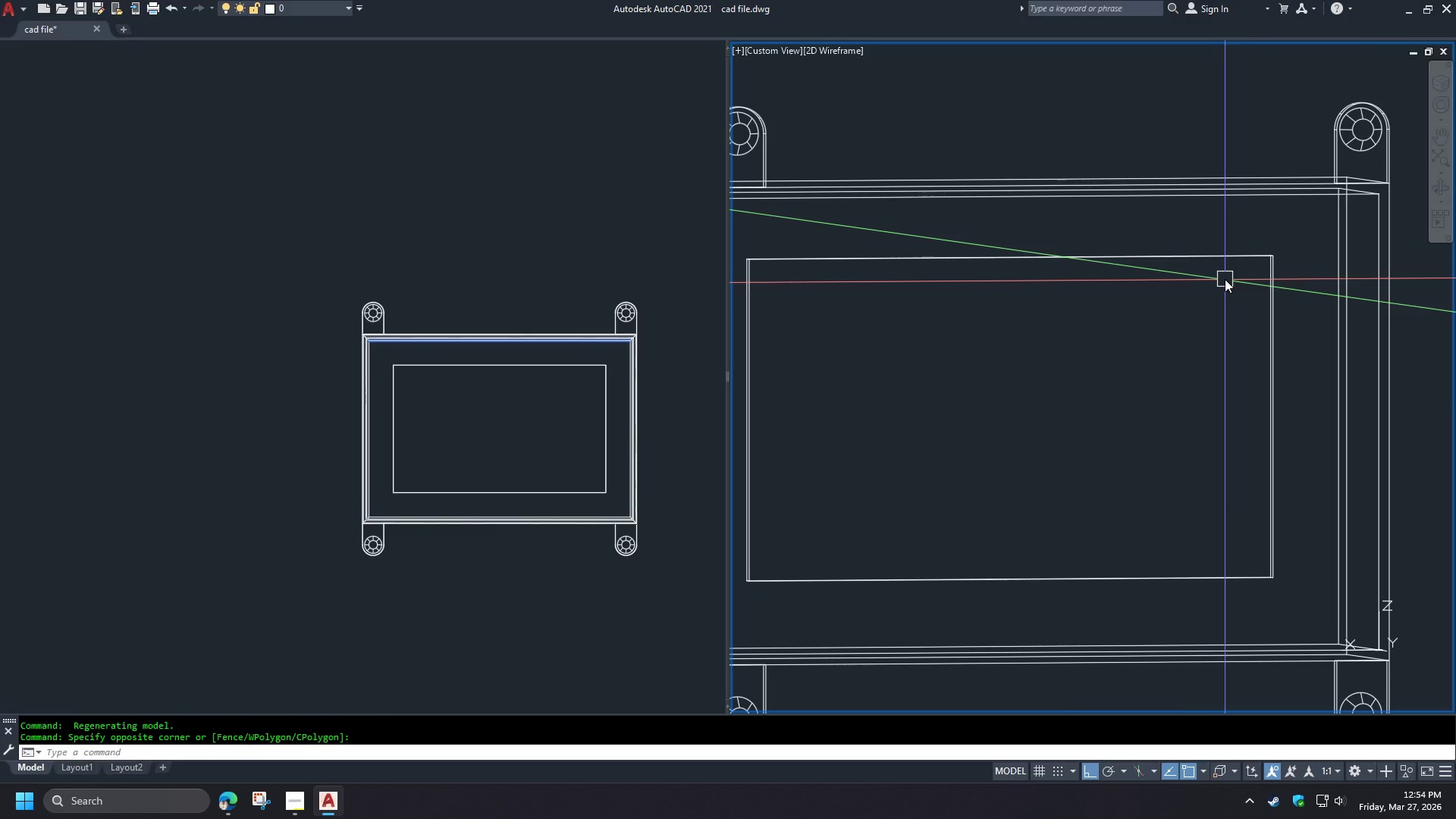 
scroll: coordinate [1223, 283], scroll_direction: down, amount: 1.0
 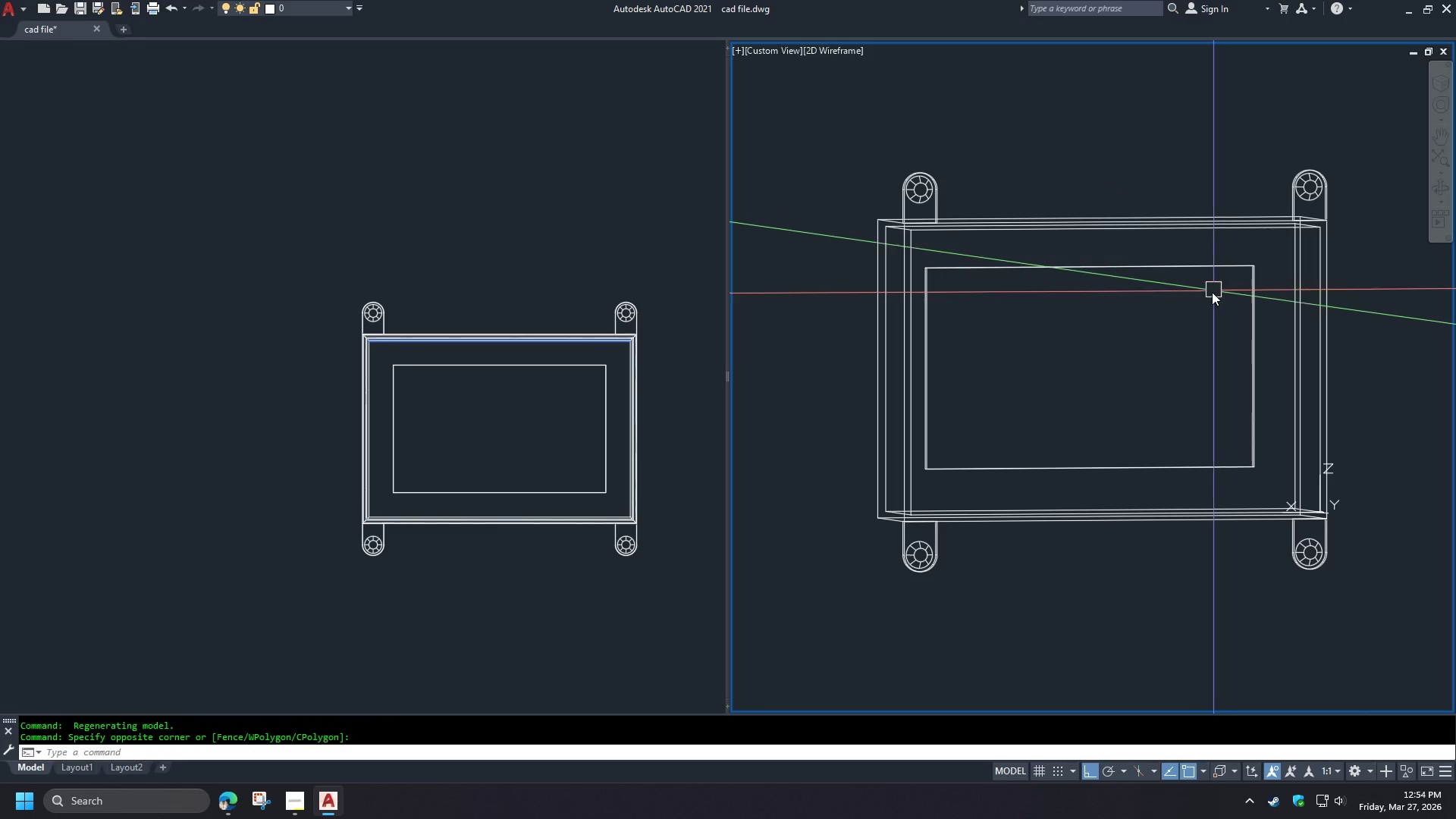 
hold_key(key=ShiftLeft, duration=1.11)
 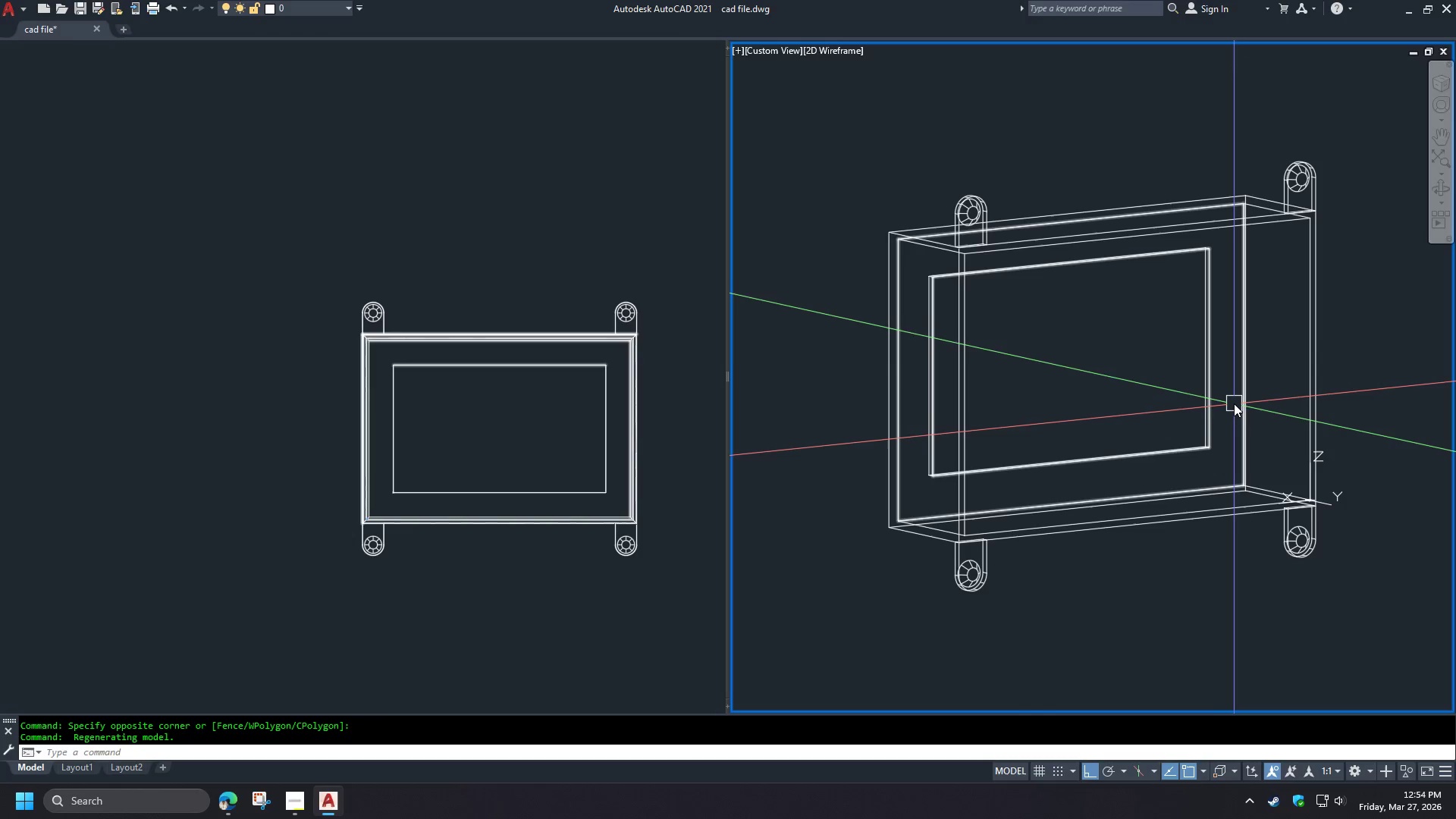 
hold_key(key=ControlLeft, duration=0.73)
left_click([1228, 403])
 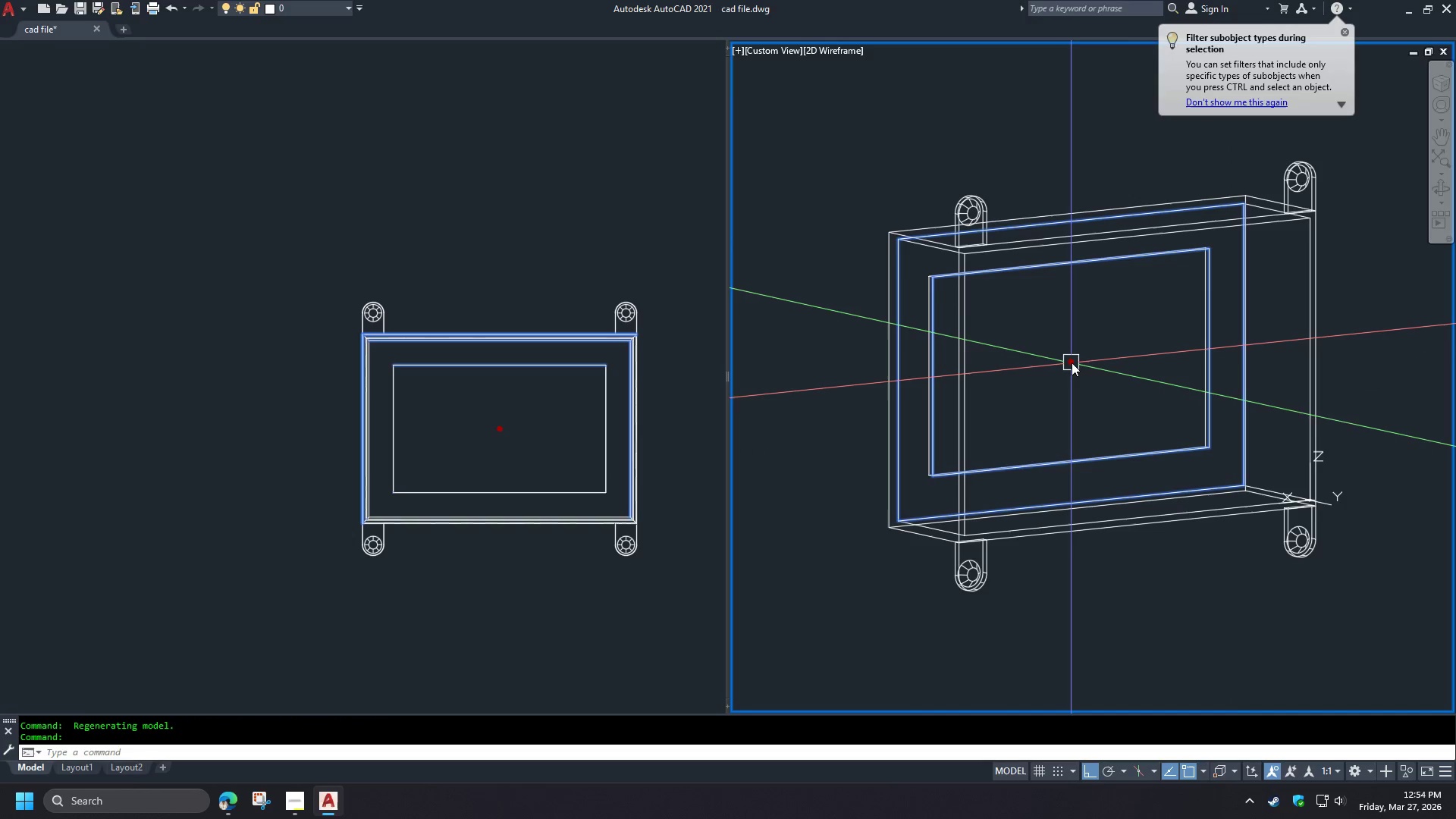 
left_click([1071, 361])
 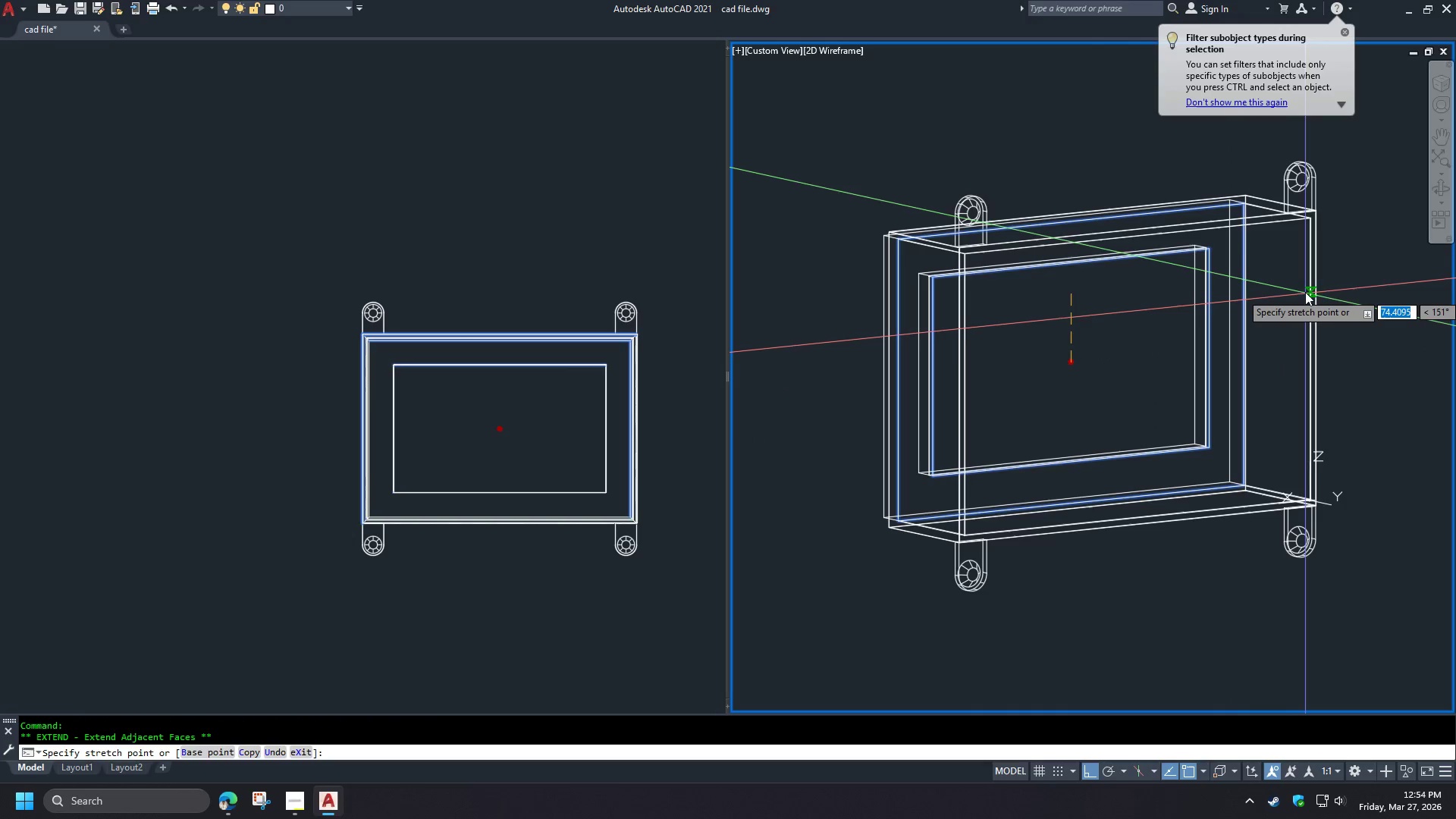 
left_click([1307, 292])
 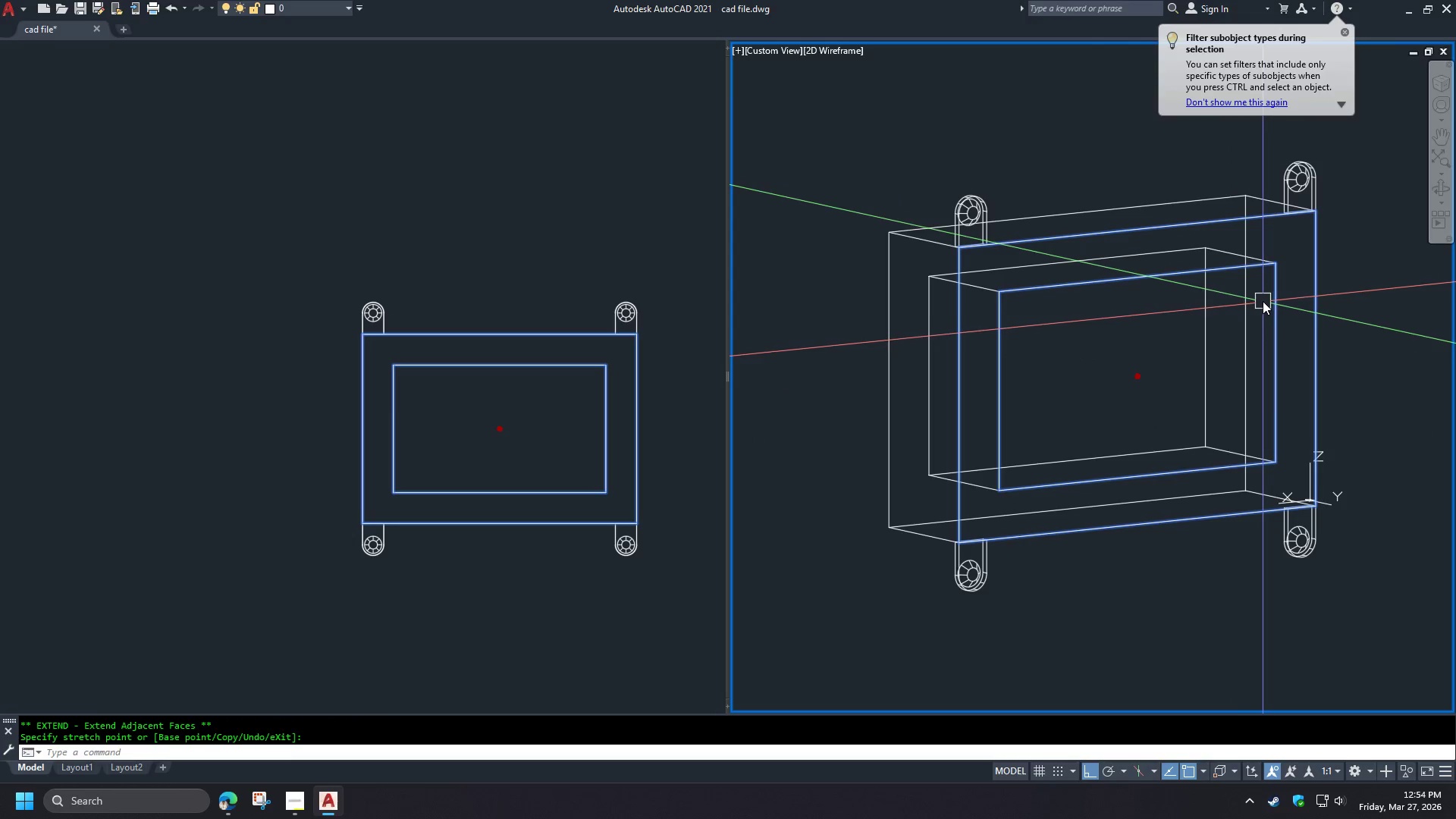 
key(Escape)
 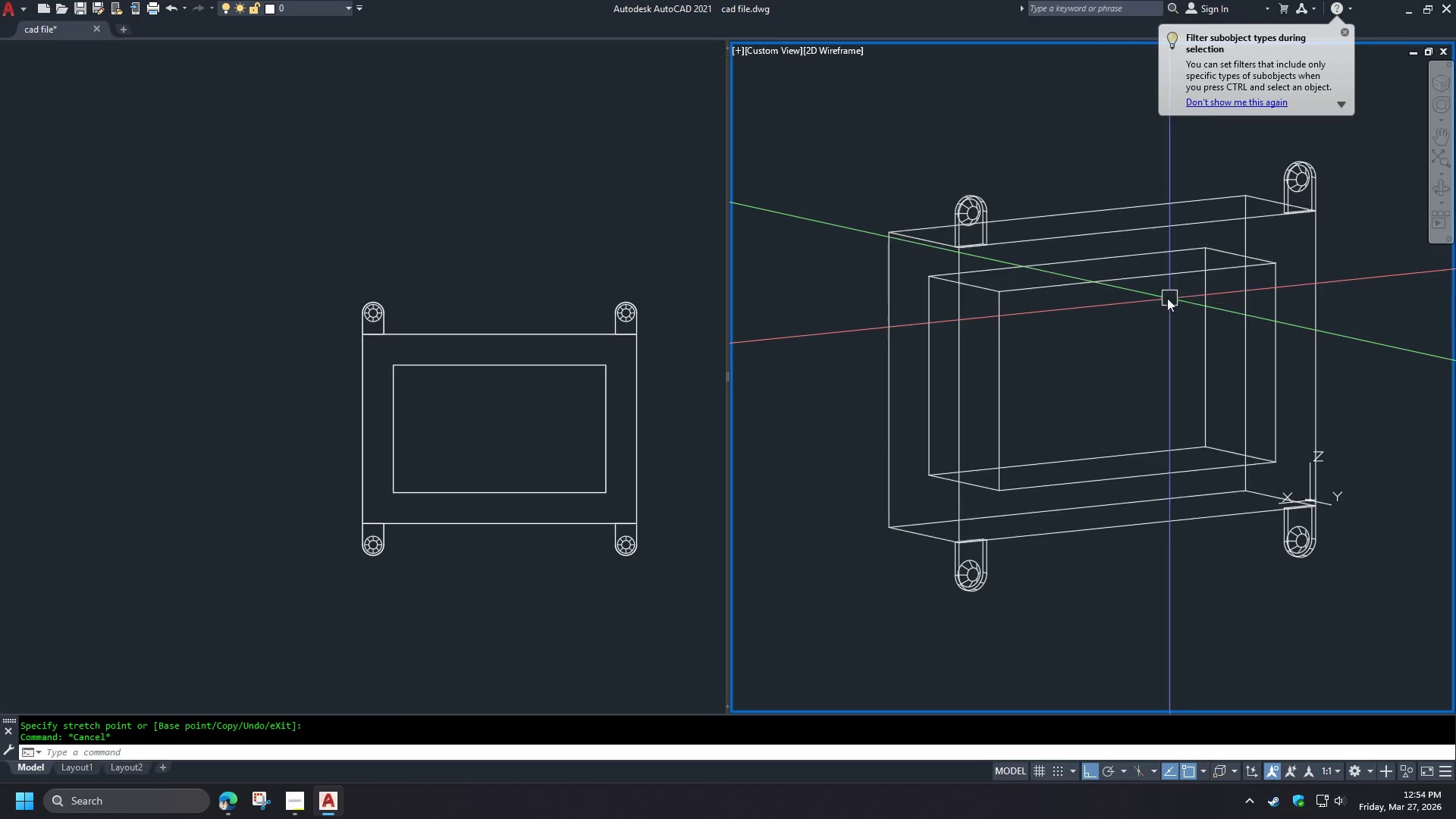 
hold_key(key=ShiftLeft, duration=1.17)
 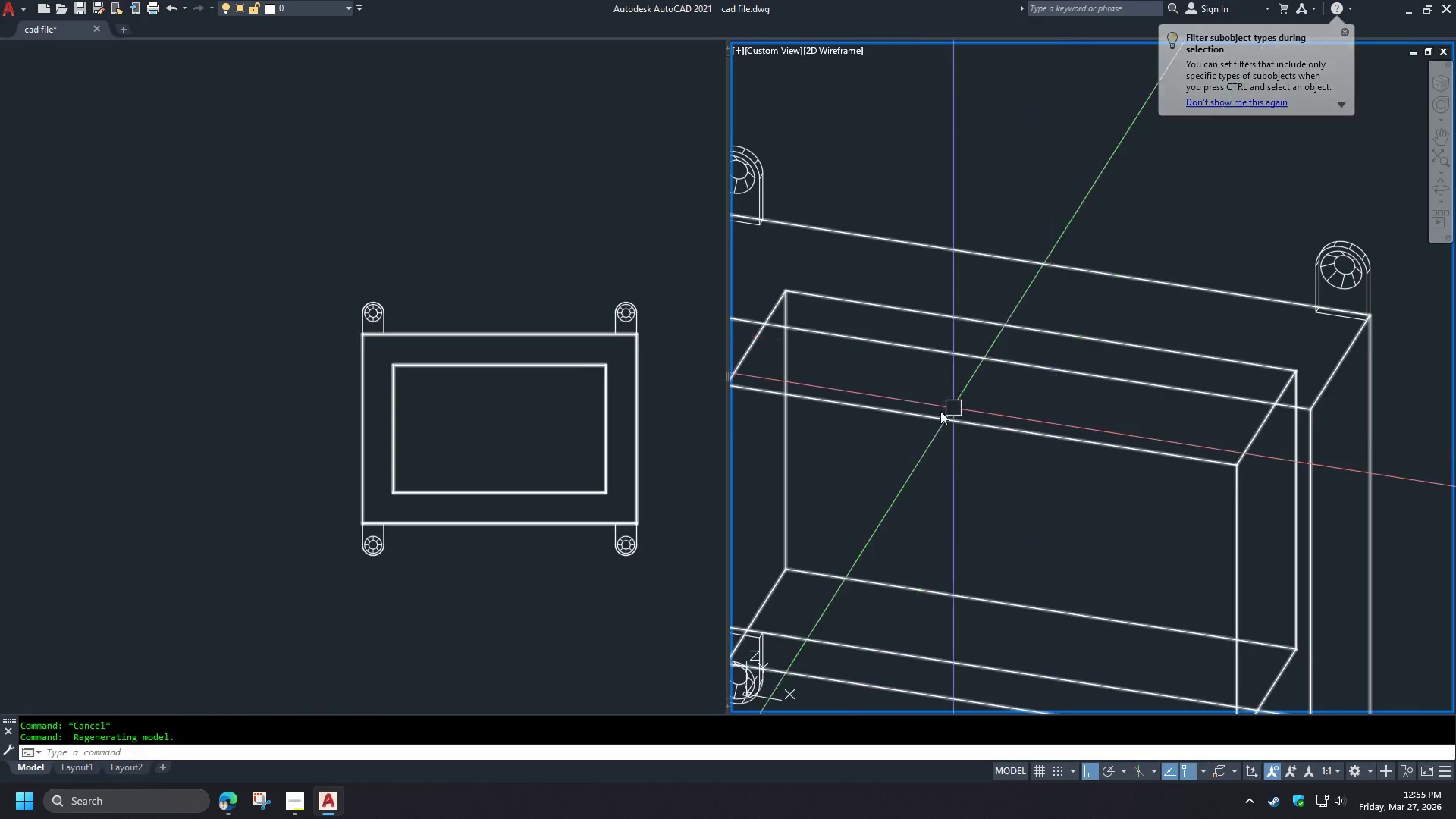 
scroll: coordinate [1216, 243], scroll_direction: up, amount: 1.0
 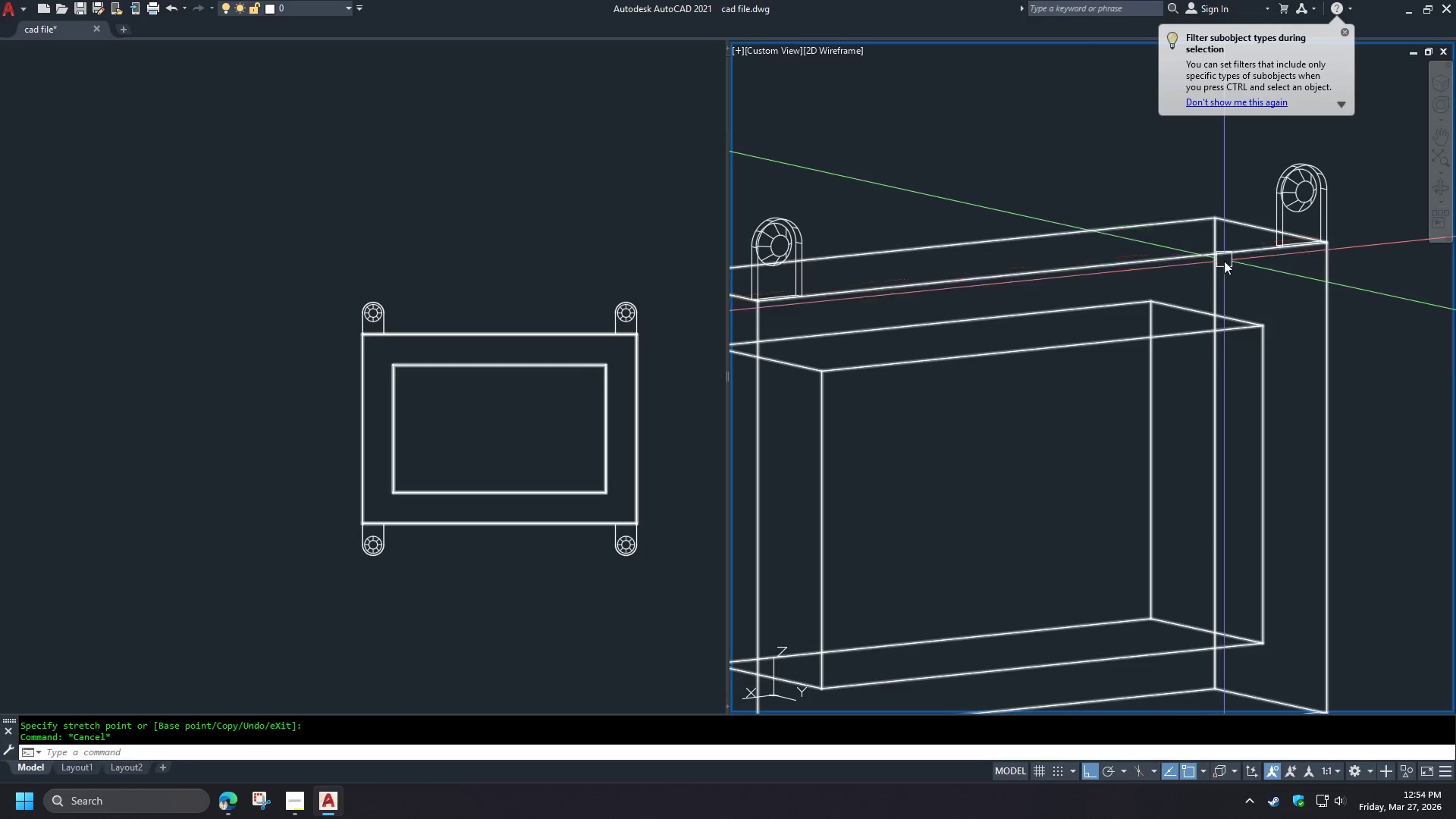 
hold_key(key=ShiftLeft, duration=0.52)
 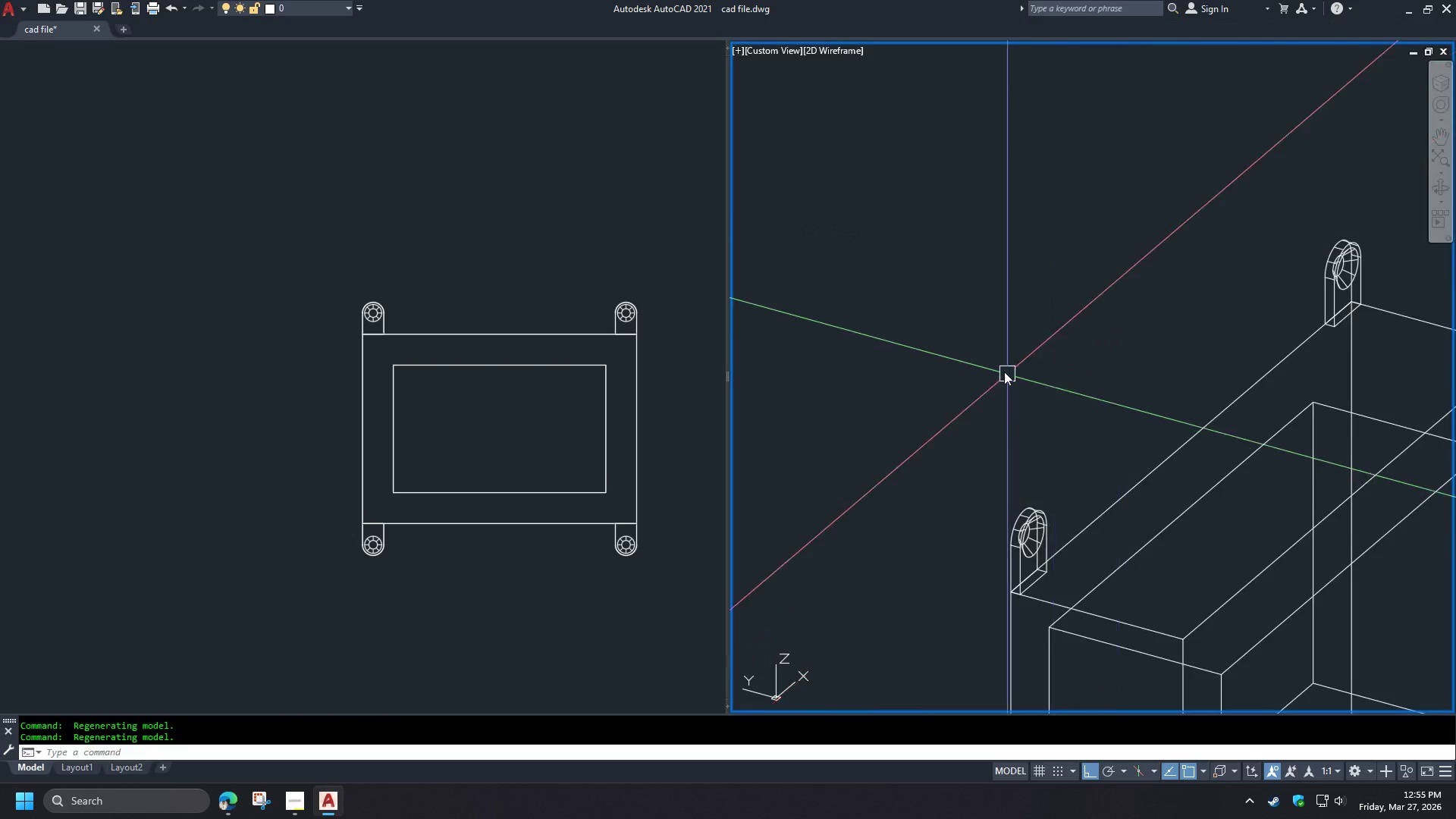 
scroll: coordinate [997, 360], scroll_direction: down, amount: 2.0
 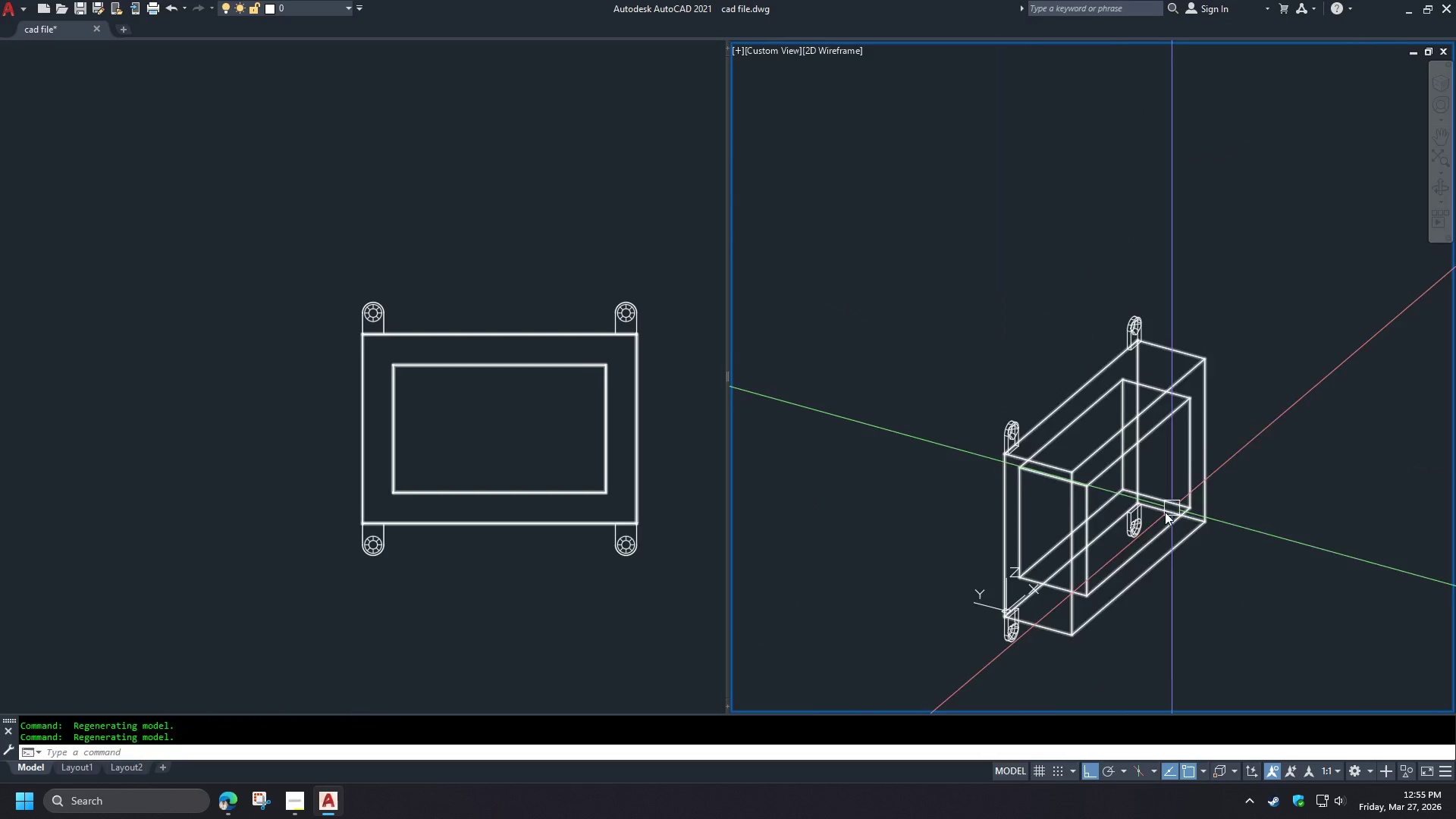 
scroll: coordinate [1128, 509], scroll_direction: up, amount: 2.0
 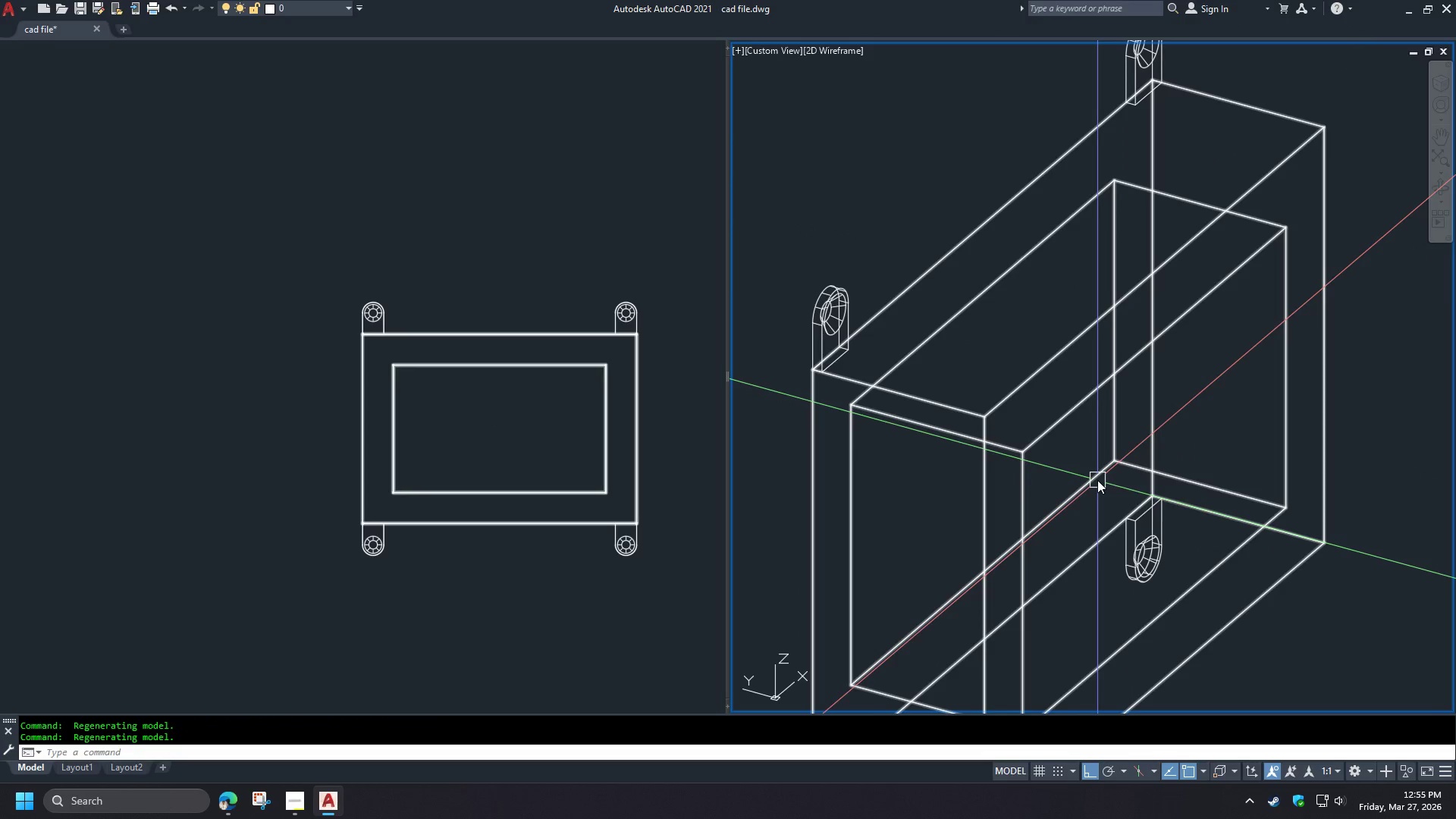 
type(fil)
 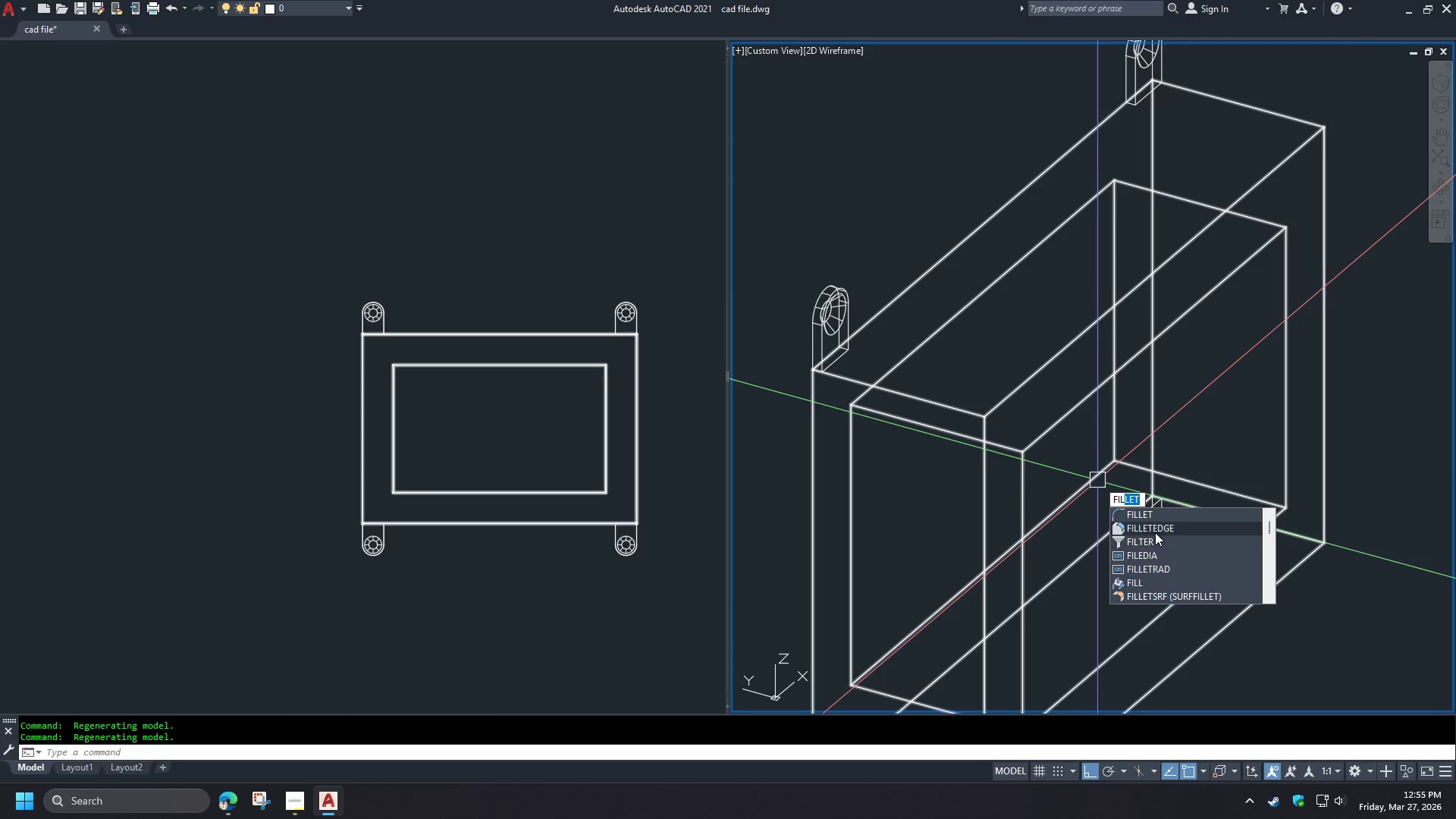 
left_click([1155, 530])
 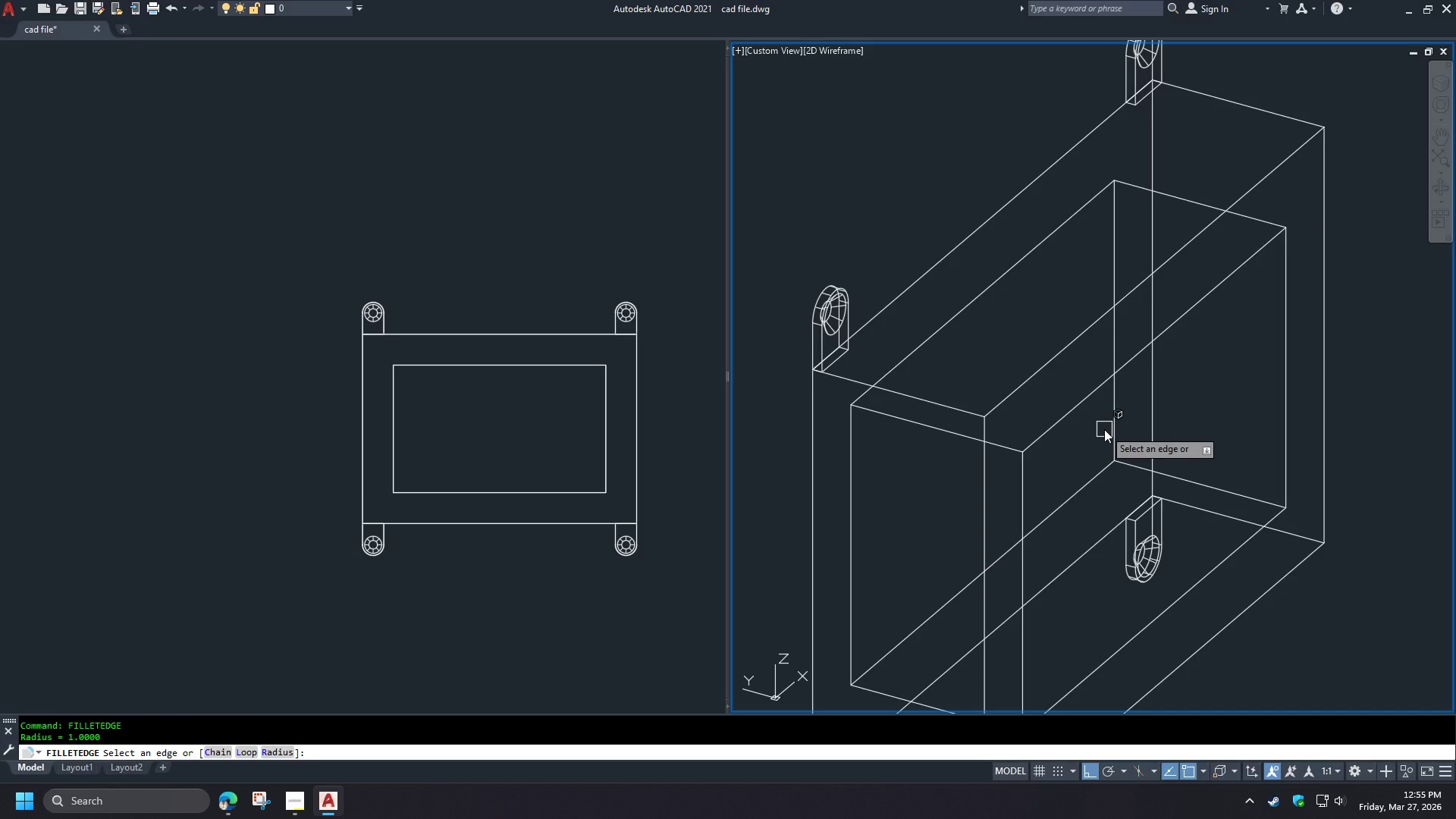 
key(R)
 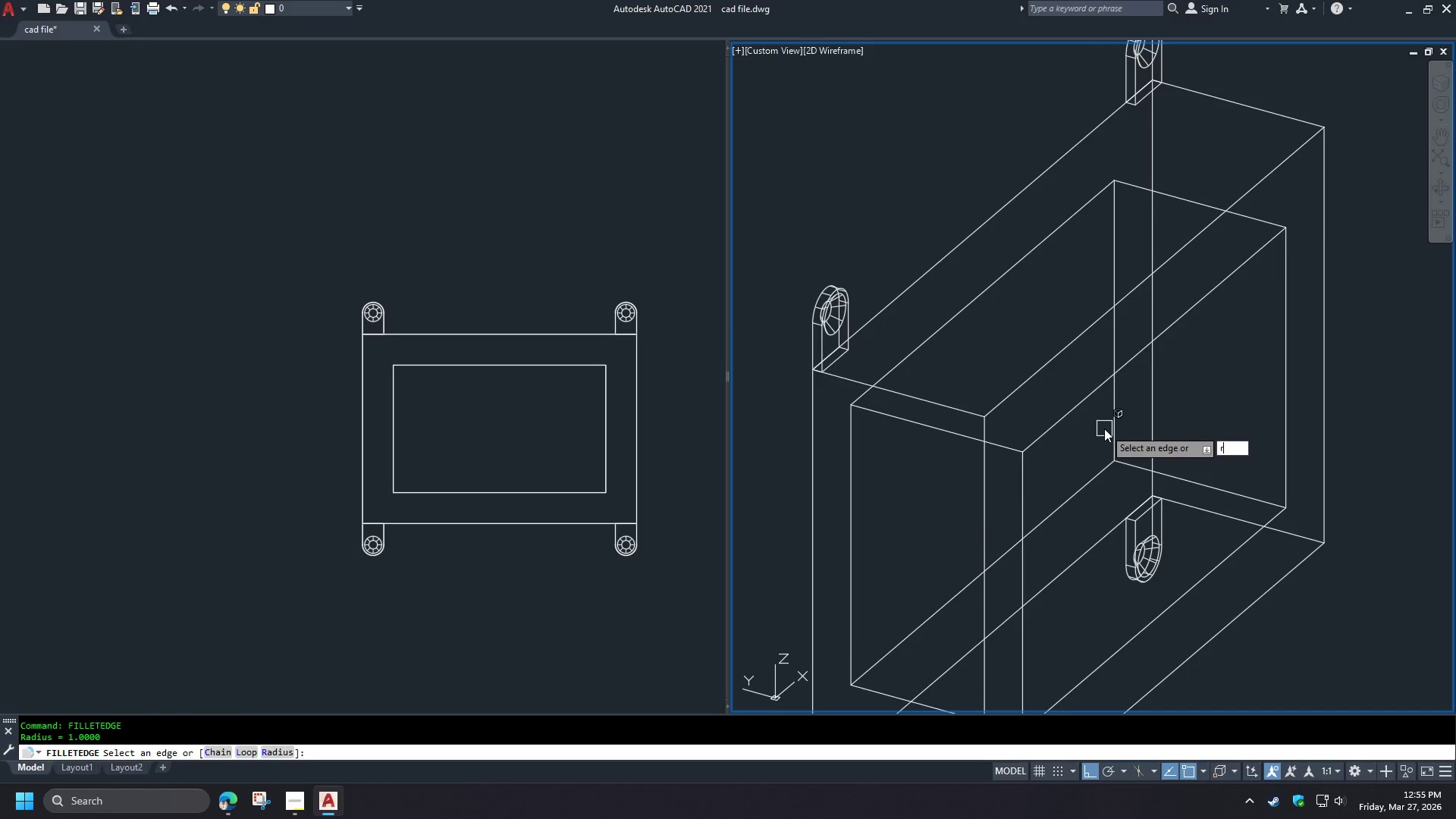 
key(Space)
 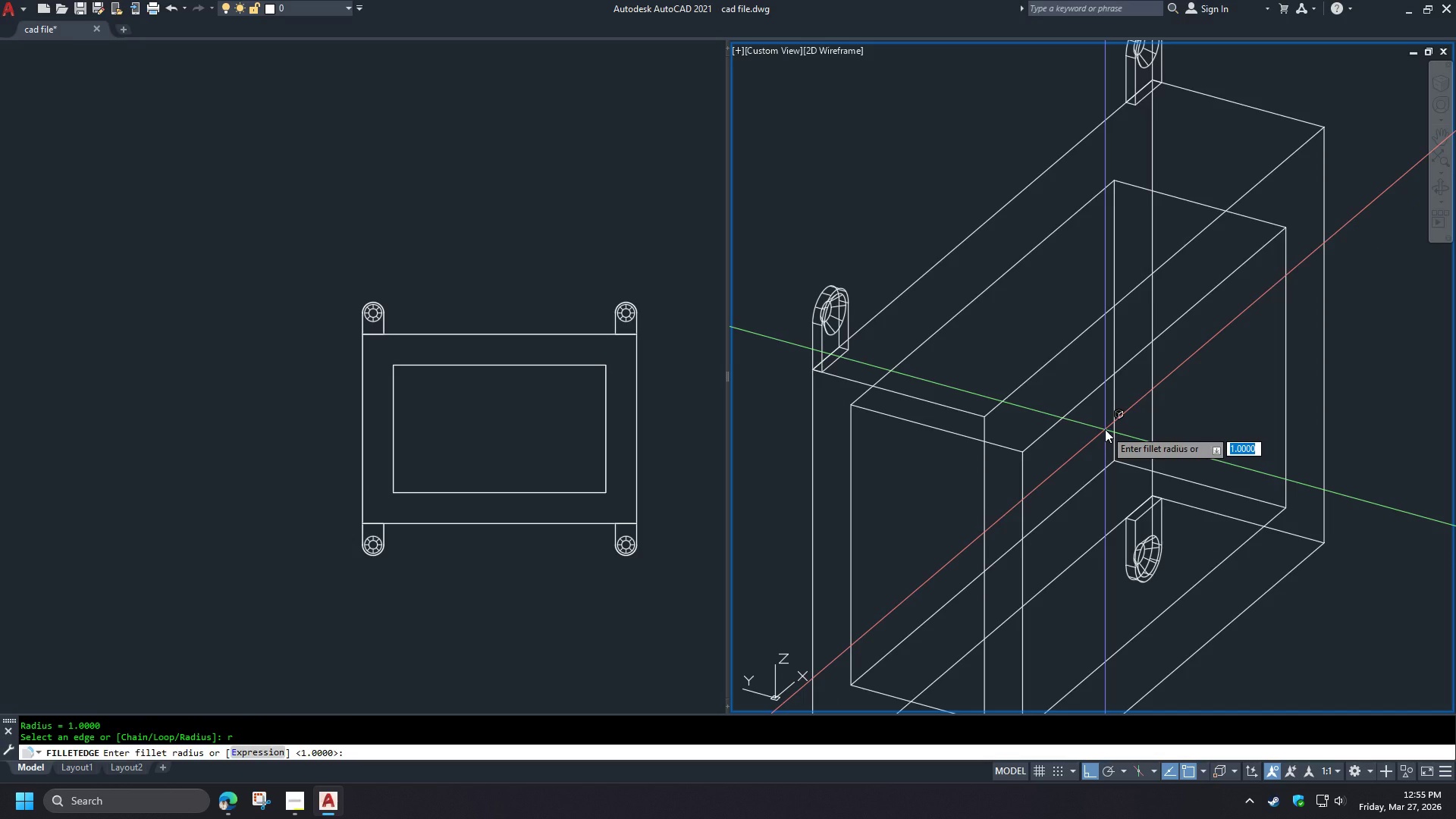 
key(3)
 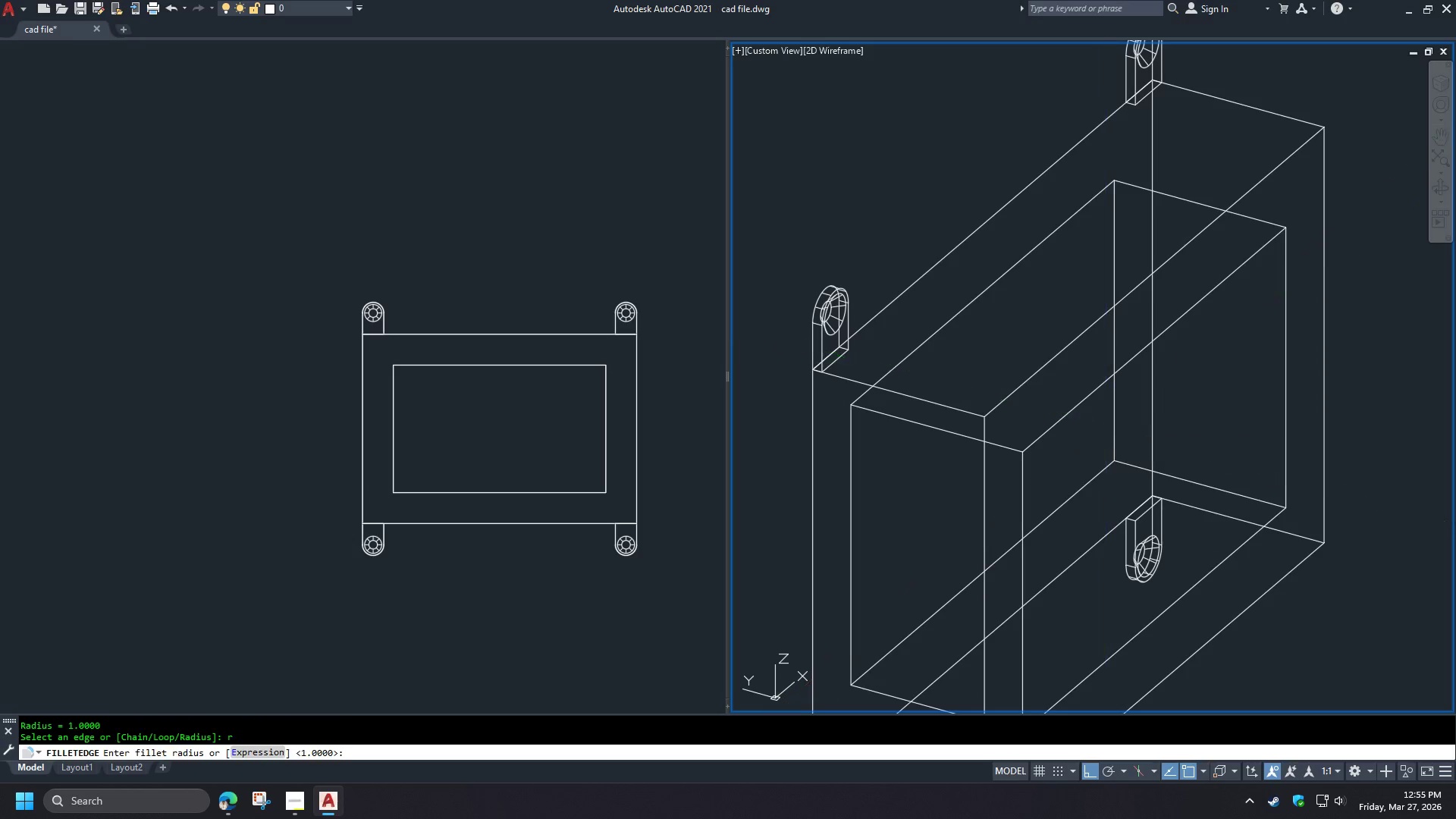 
key(Space)
 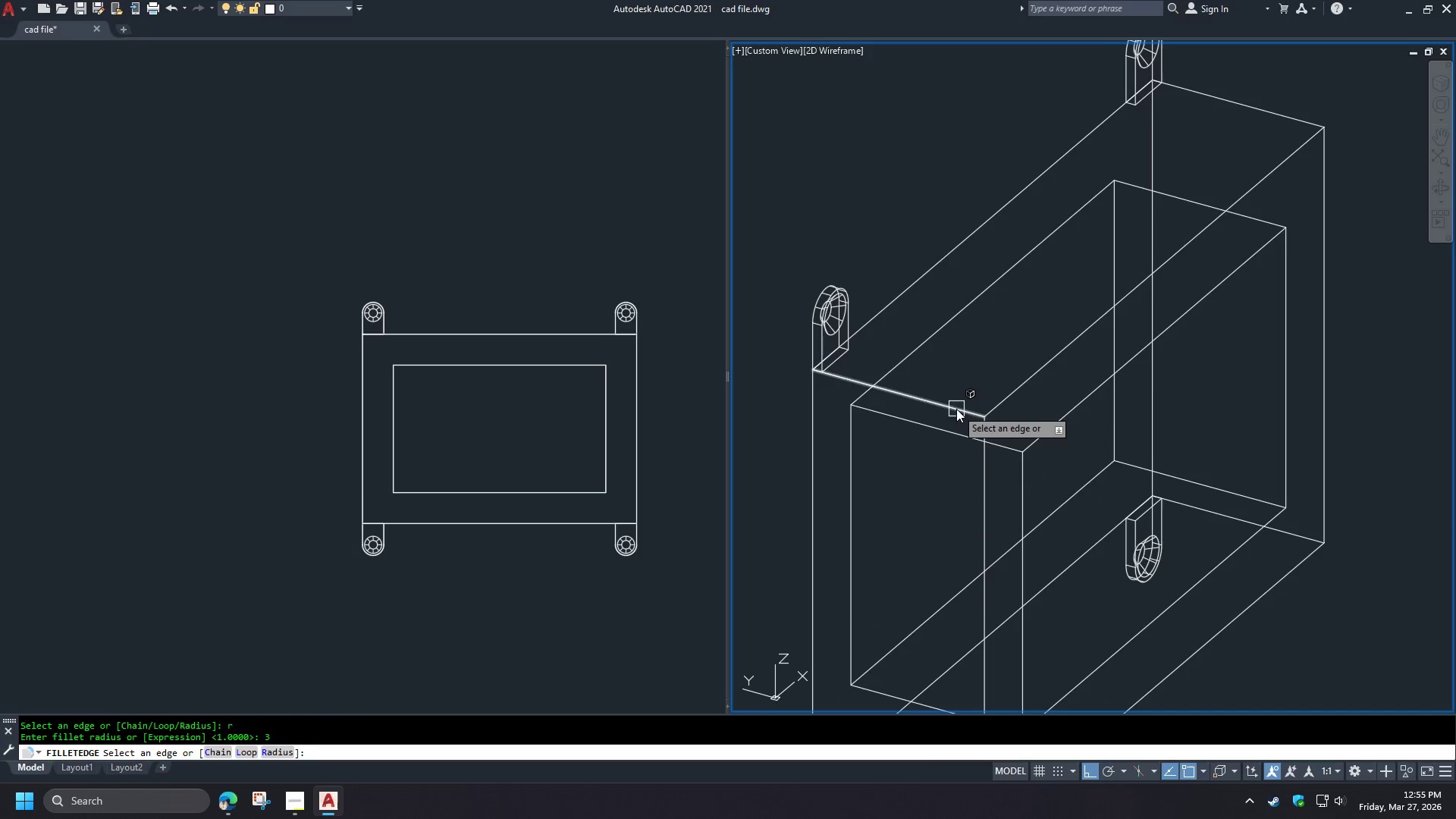 
double_click([1021, 403])
 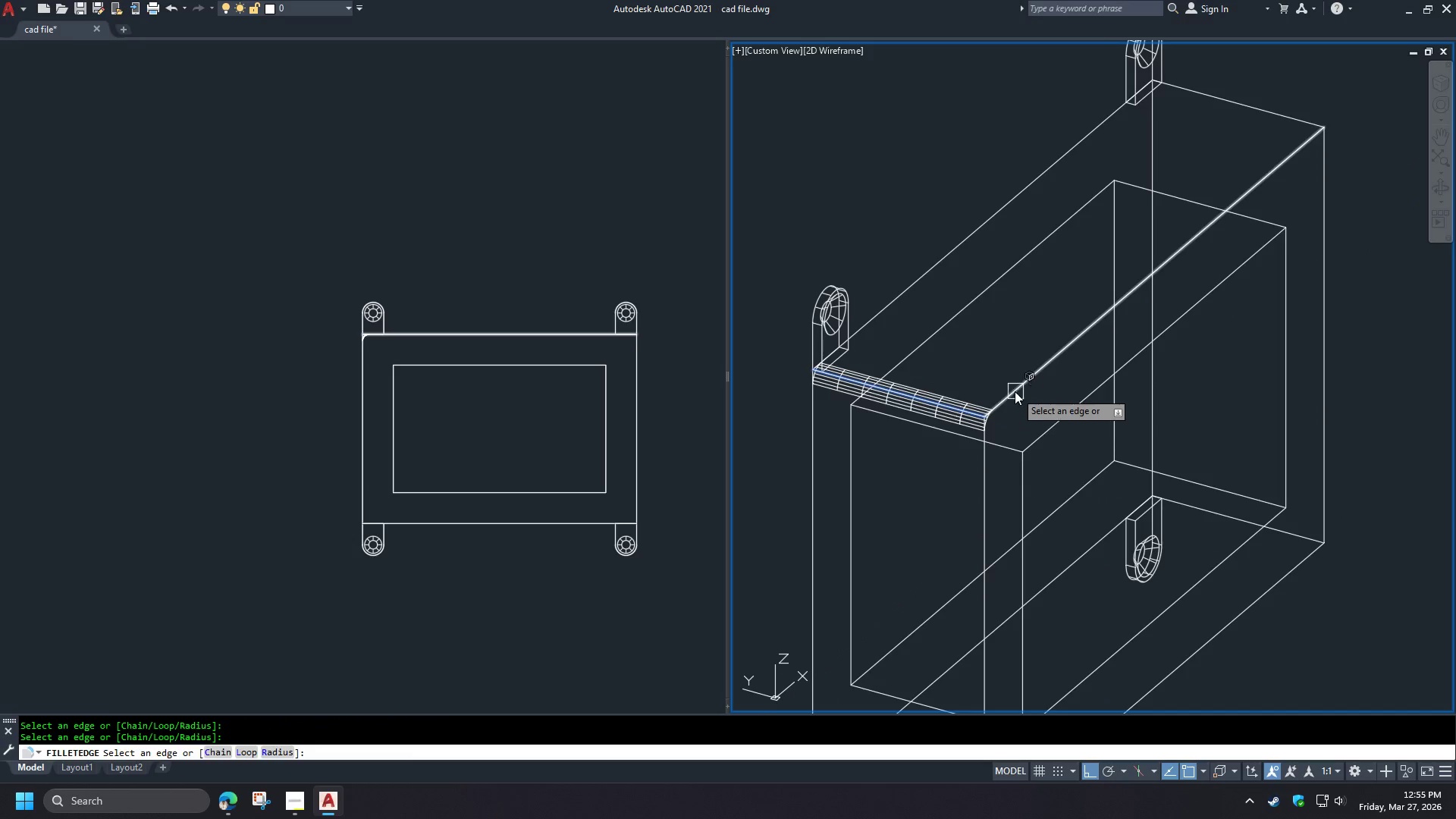 
triple_click([1014, 390])
 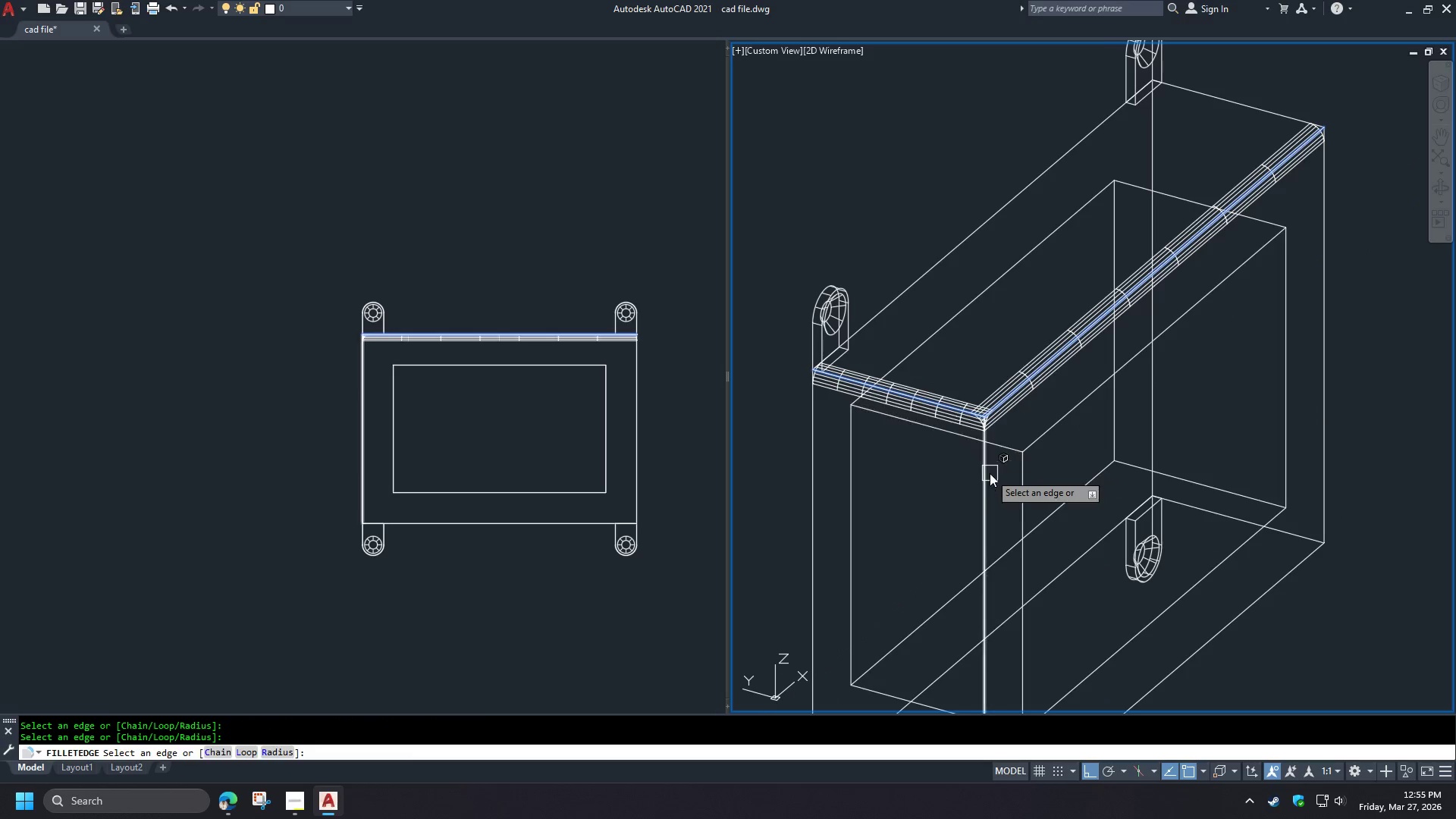 
triple_click([988, 474])
 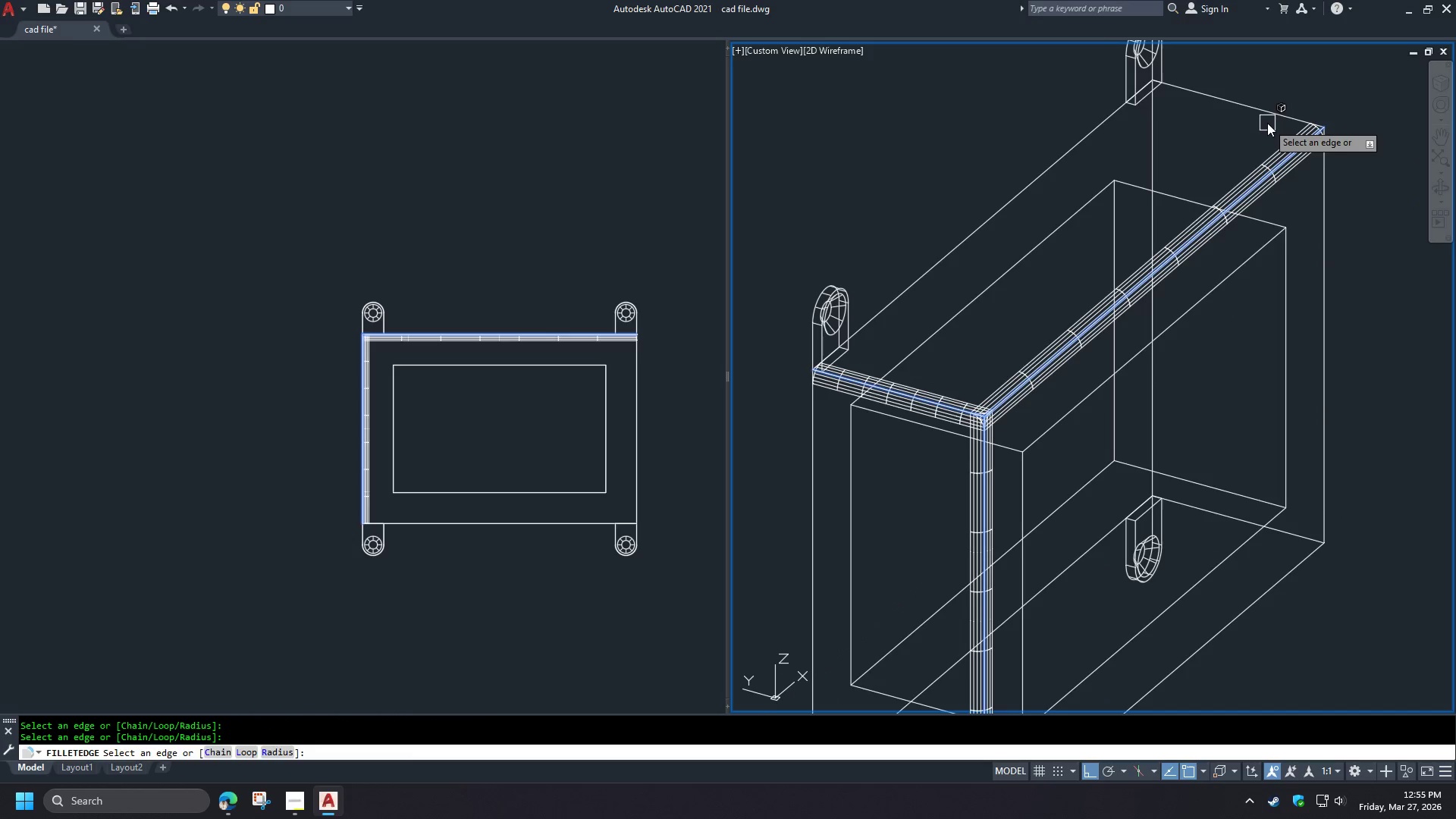 
left_click([1269, 113])
 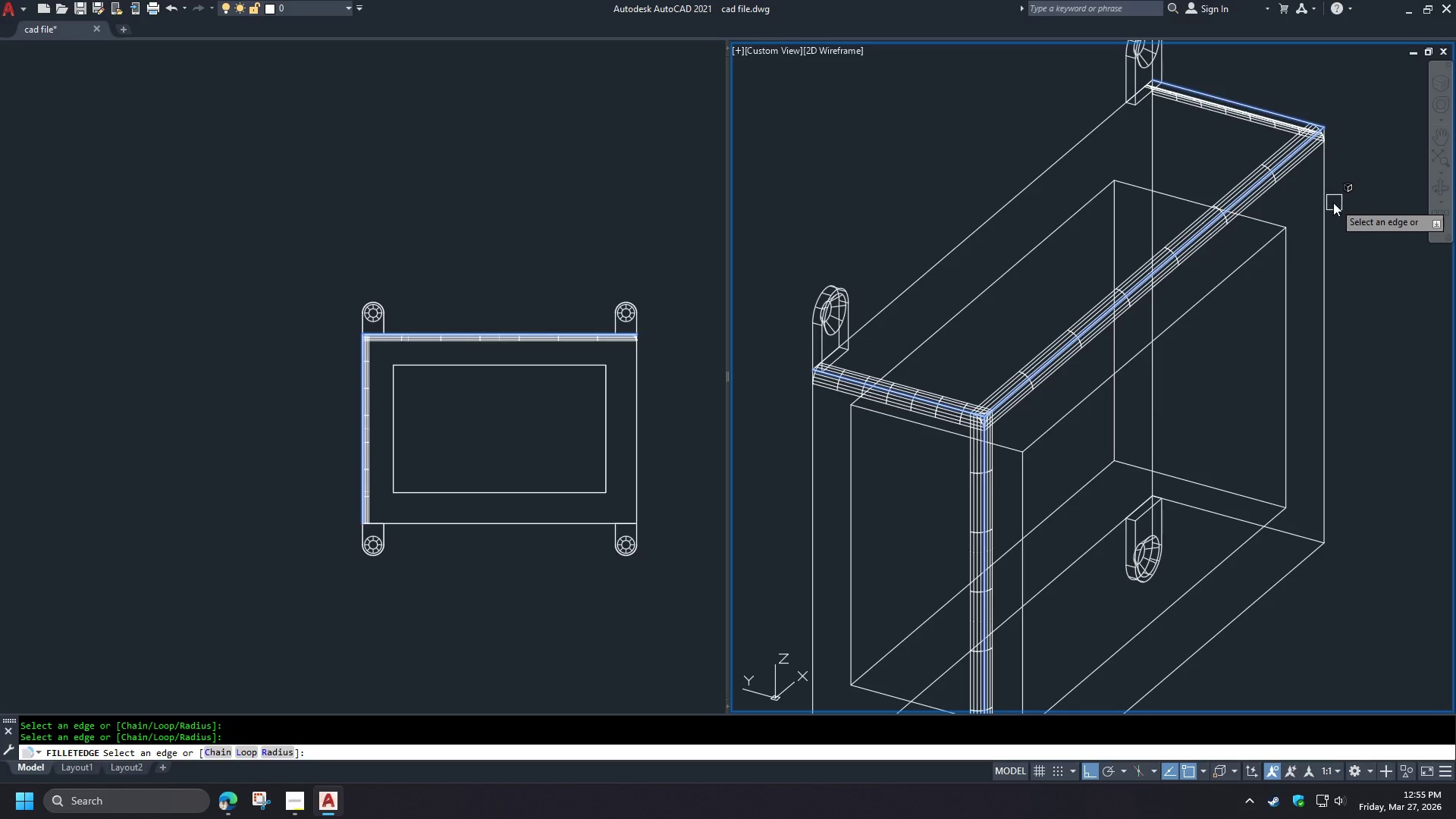 
left_click([1326, 202])
 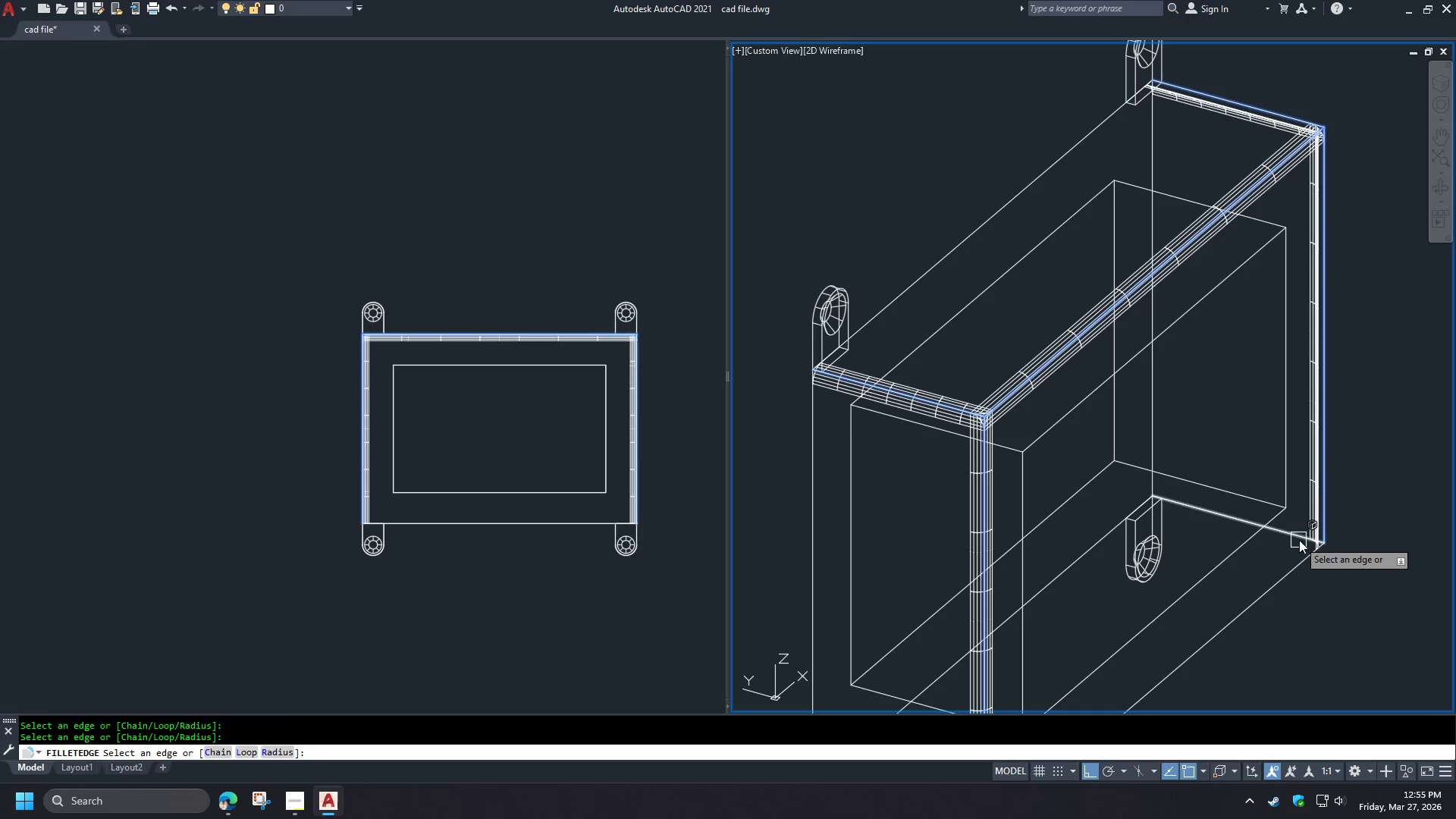 
left_click([1299, 537])
 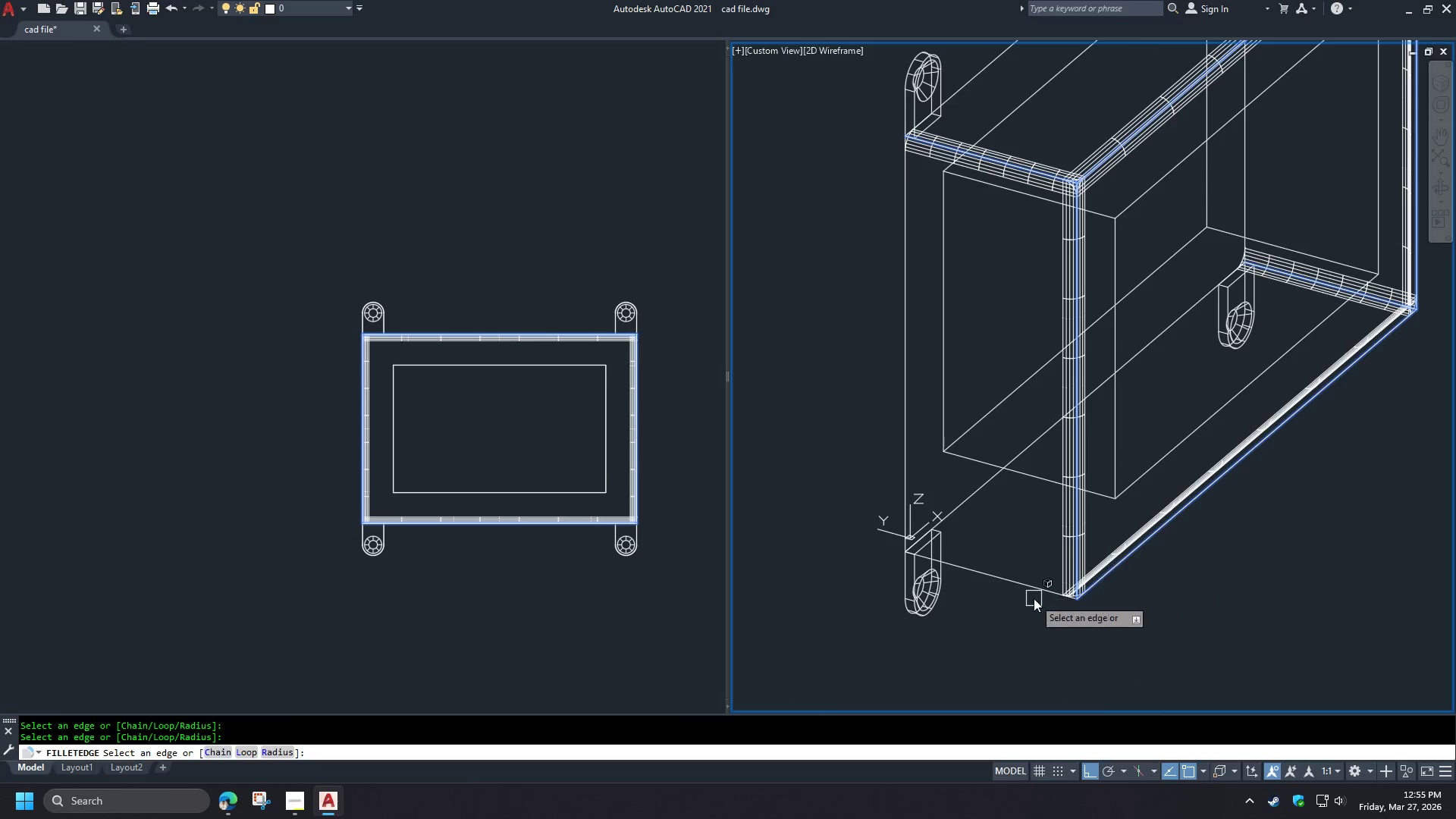 
left_click([1030, 590])
 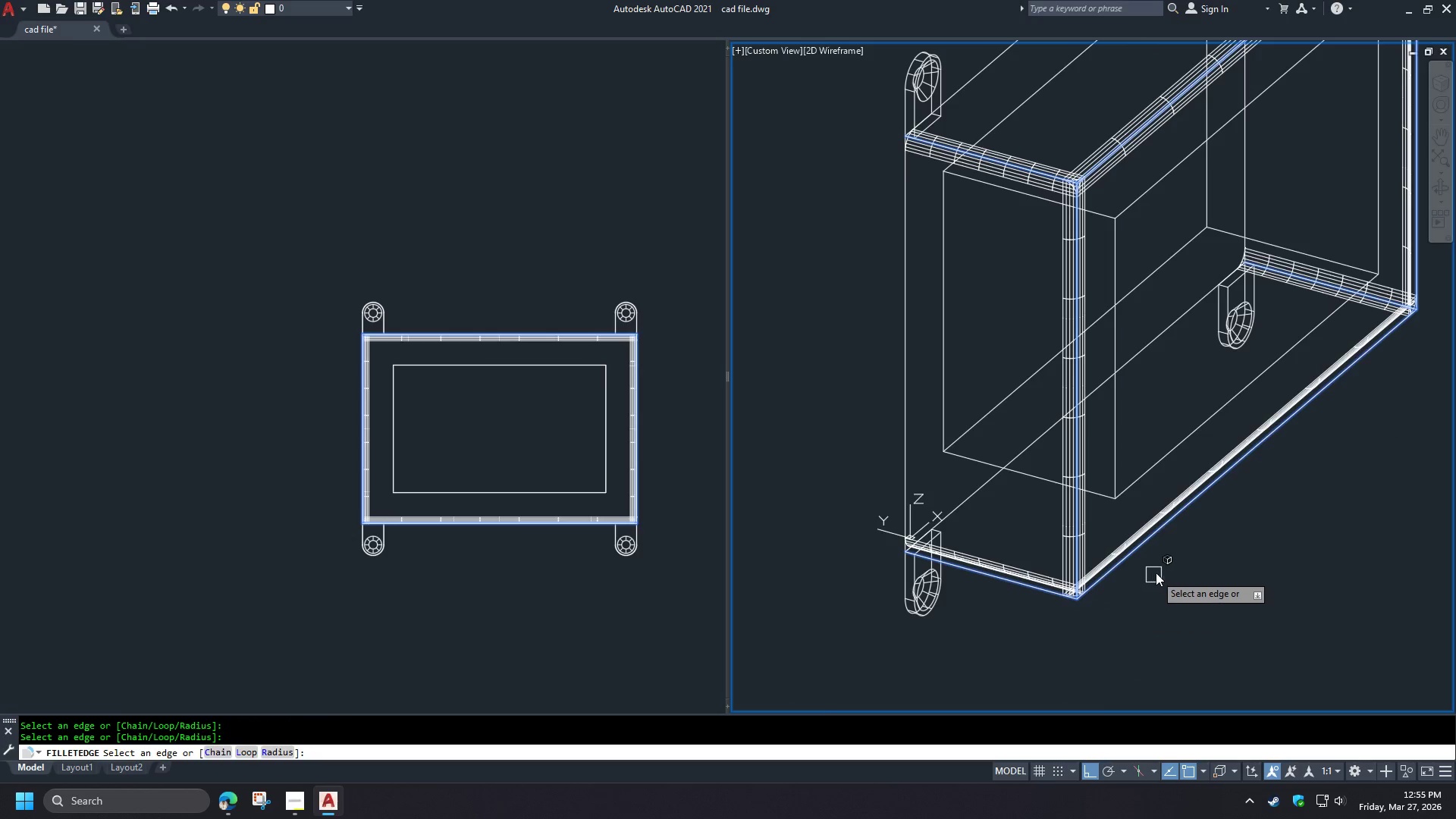 
key(Space)
 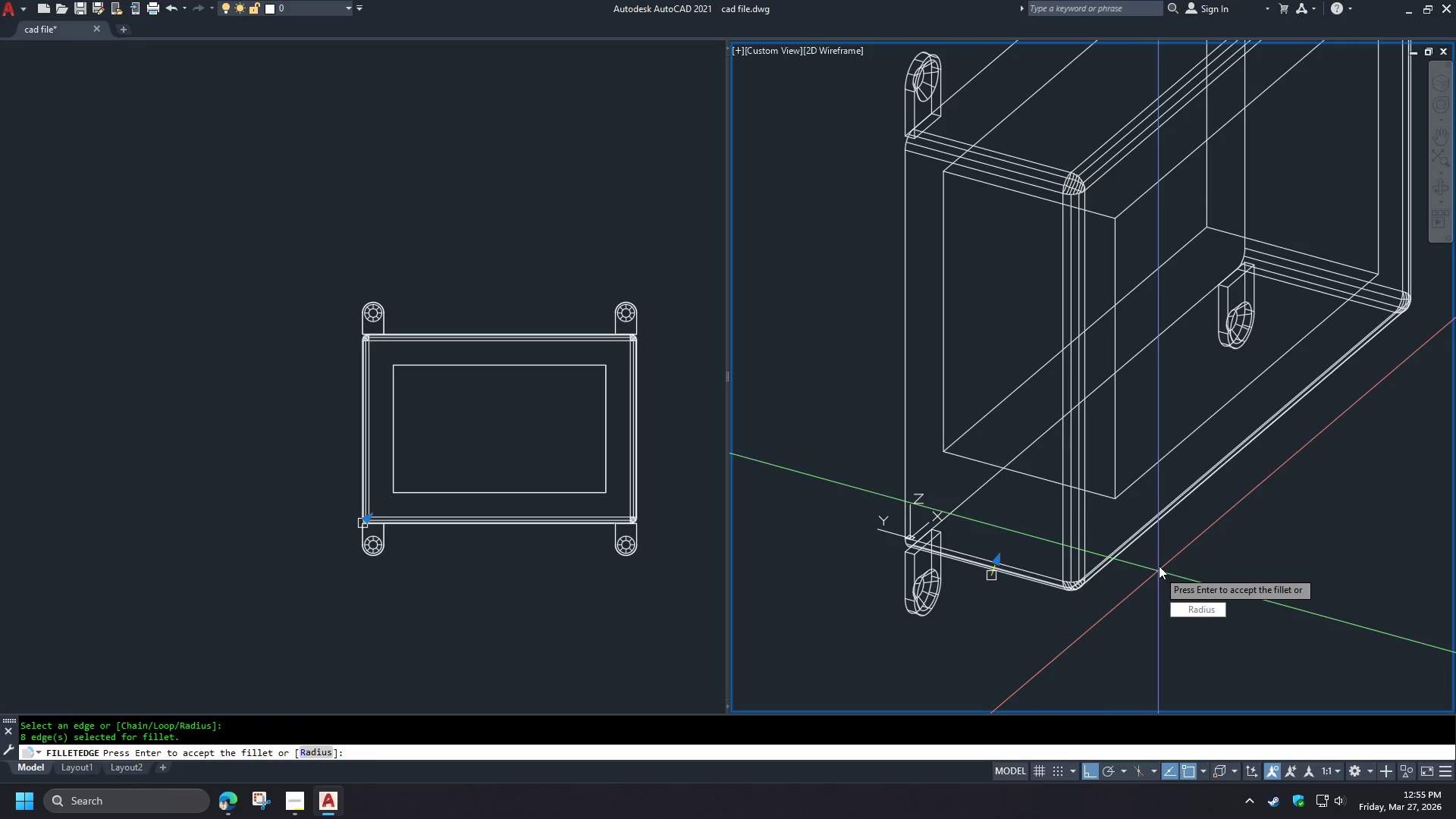 
key(Space)
 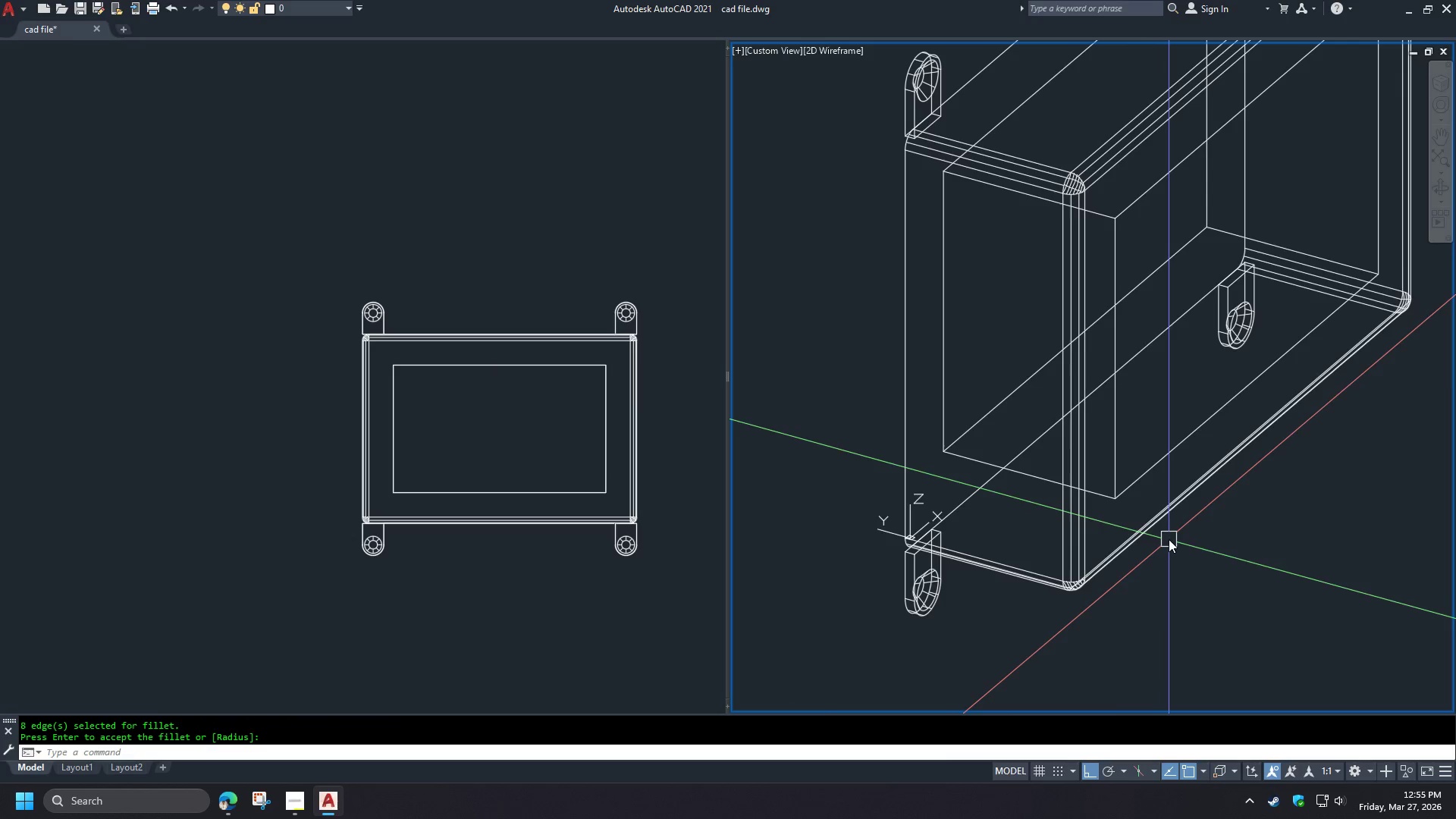 
hold_key(key=ShiftLeft, duration=1.5)
 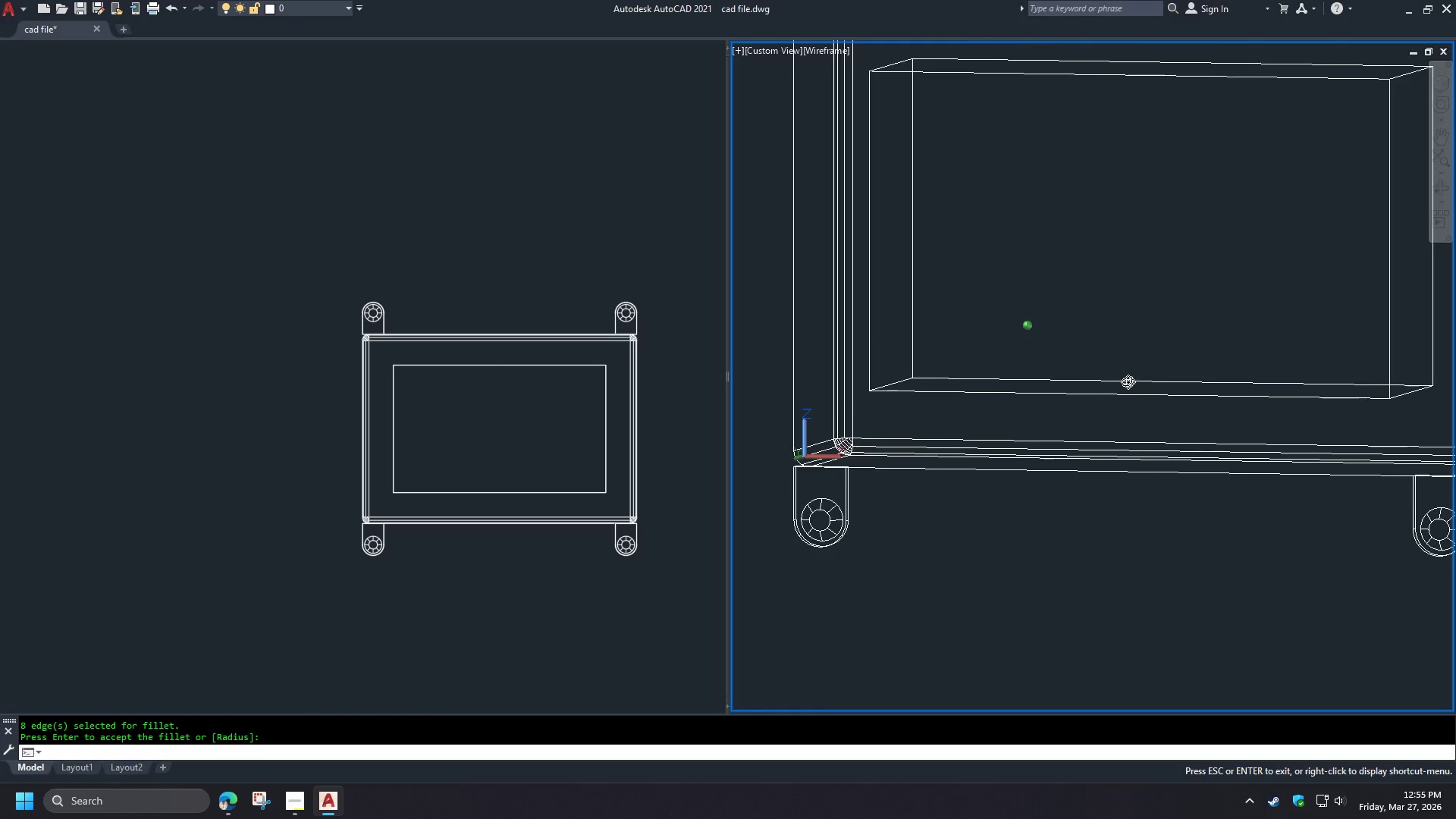 
hold_key(key=ShiftLeft, duration=1.52)
 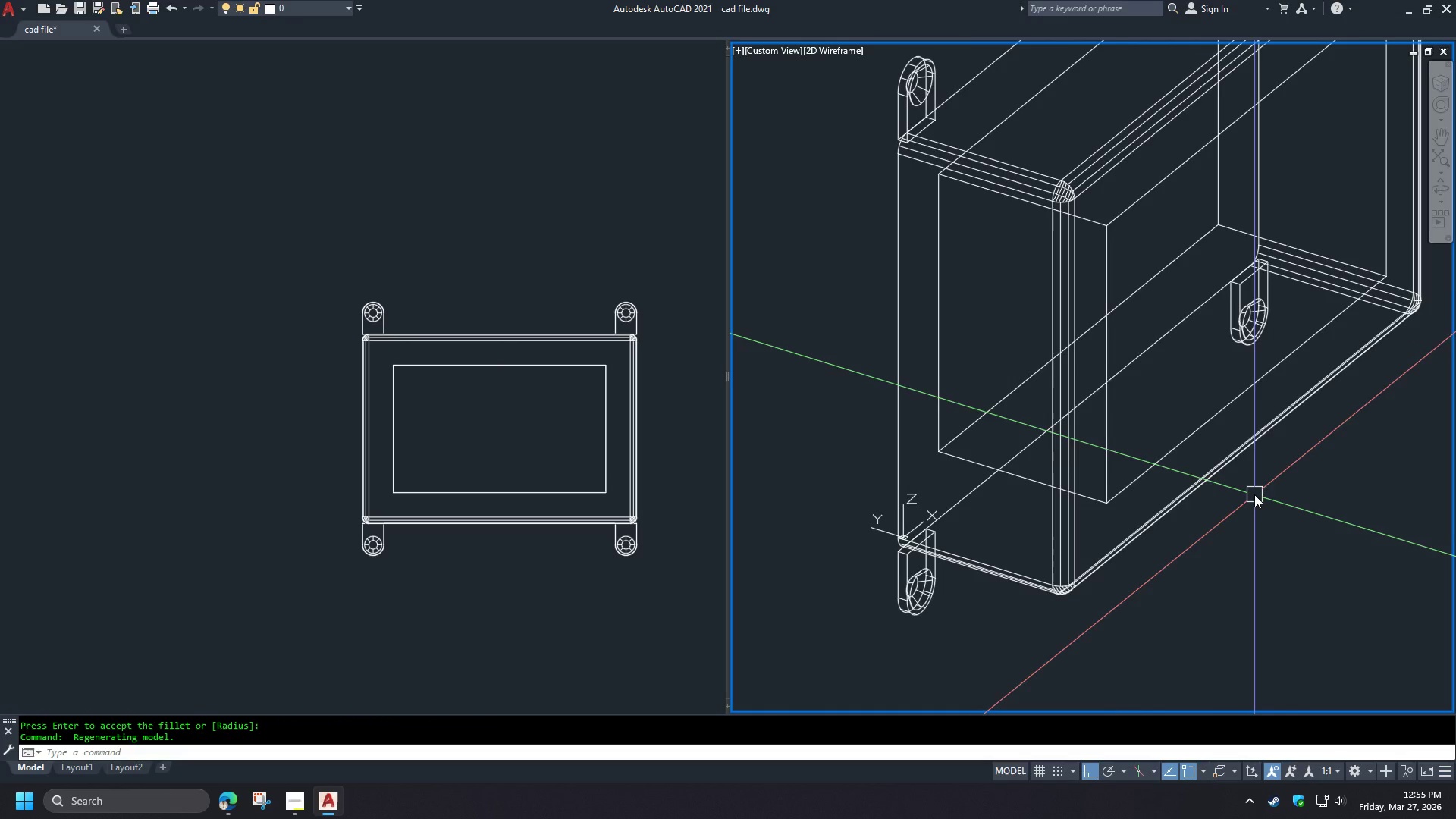 
hold_key(key=ShiftLeft, duration=0.33)
 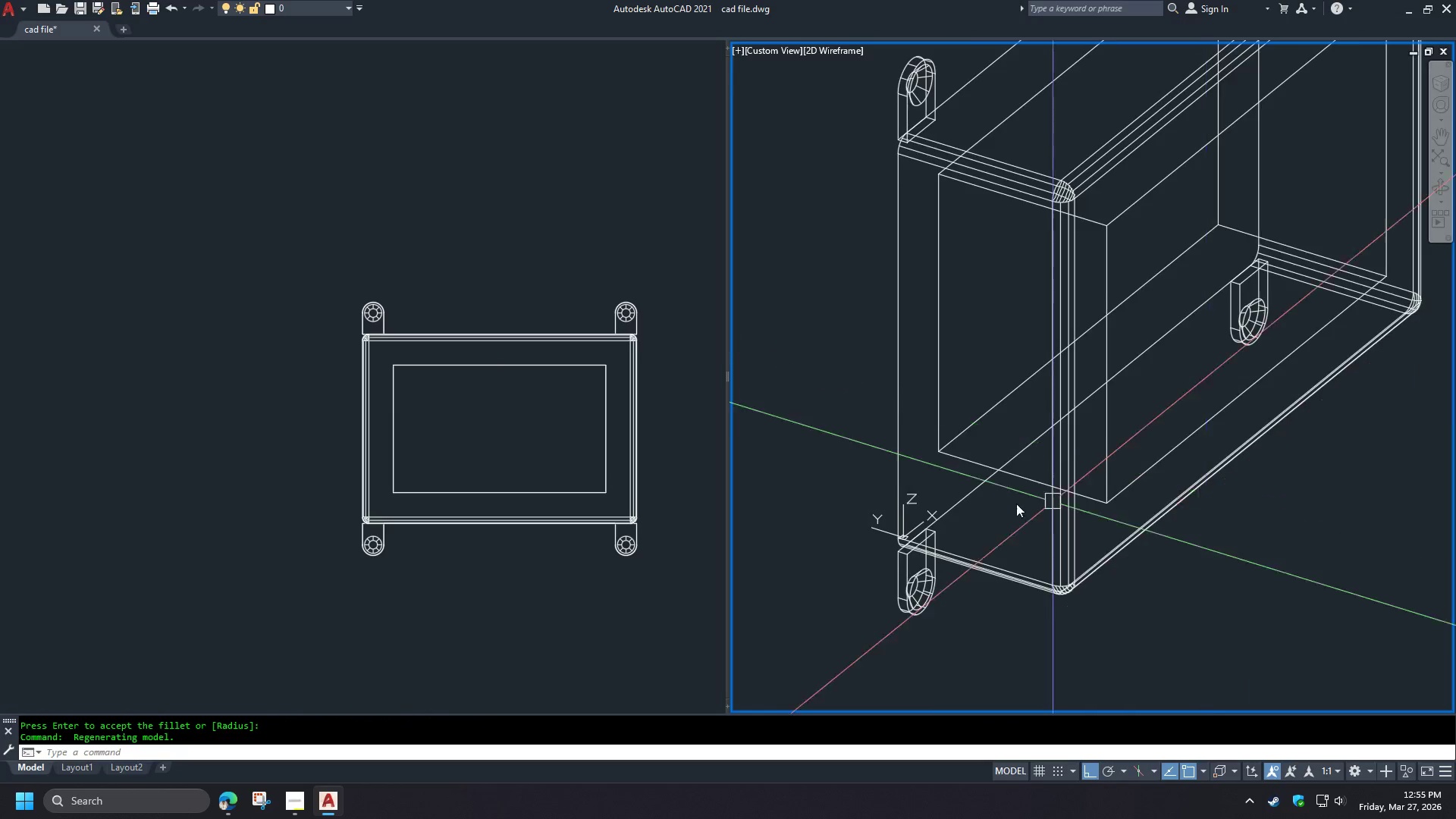 
scroll: coordinate [962, 505], scroll_direction: down, amount: 1.0
 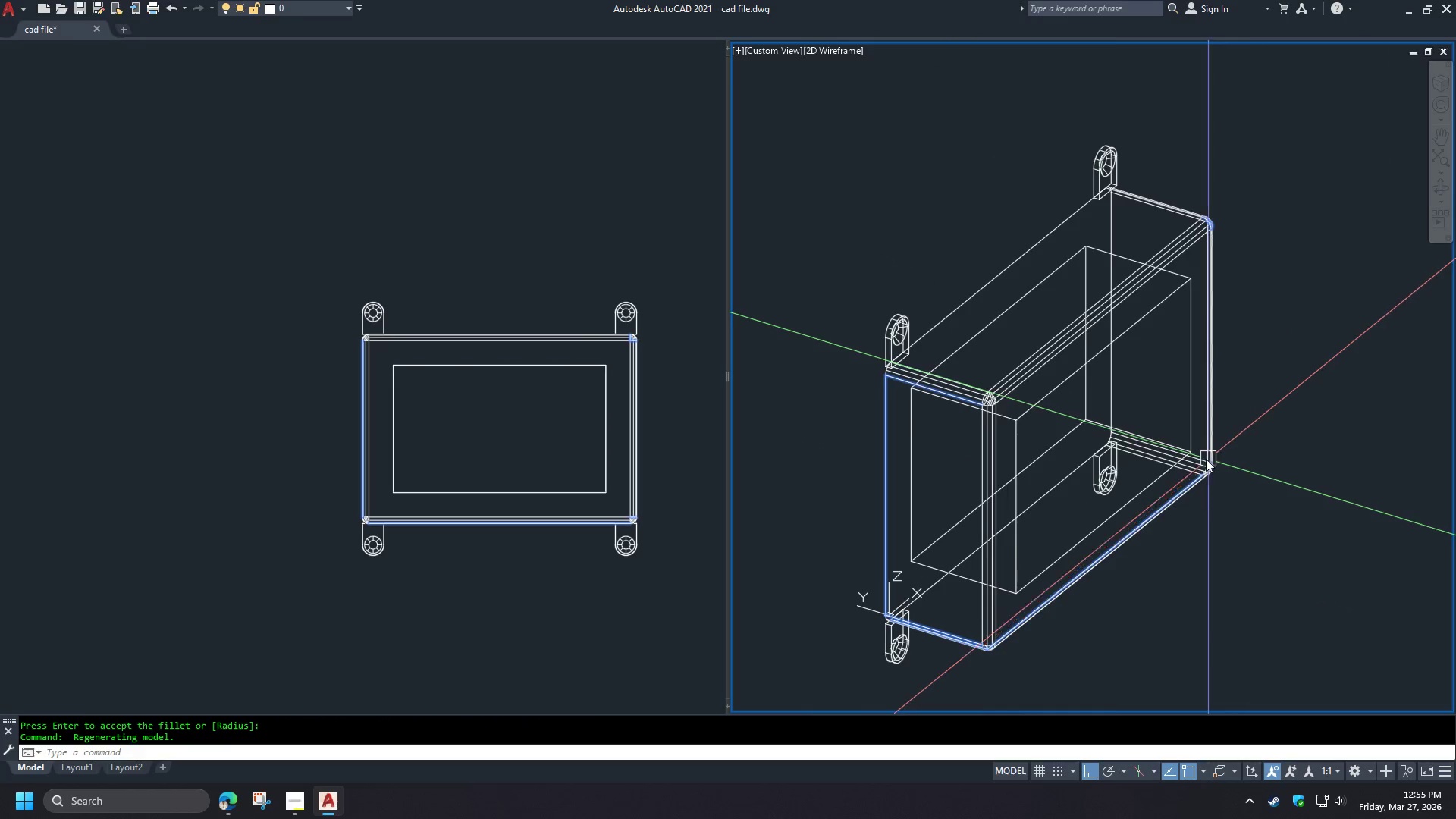 
hold_key(key=ShiftLeft, duration=1.53)
 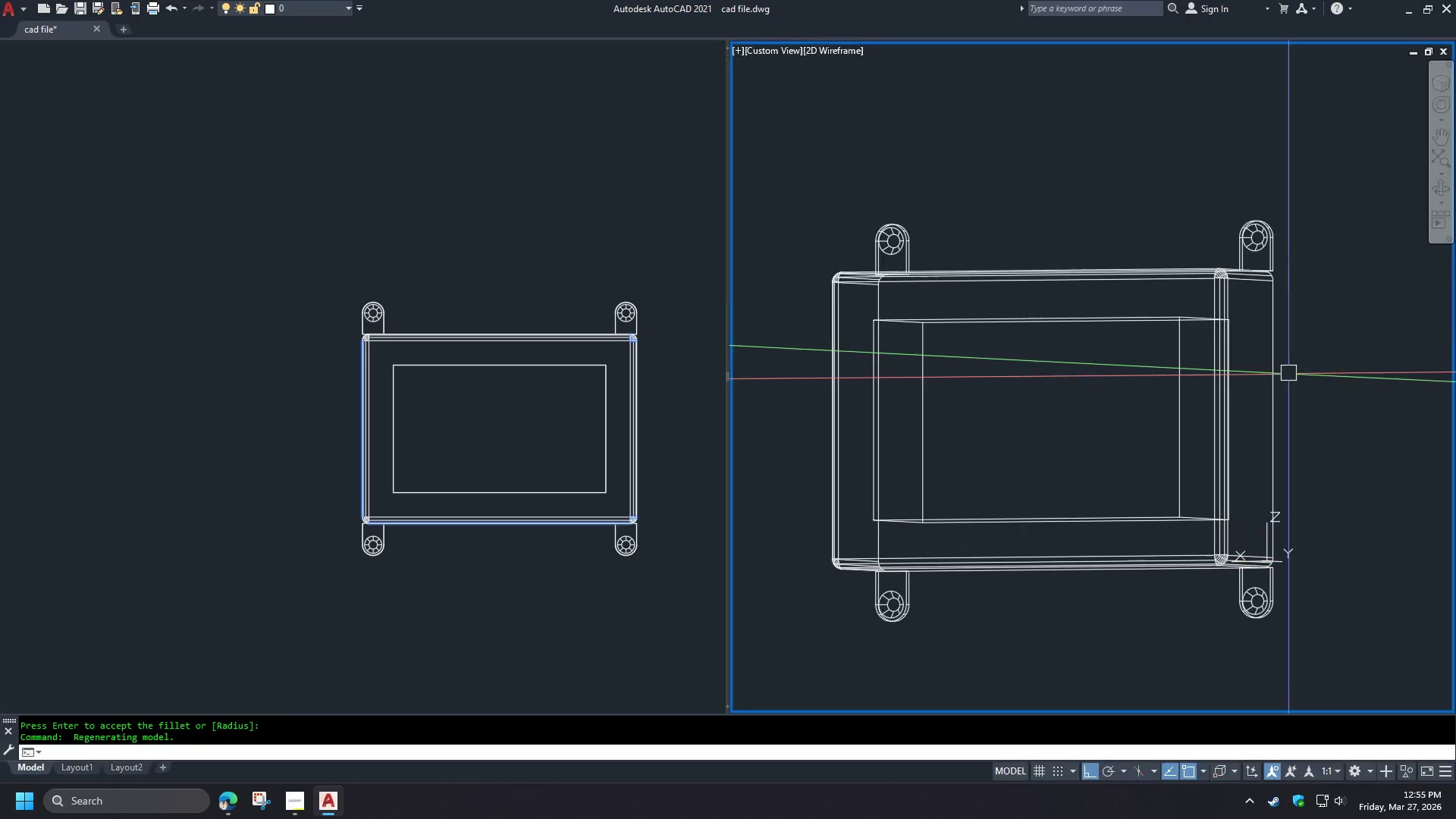 
key(Shift+ShiftLeft)
 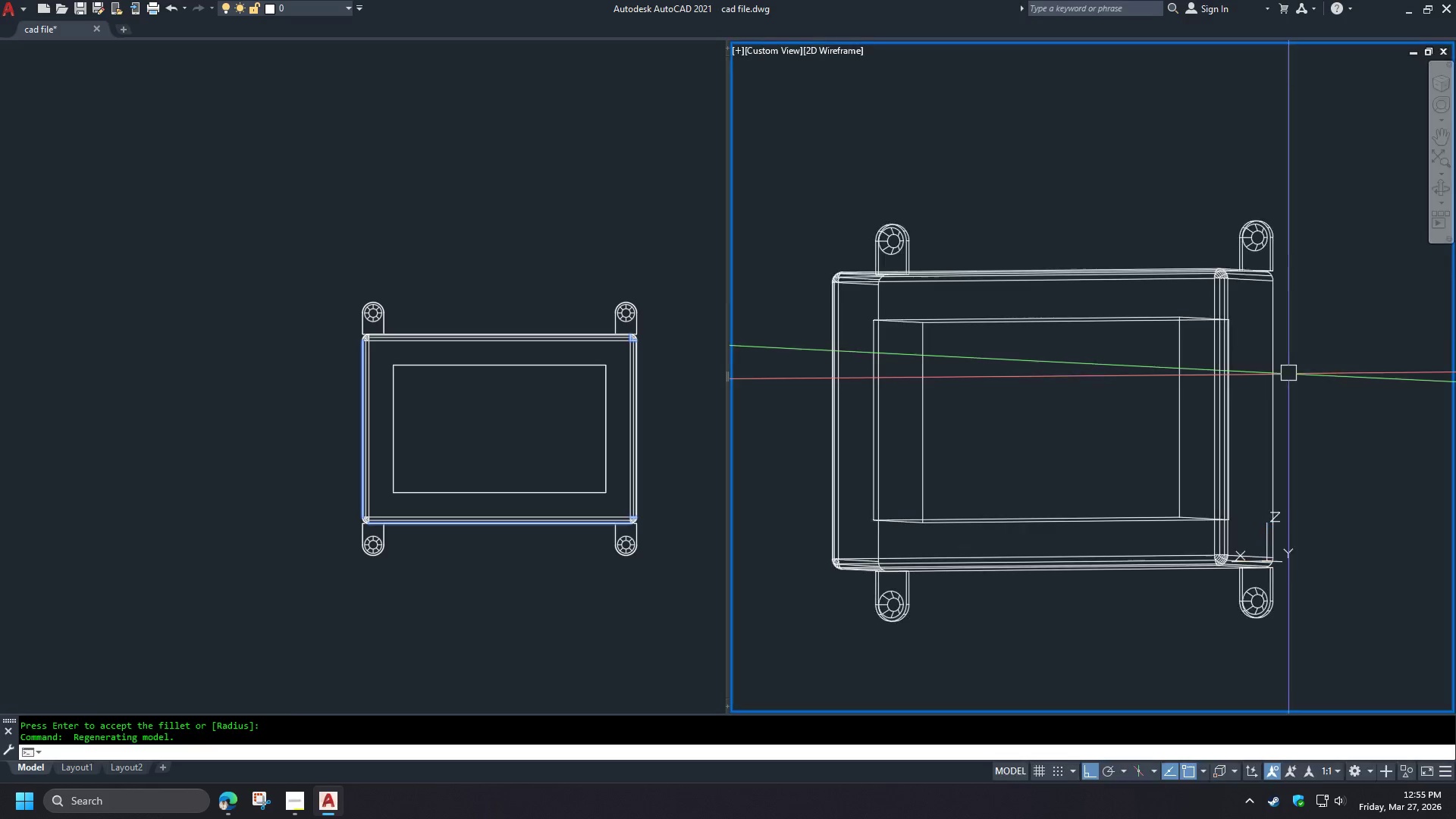 
key(Shift+ShiftLeft)
 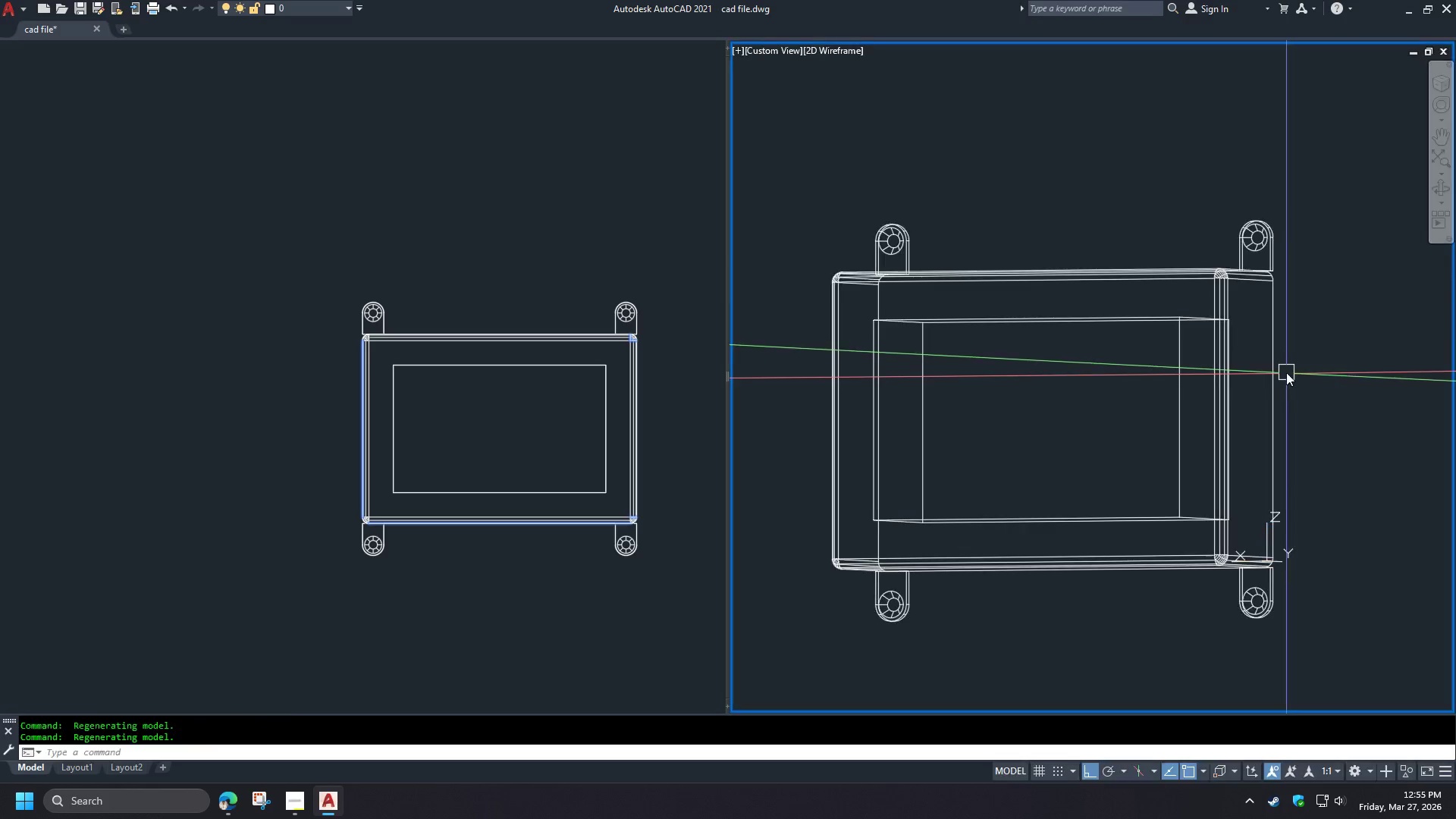 
key(Shift+ShiftLeft)
 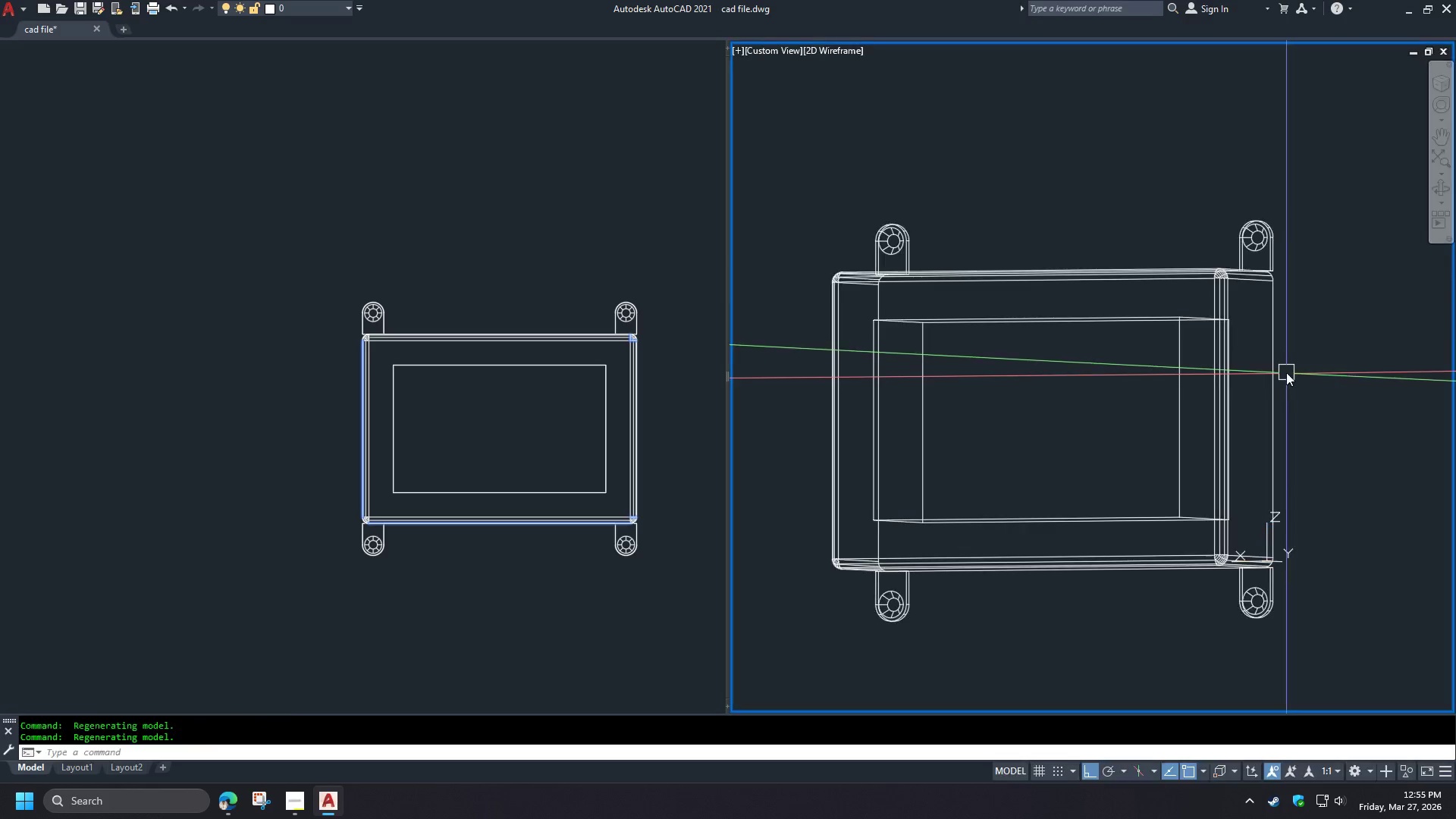 
key(Shift+ShiftLeft)
 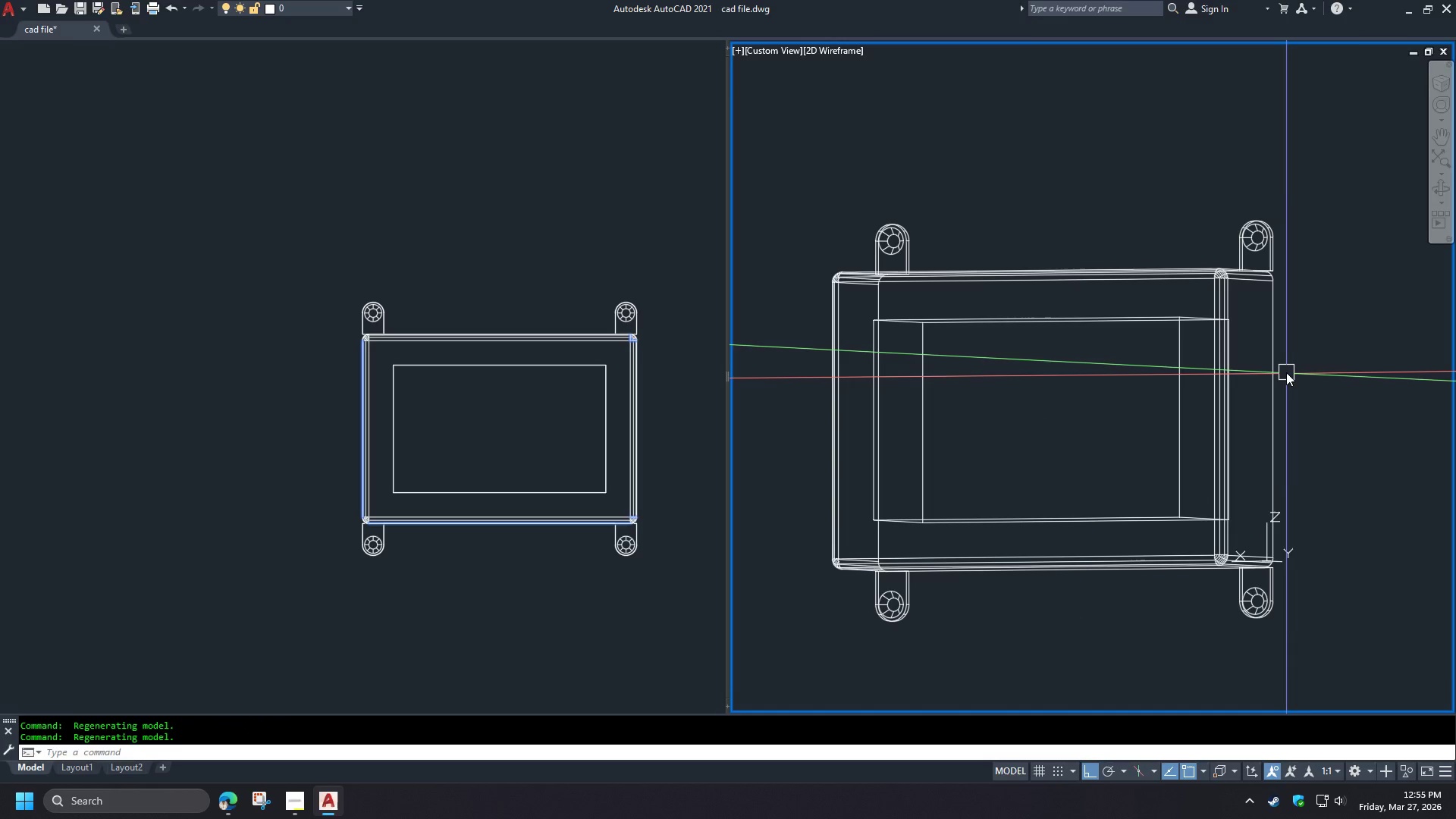 
key(Shift+ShiftLeft)
 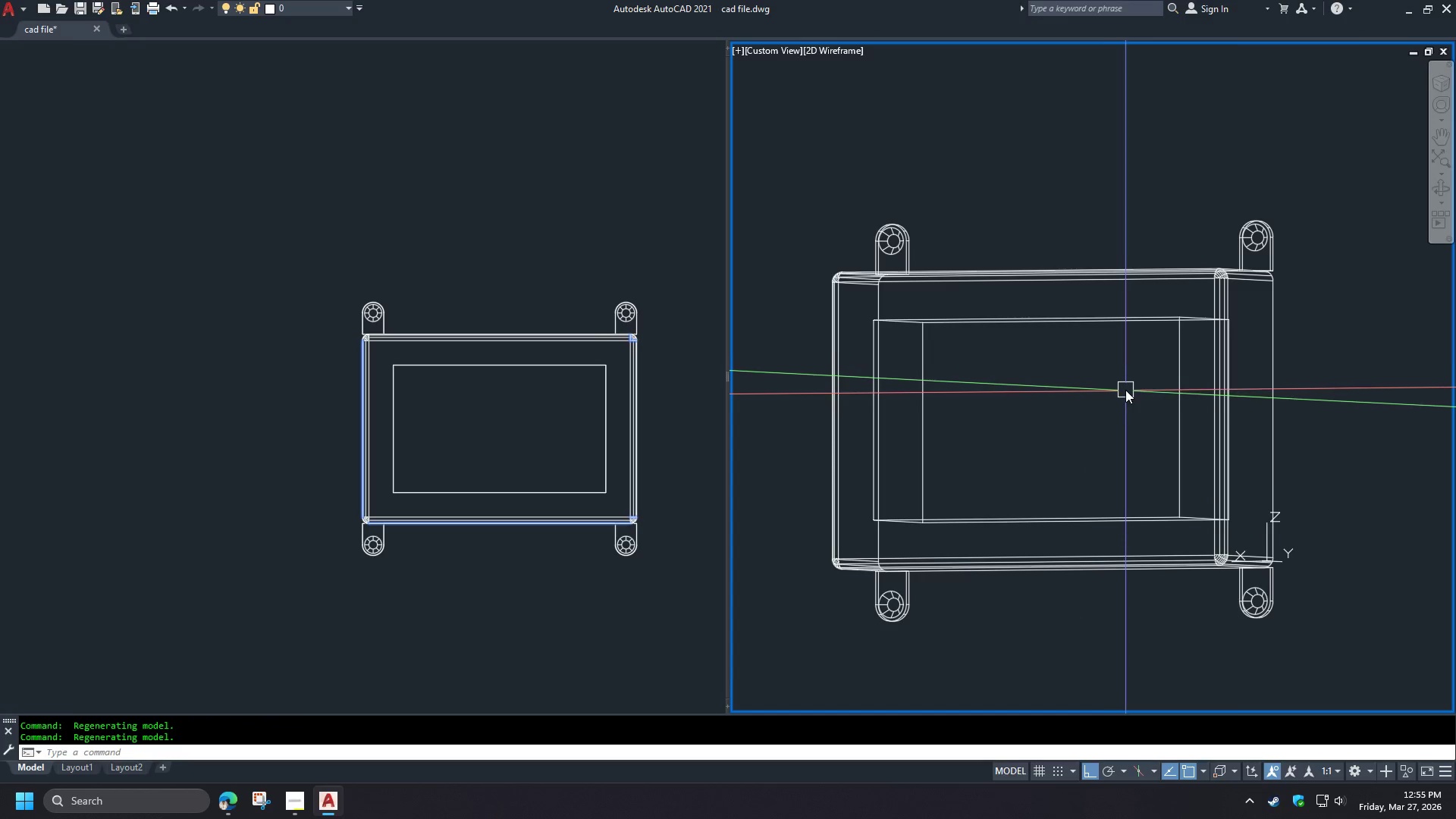 
hold_key(key=ShiftLeft, duration=1.5)
 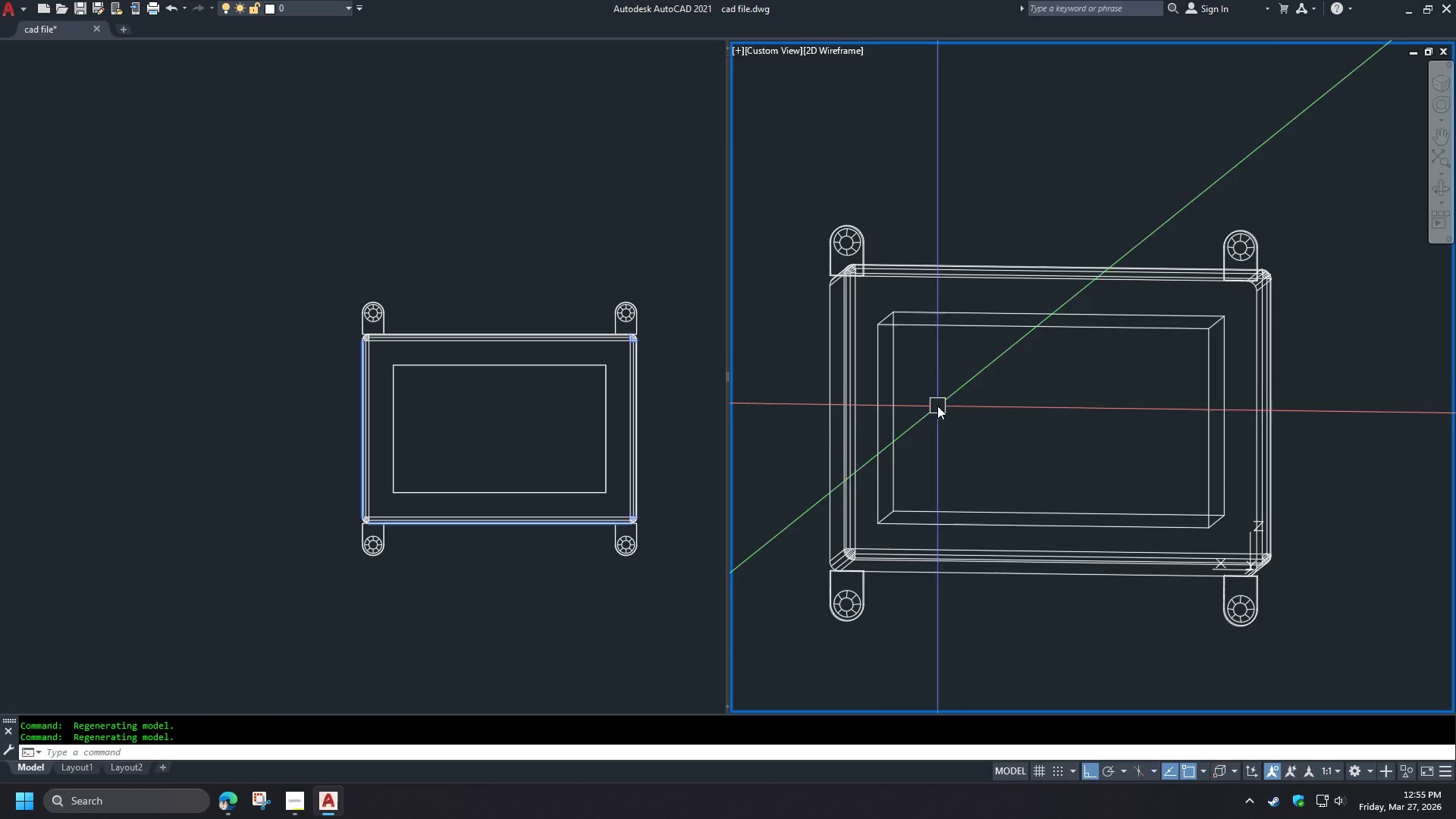 
hold_key(key=ShiftLeft, duration=0.39)
 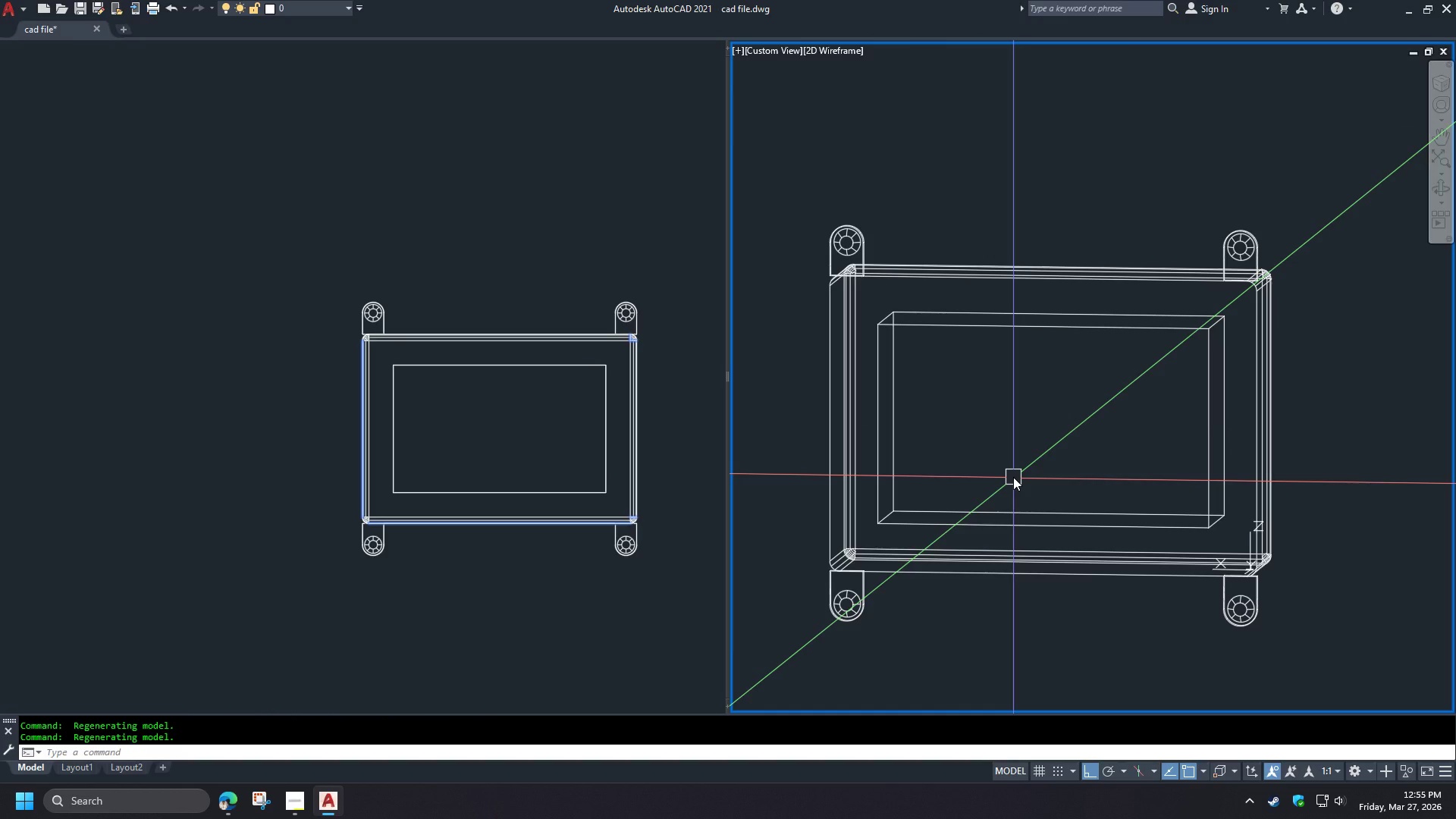 
key(R)
 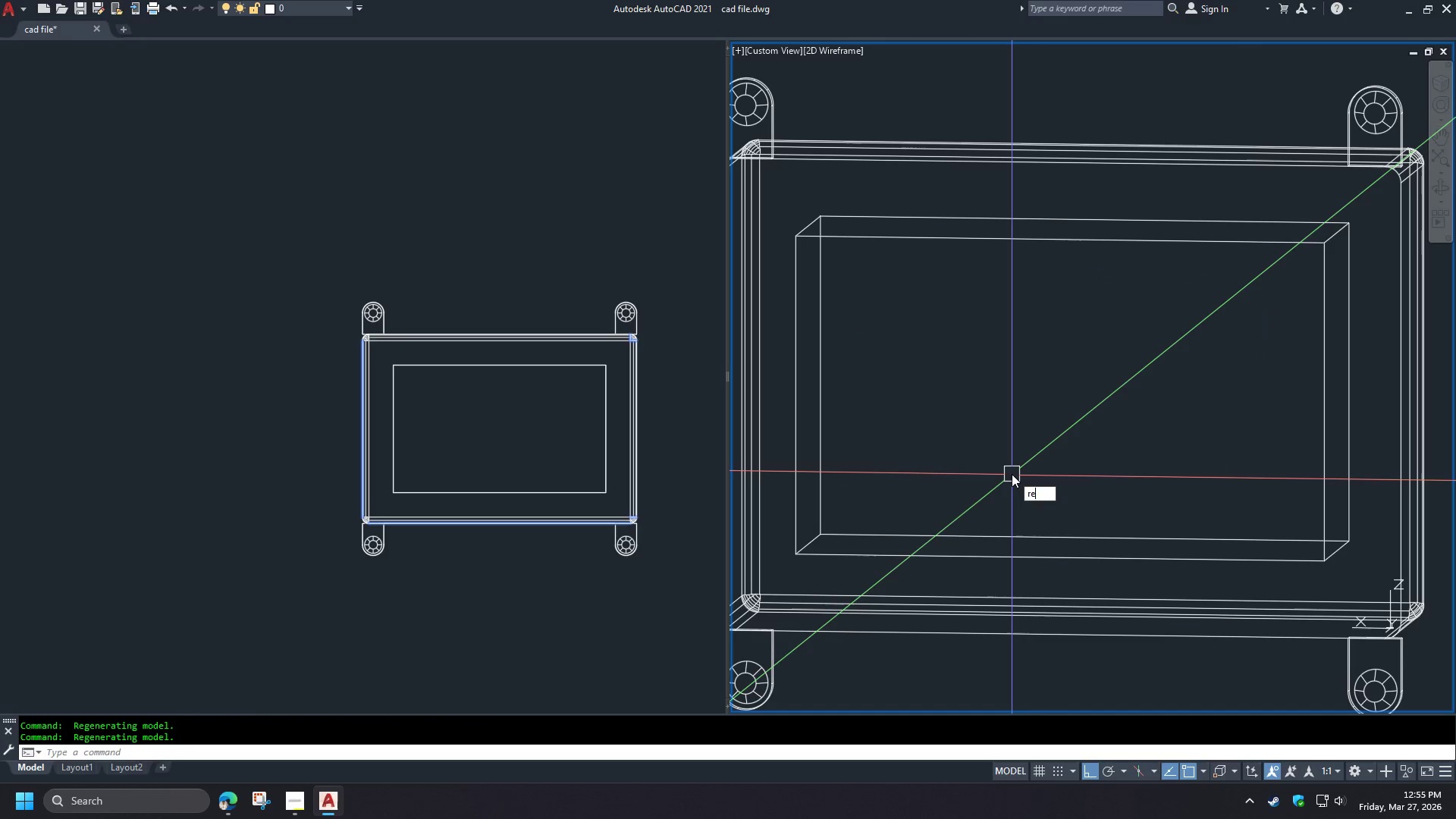 
scroll: coordinate [1013, 474], scroll_direction: up, amount: 1.0
 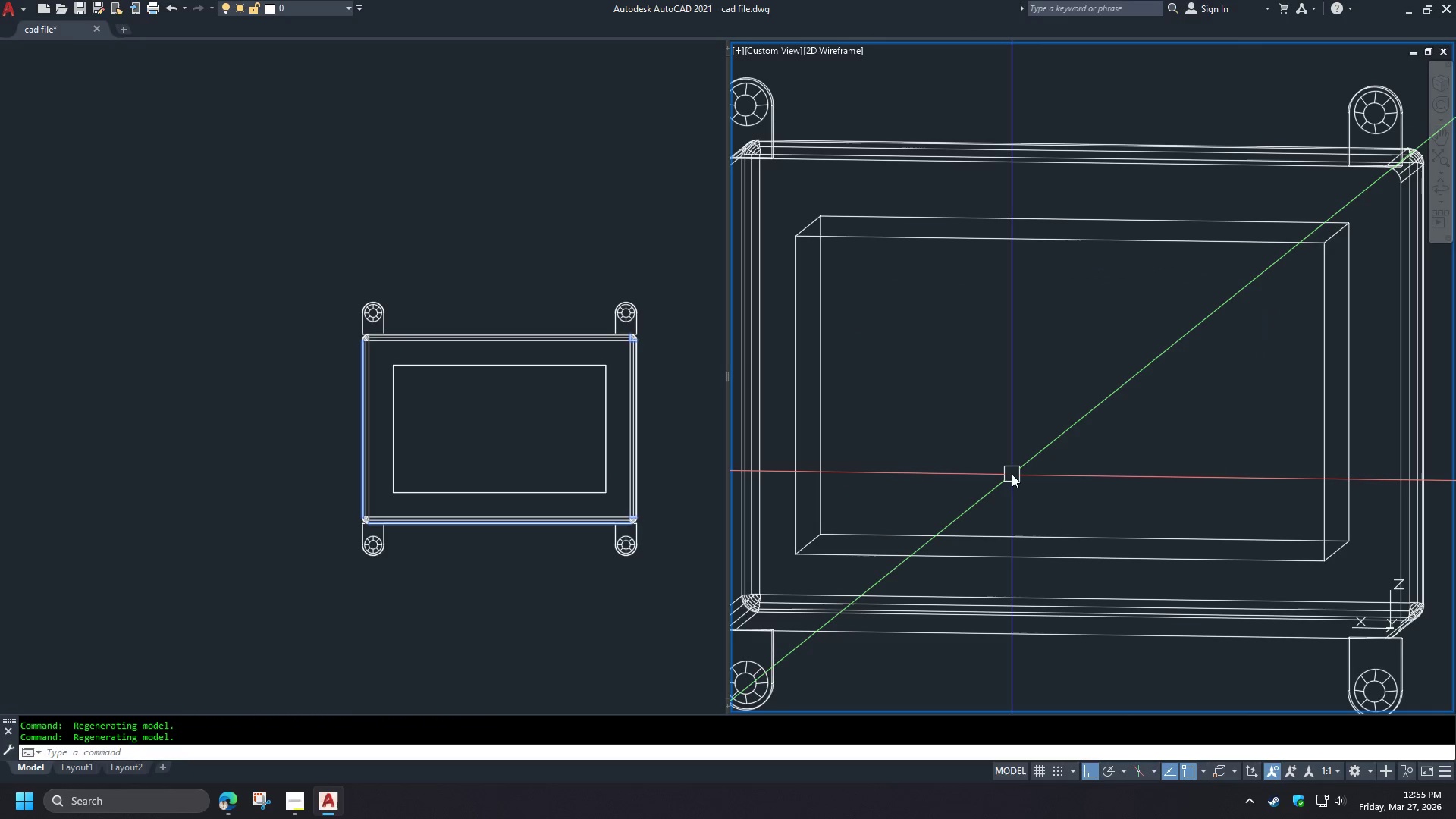 
type(ec )
 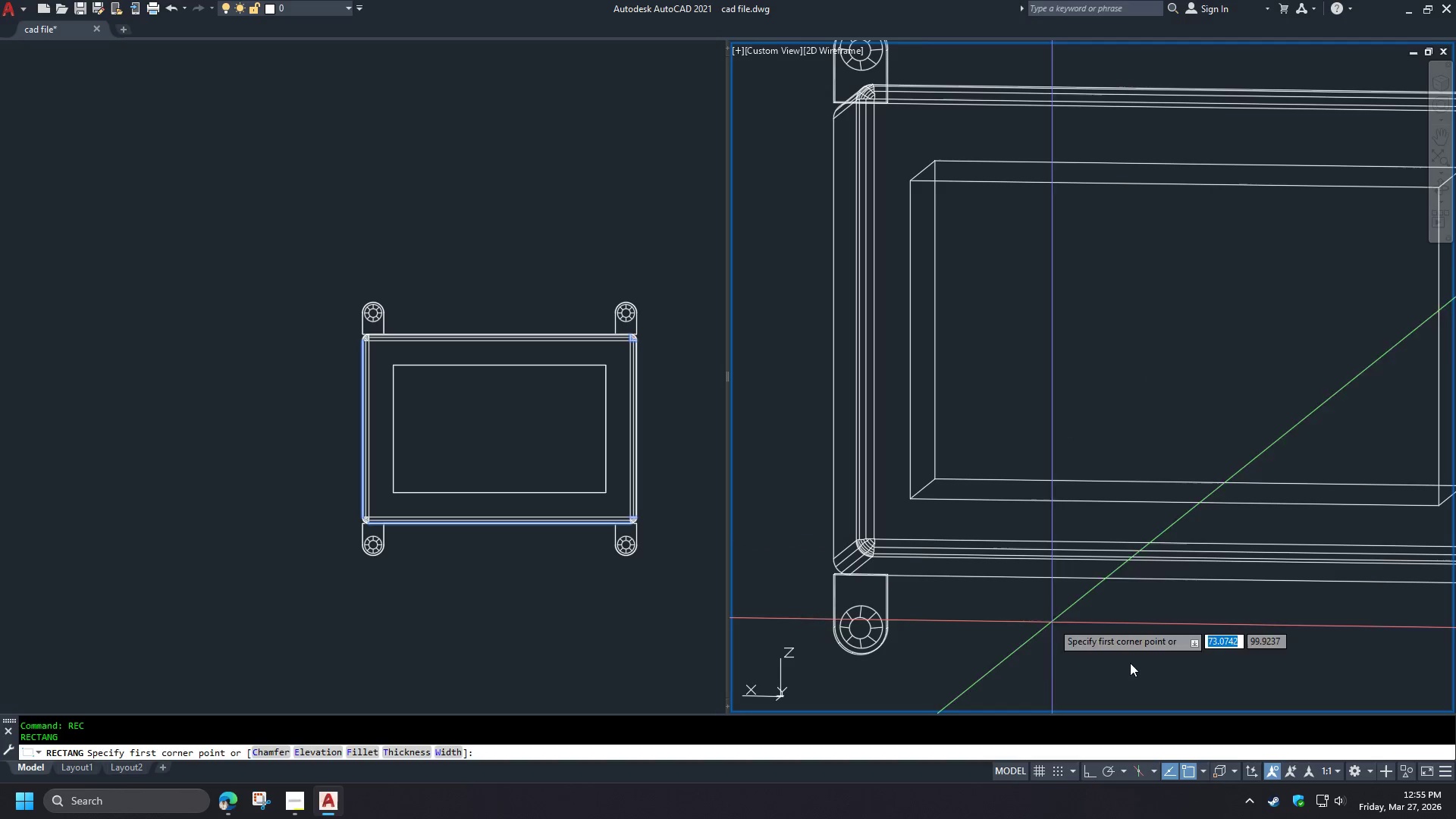 
left_click([1255, 774])
 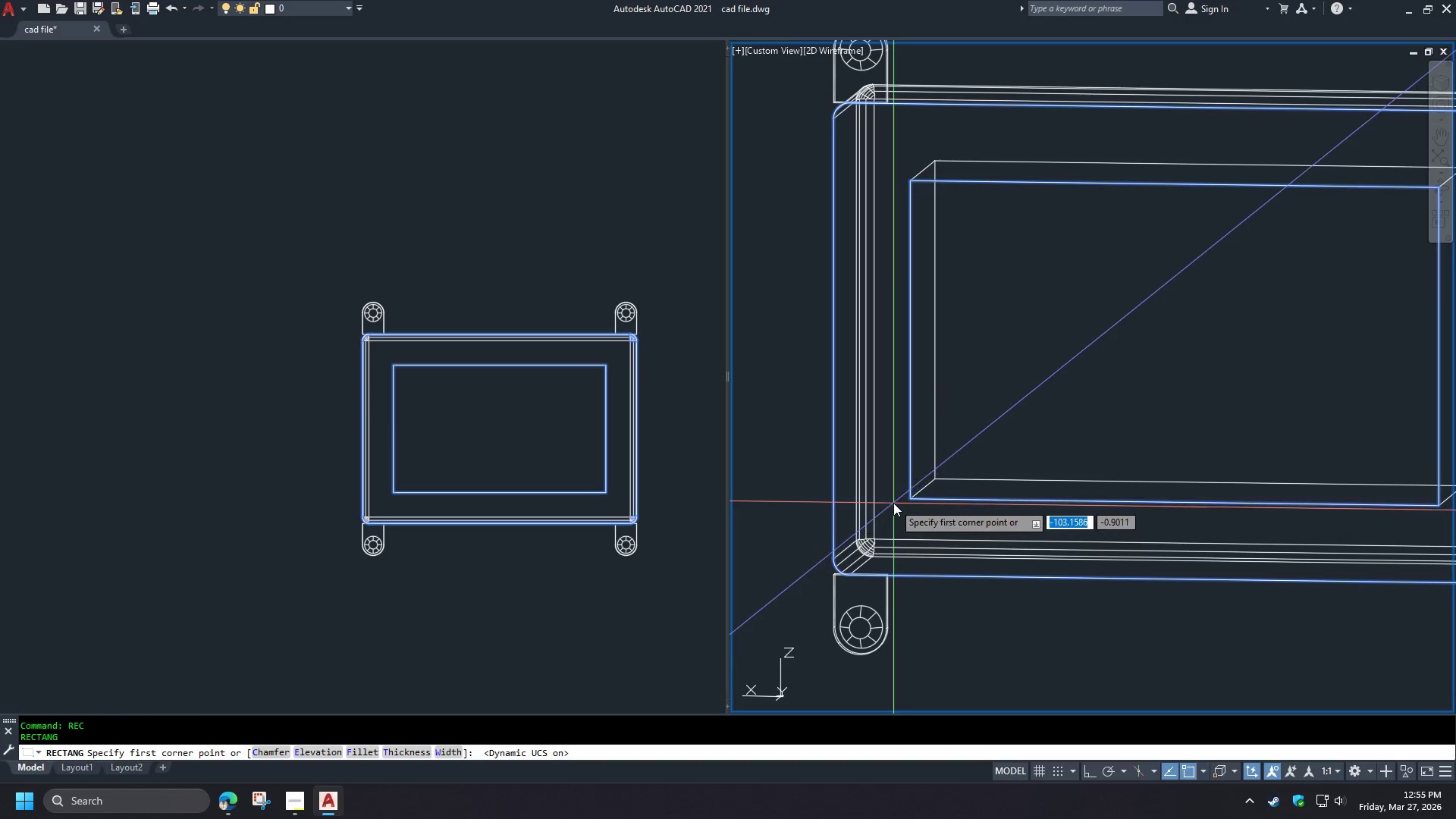 
wait(8.45)
 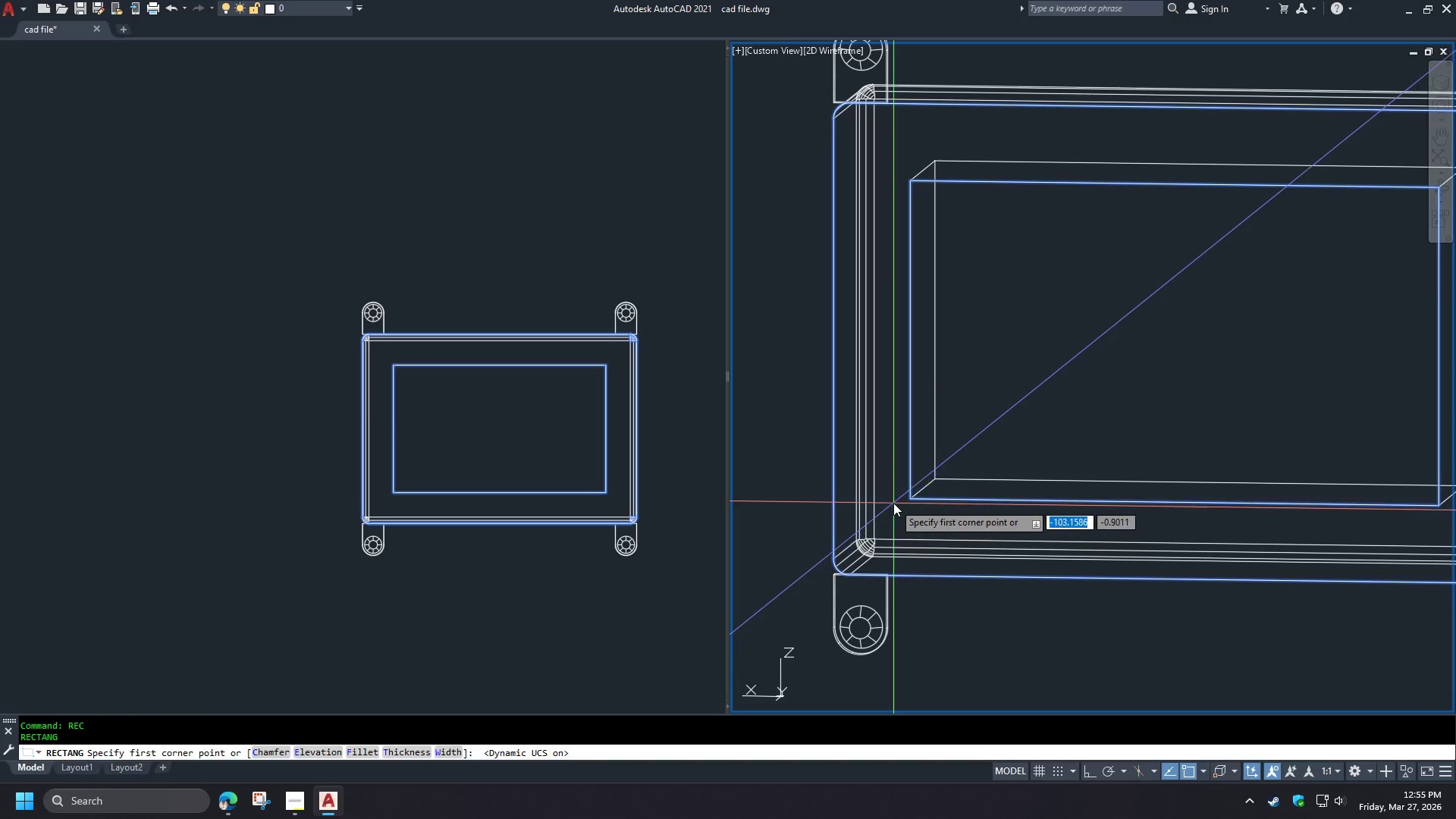 
left_click([840, 510])
 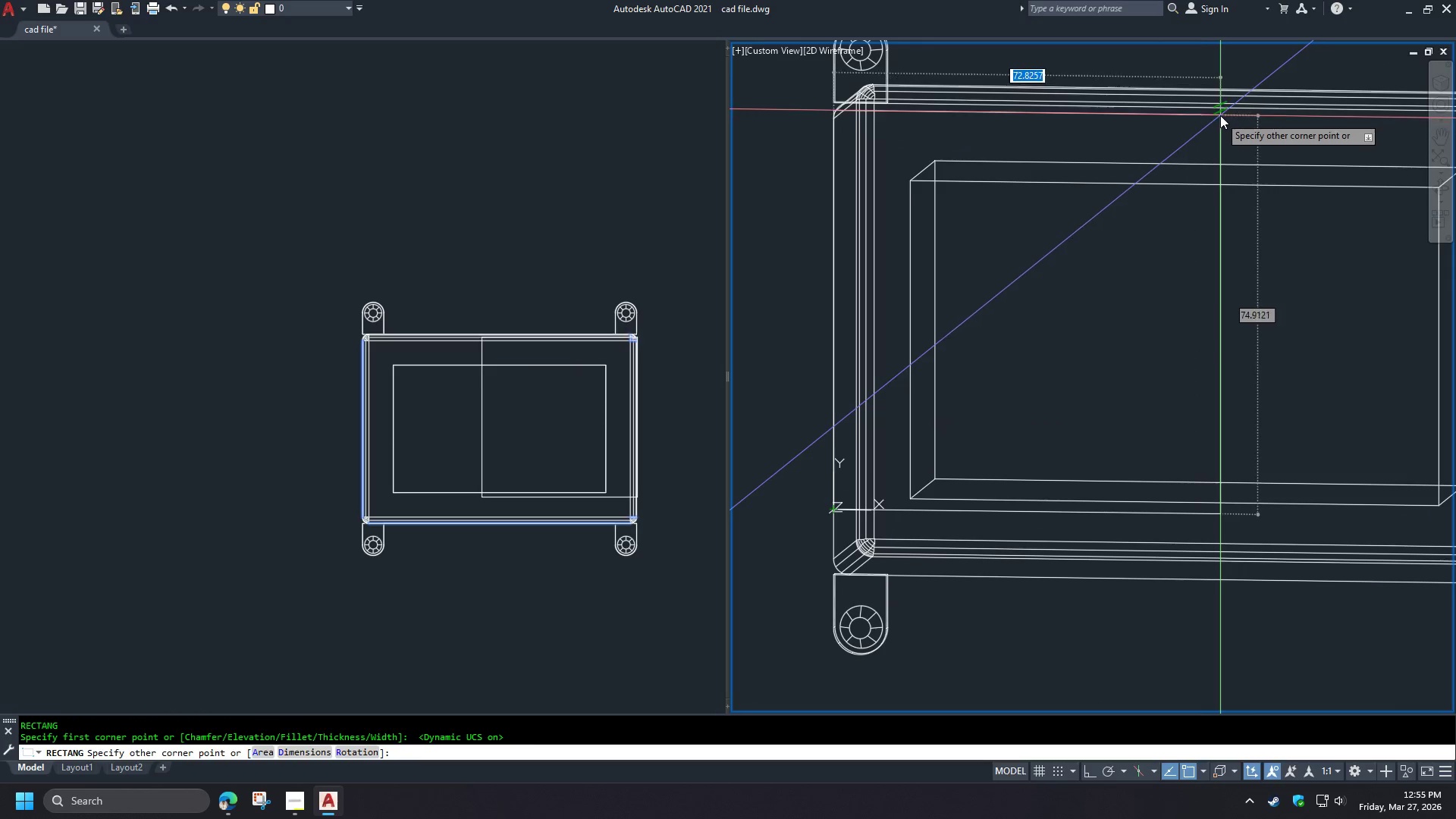 
hold_key(key=ShiftLeft, duration=0.92)
 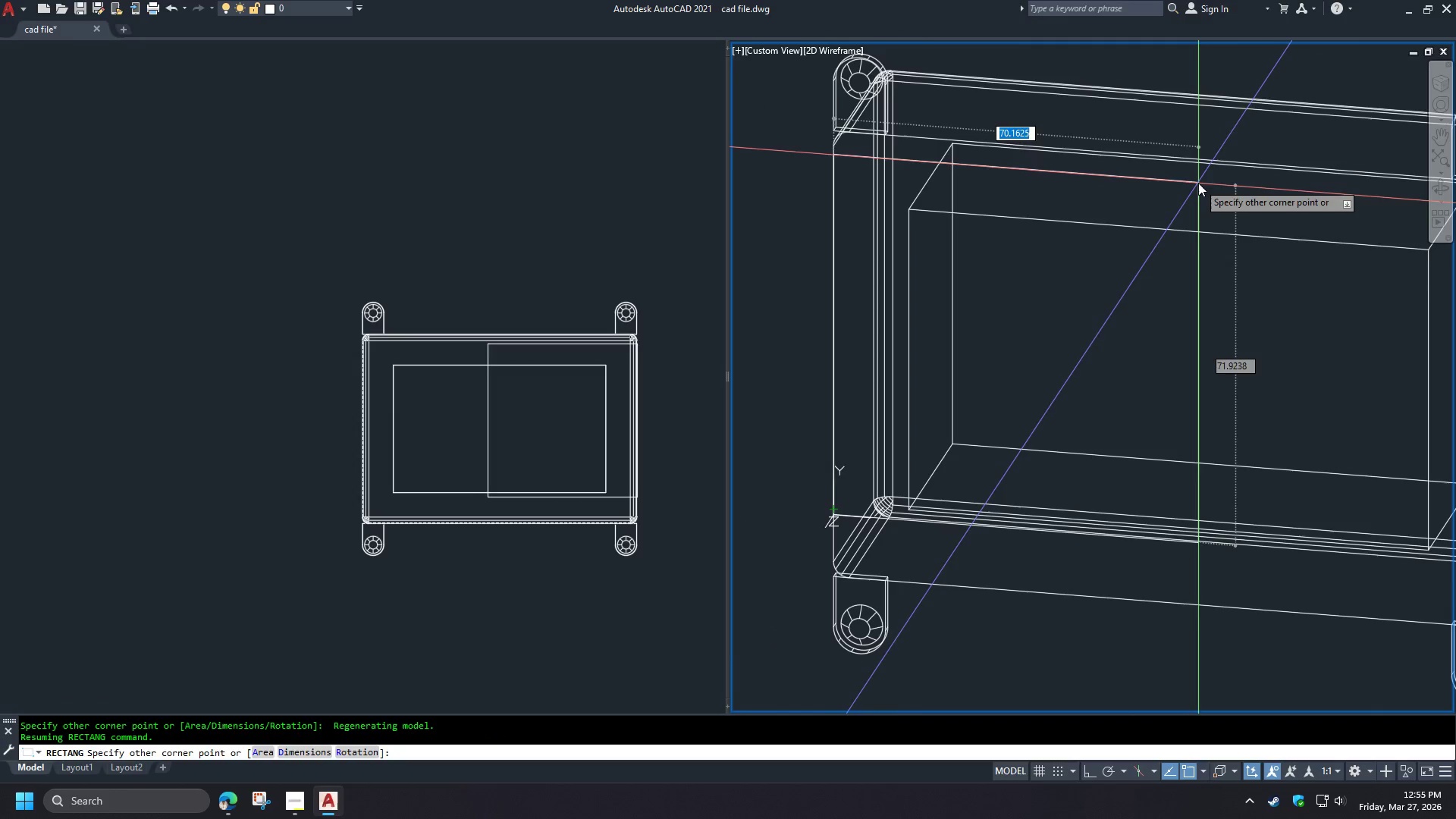 
hold_key(key=ShiftLeft, duration=0.72)
 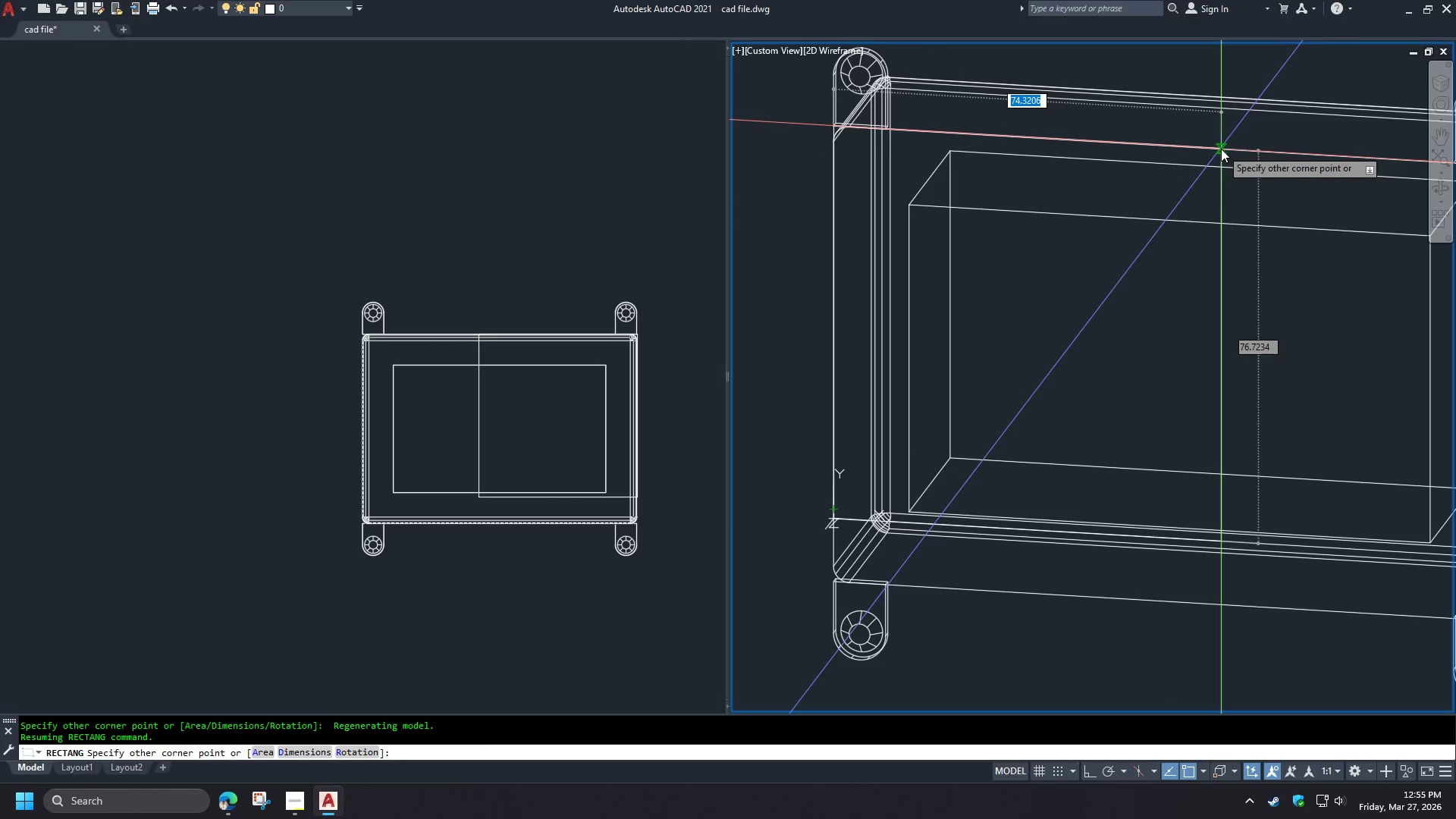 
left_click([1221, 149])
 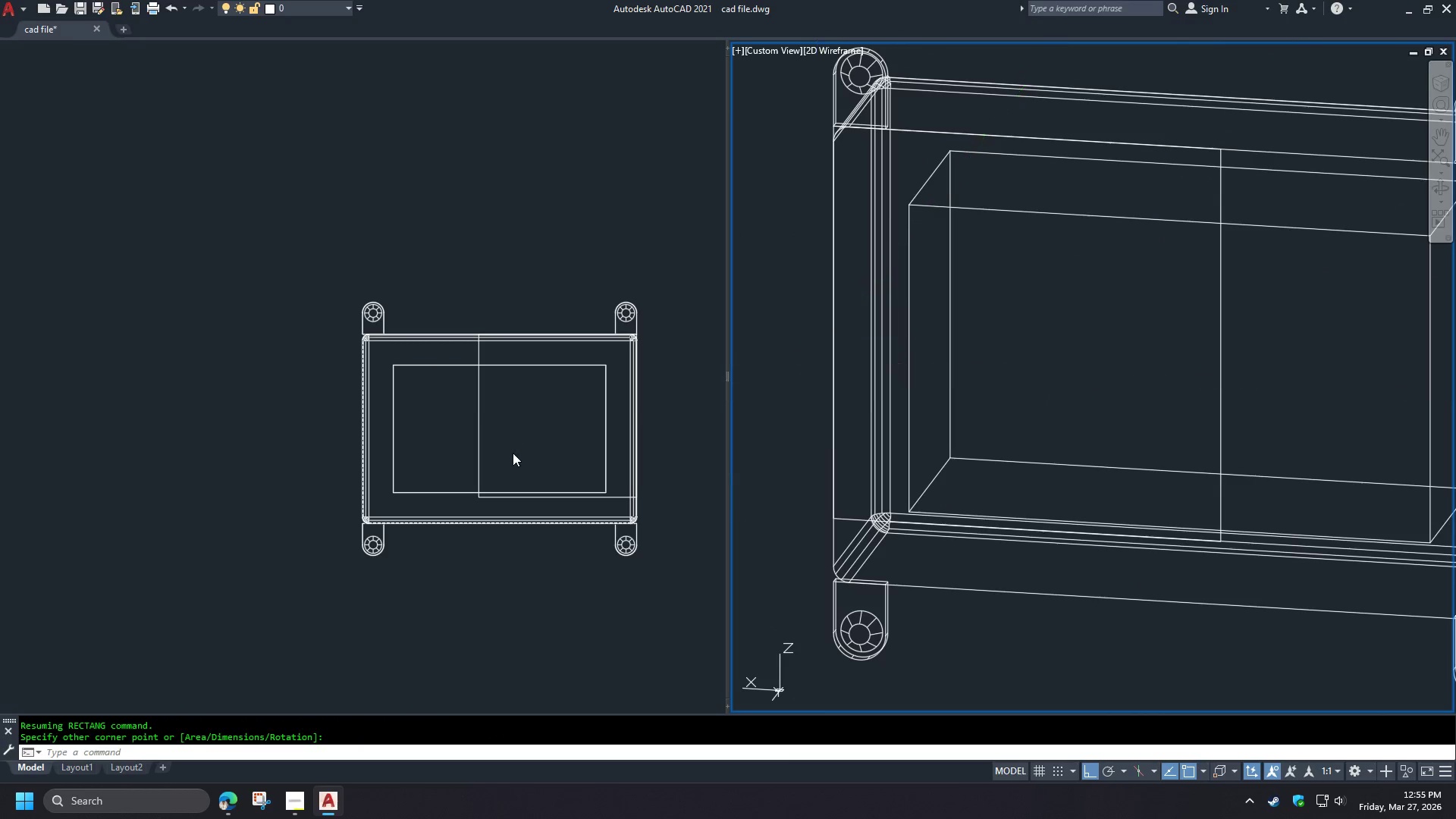 
left_click([480, 552])
 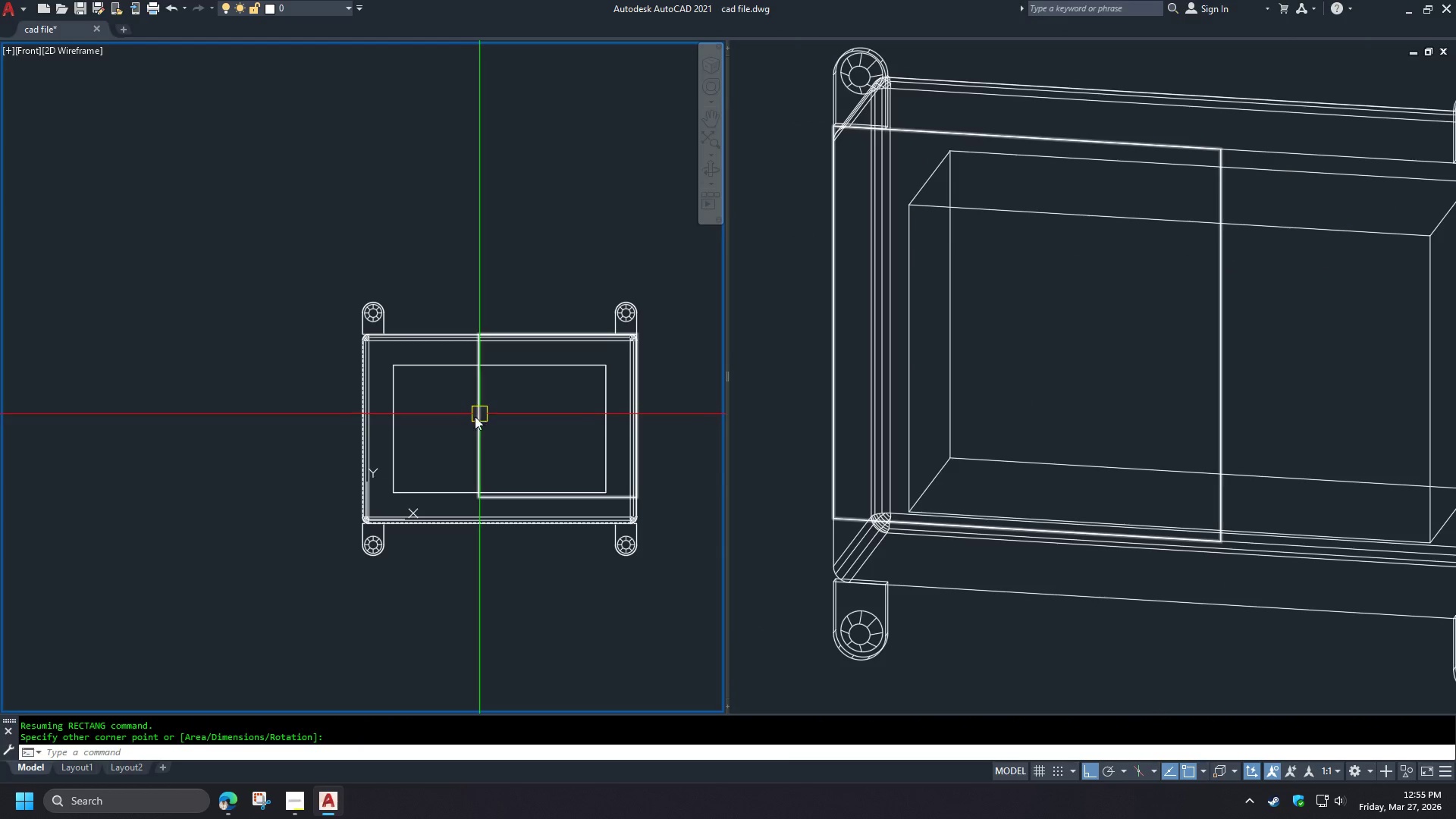 
scroll: coordinate [441, 424], scroll_direction: up, amount: 2.0
 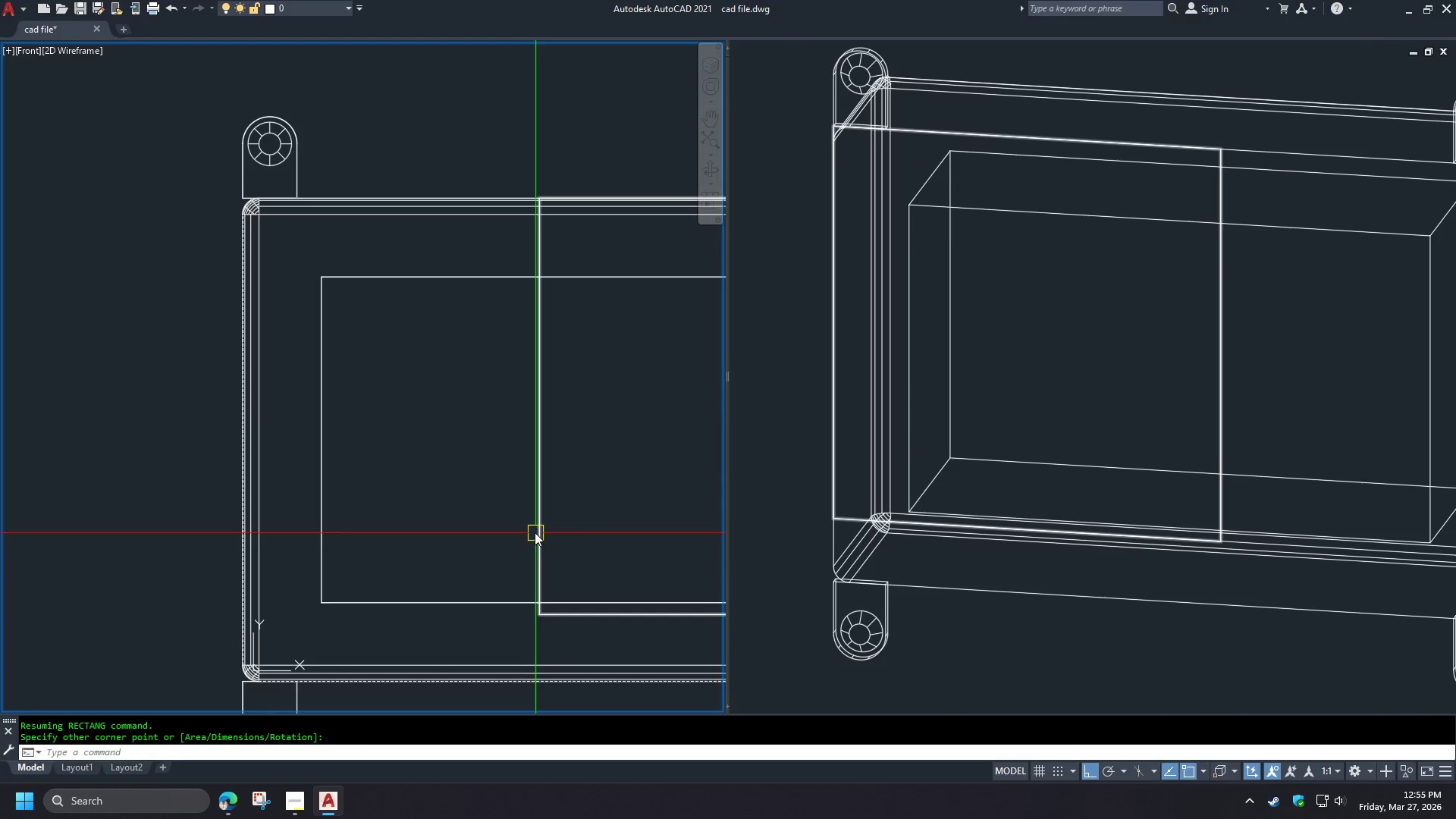 
key(Shift+S)
 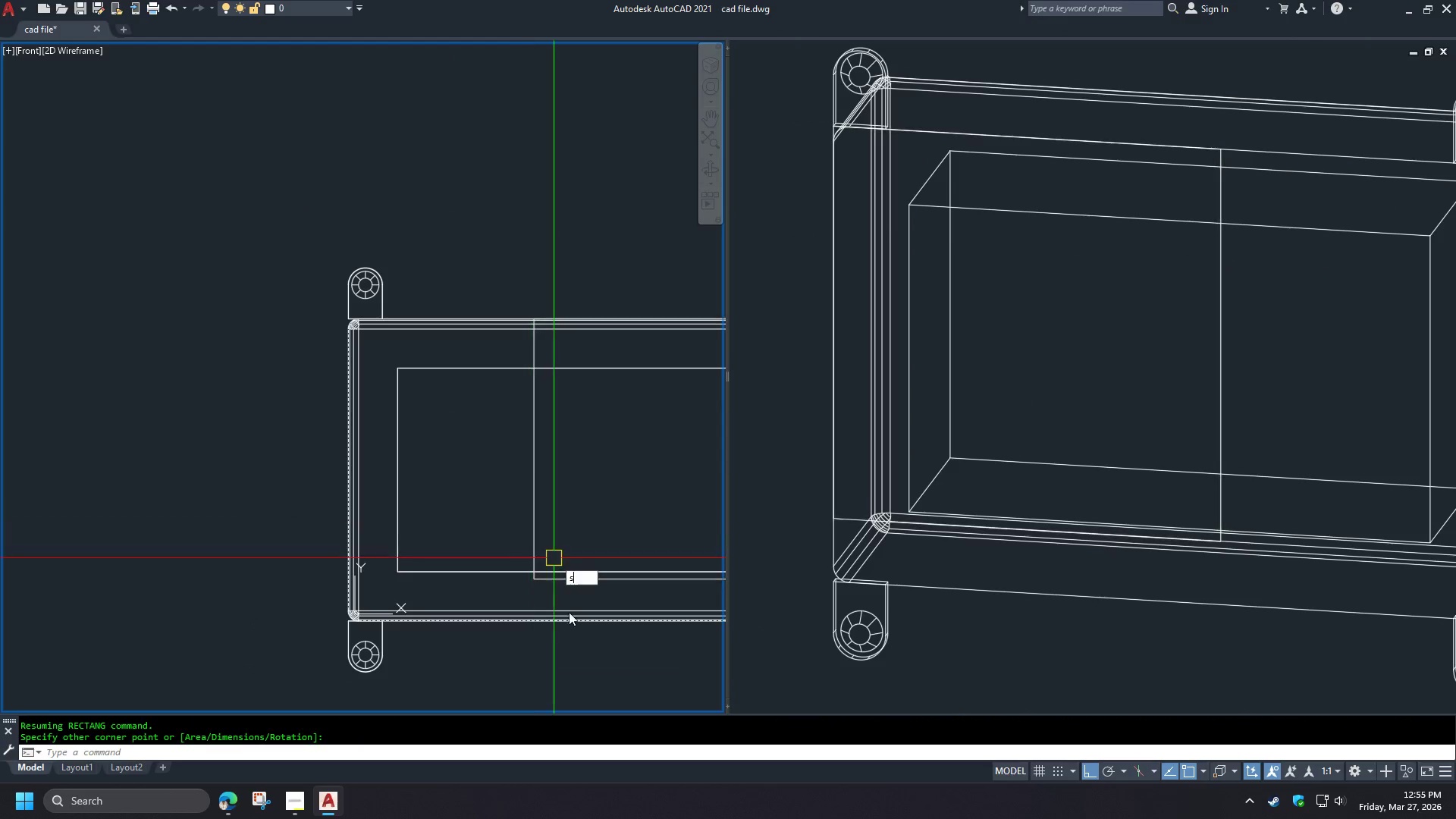 
key(Shift+Space)
 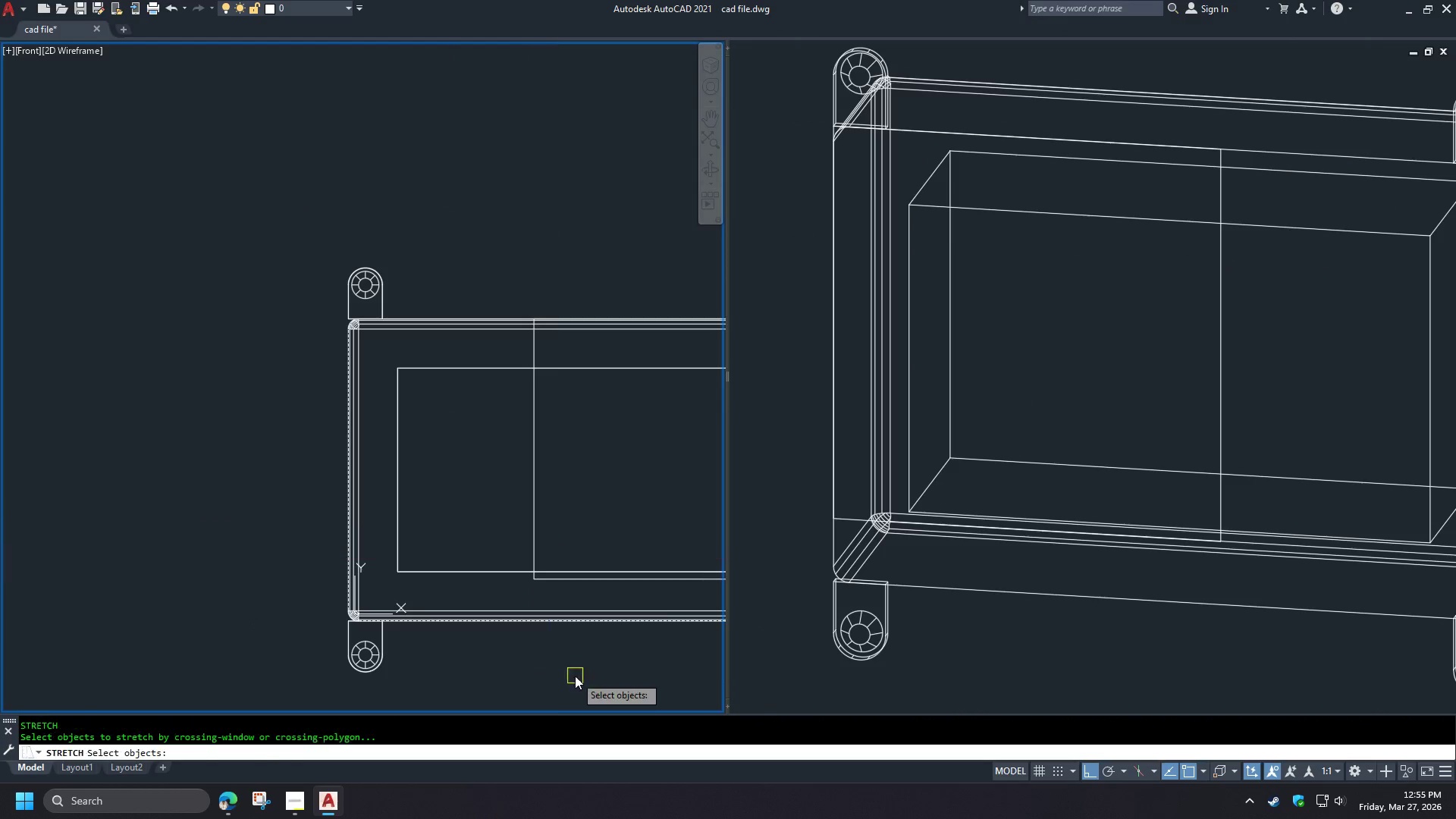 
scroll: coordinate [526, 521], scroll_direction: down, amount: 1.0
 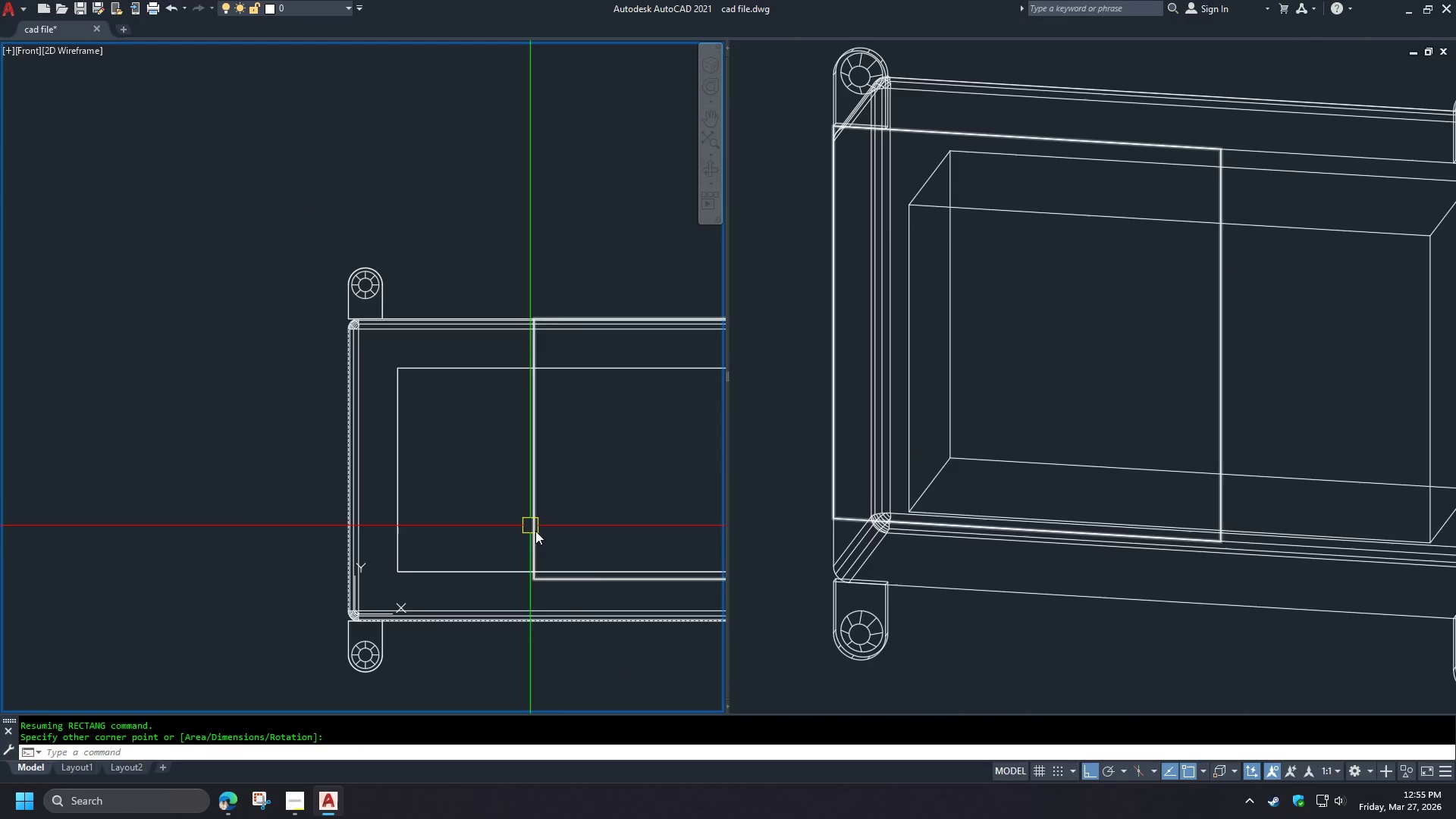 
left_click_drag(start_coordinate=[575, 676], to_coordinate=[566, 662])
 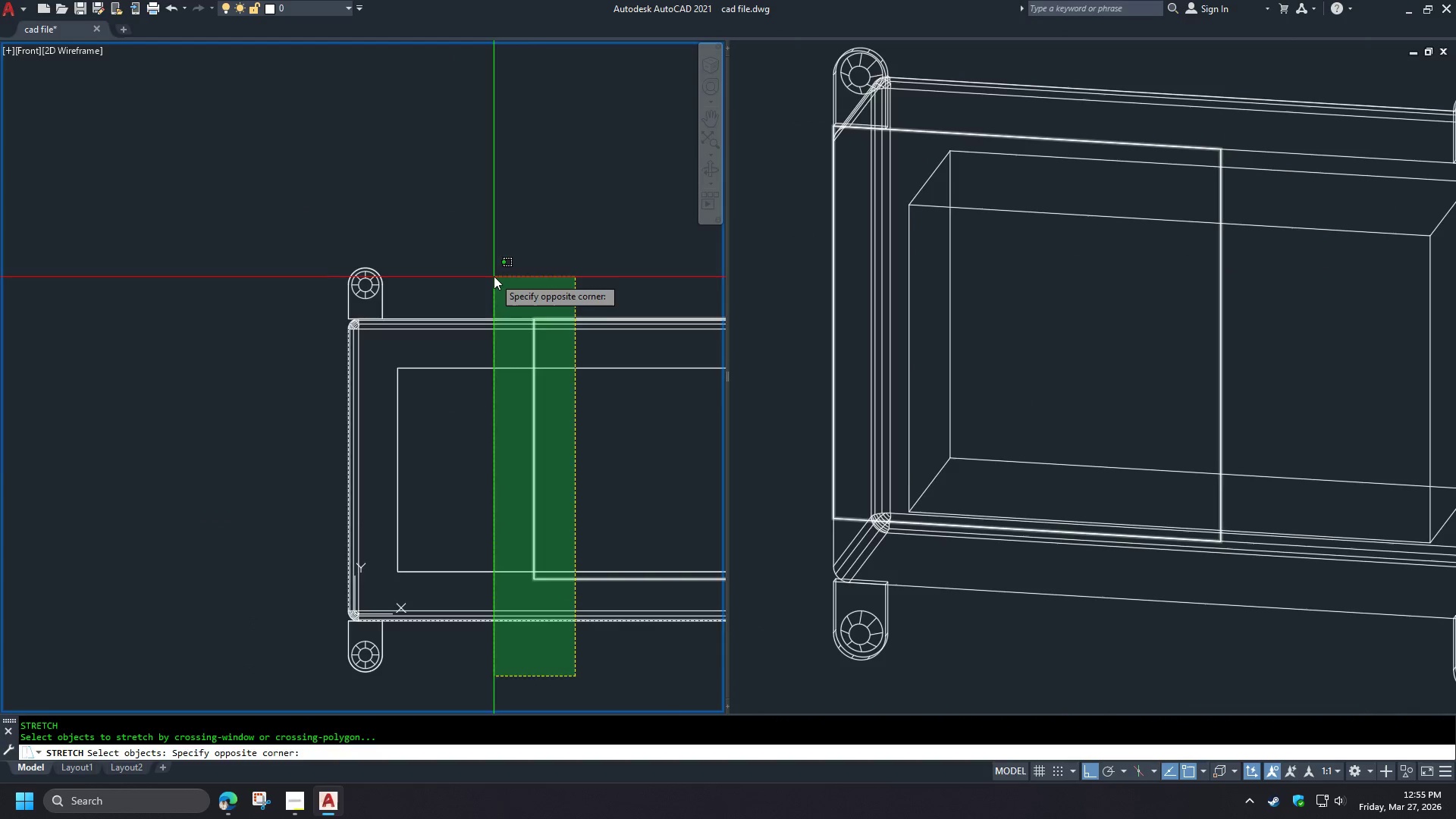 
left_click([494, 276])
 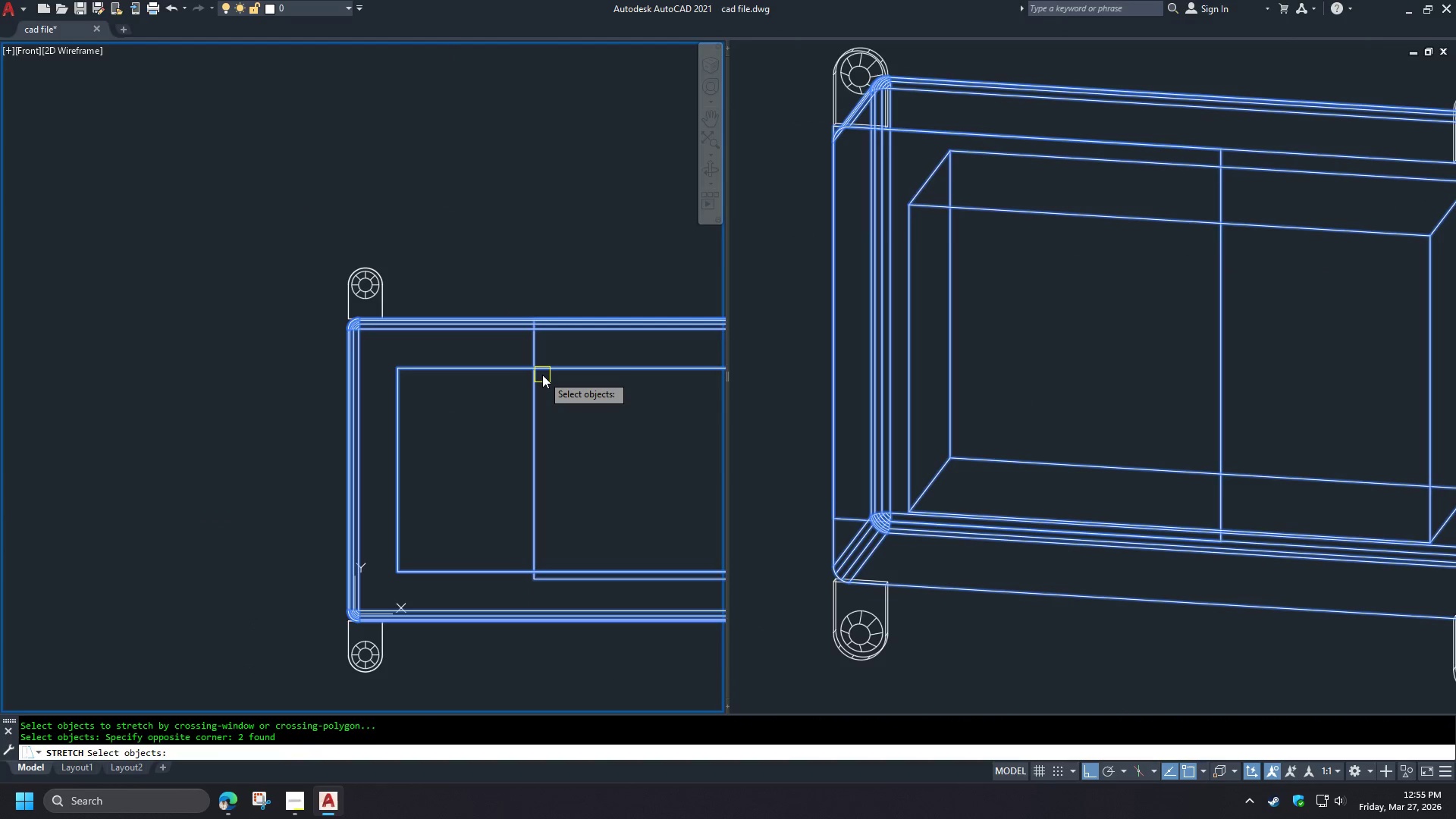 
key(Escape)
 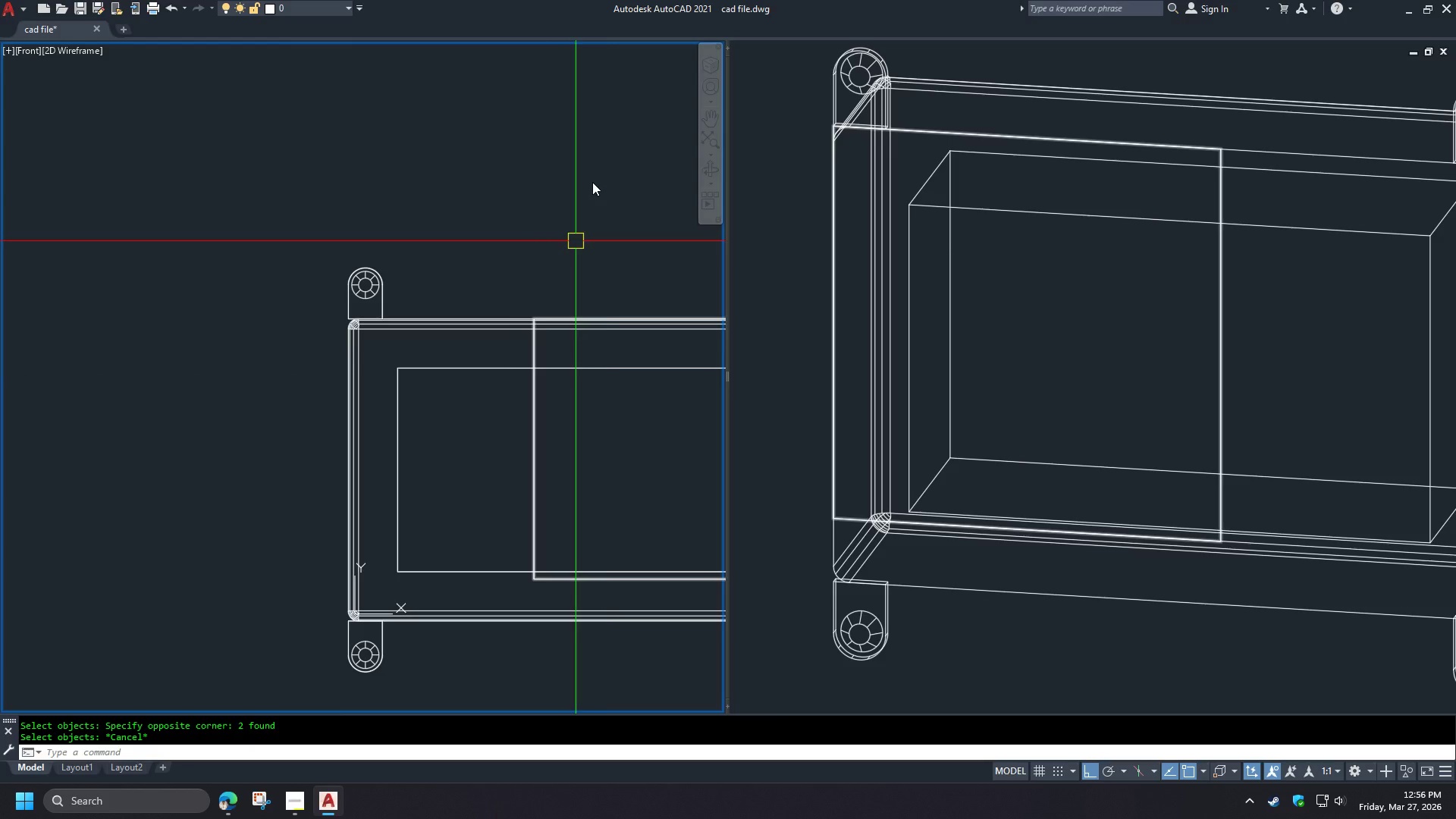 
wait(8.08)
 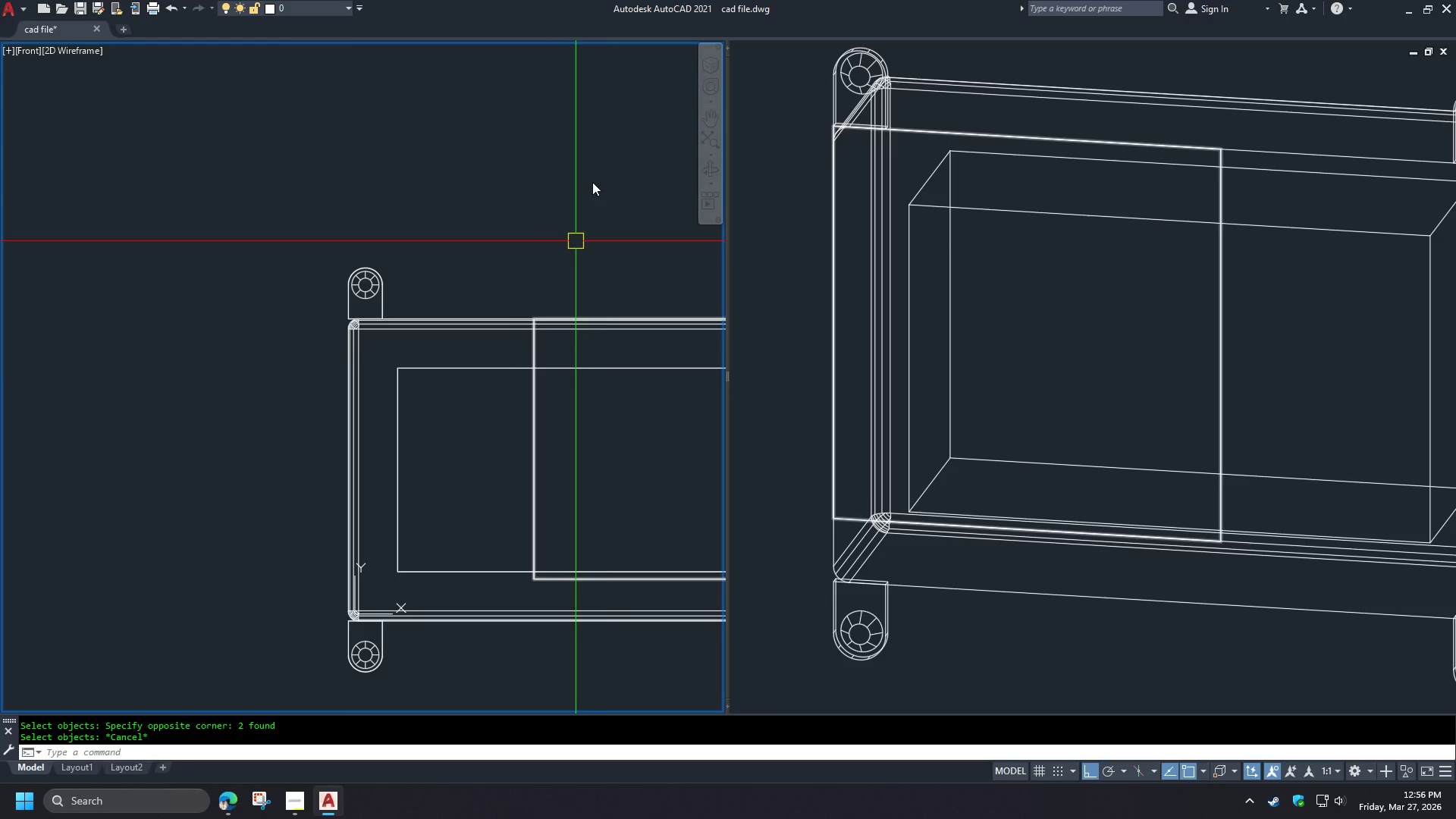 
key(E)
 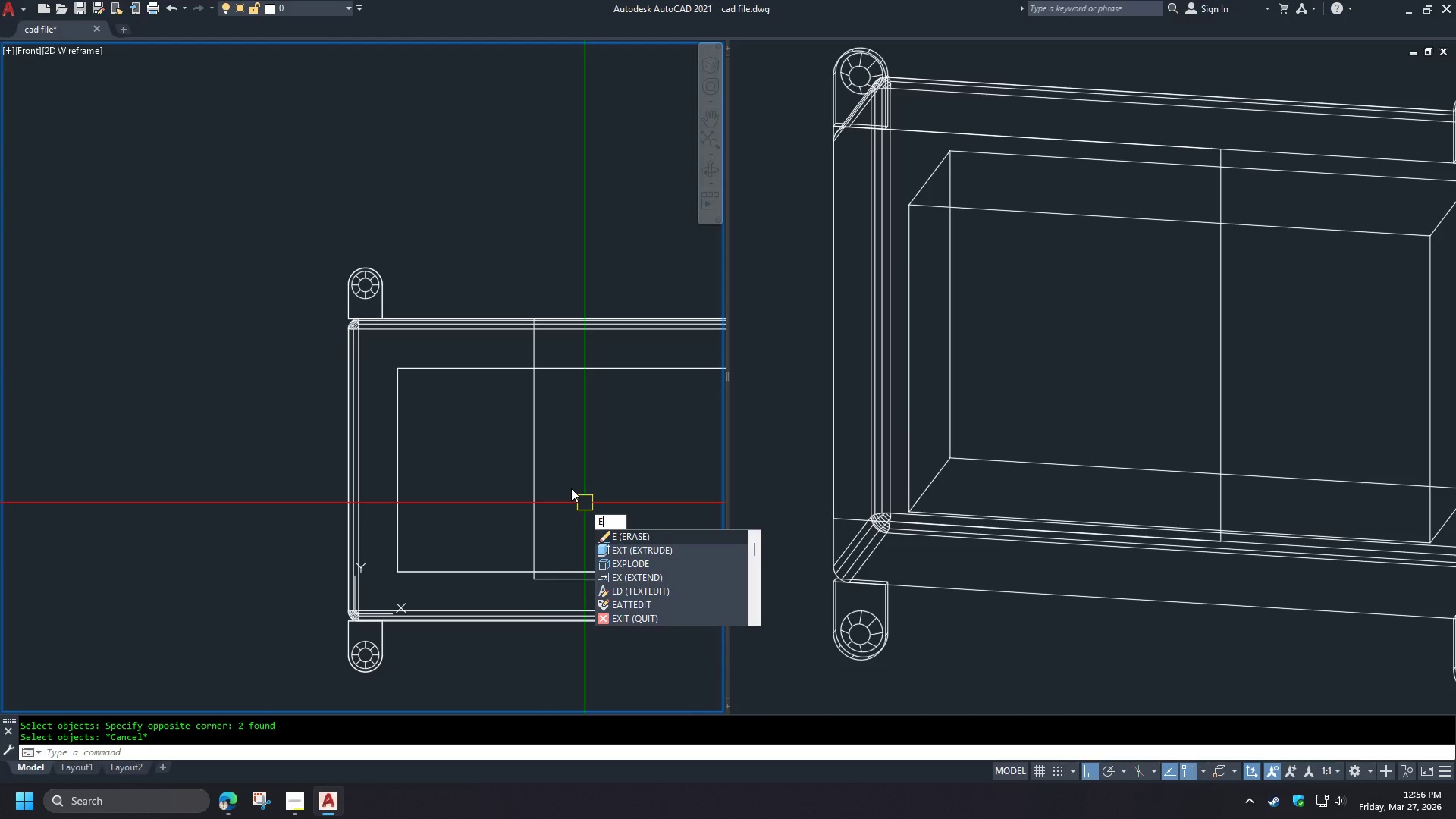 
key(Escape)
 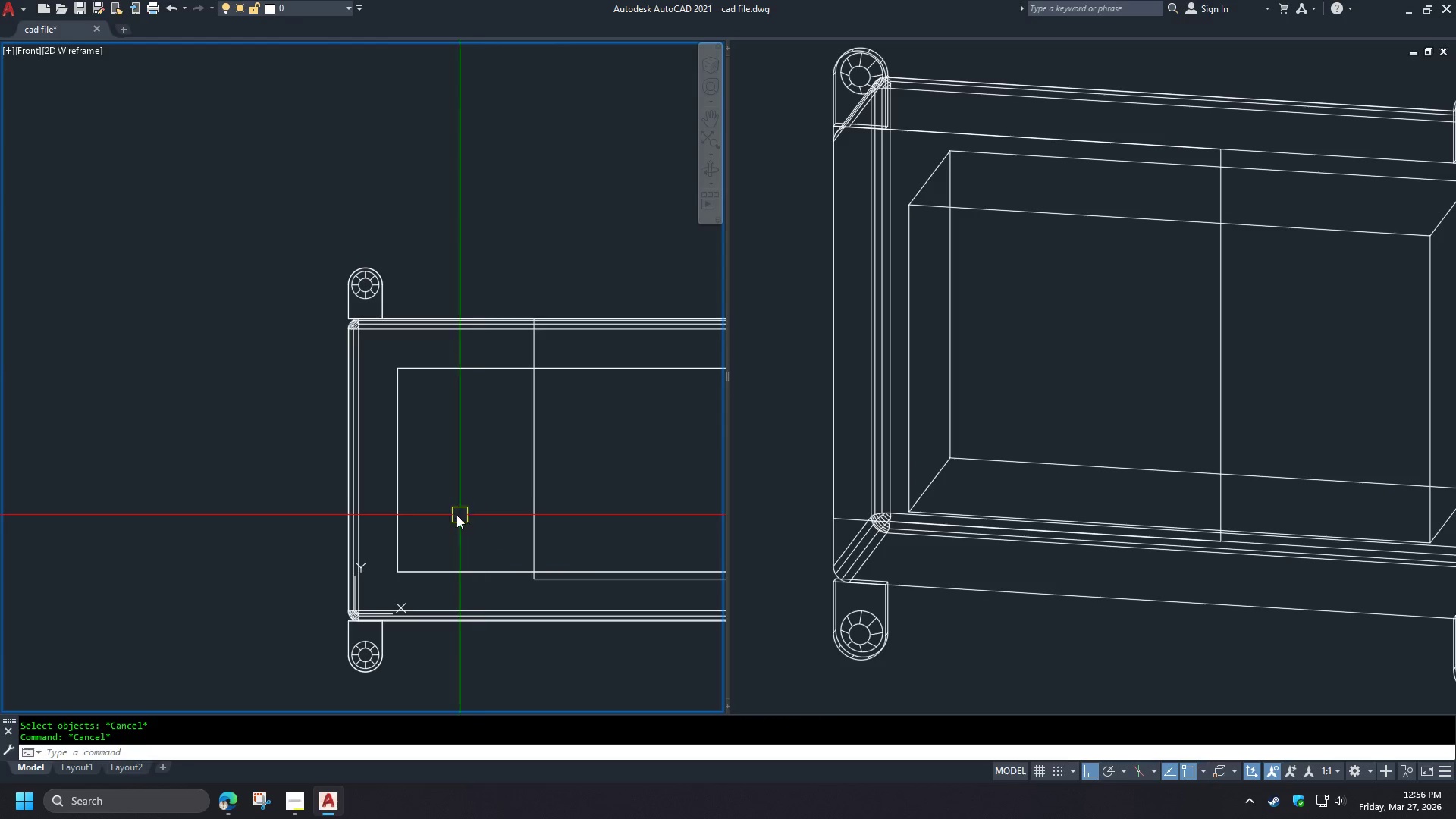 
scroll: coordinate [431, 621], scroll_direction: none, amount: 0.0
 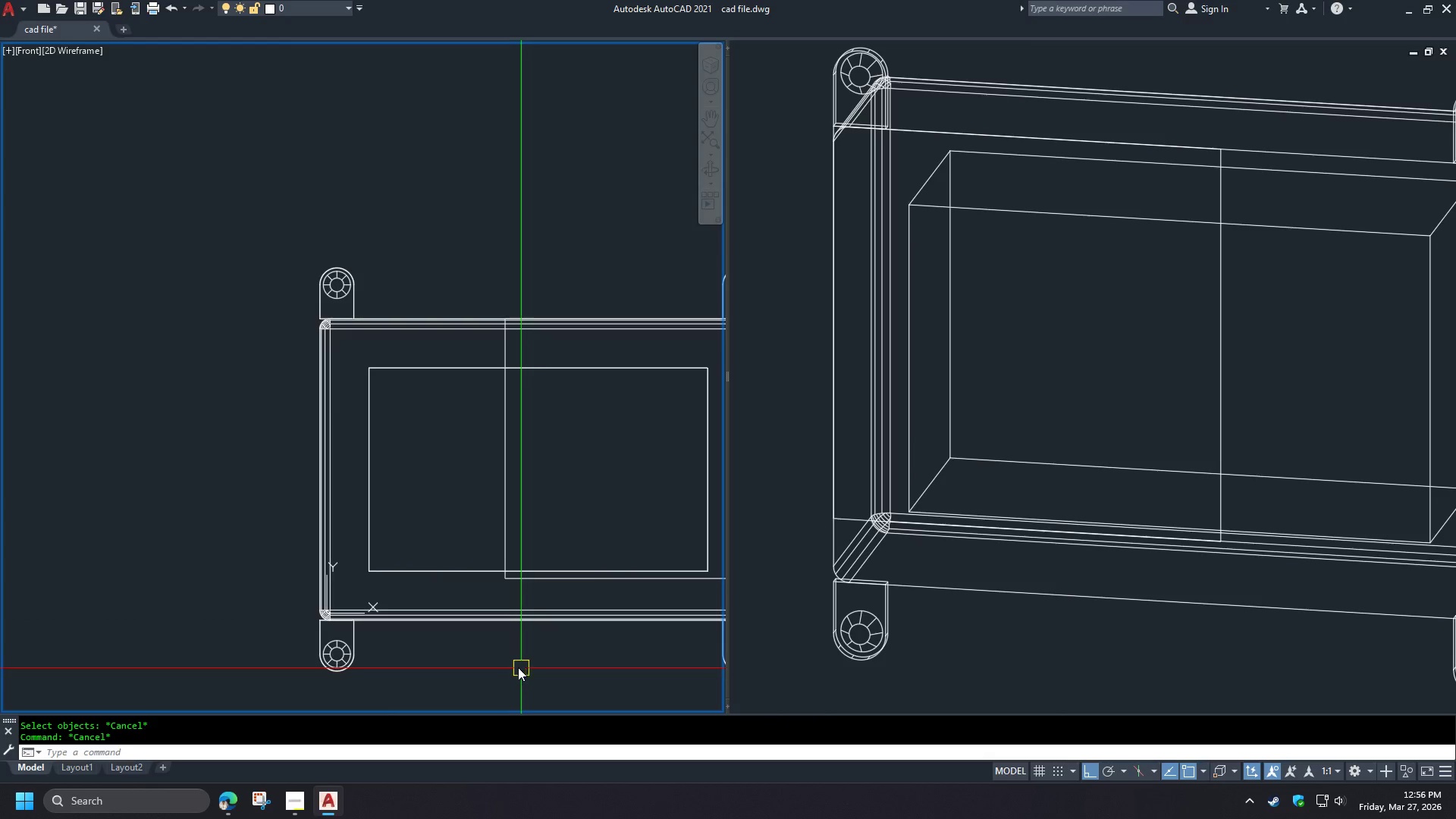 
type(rec )
 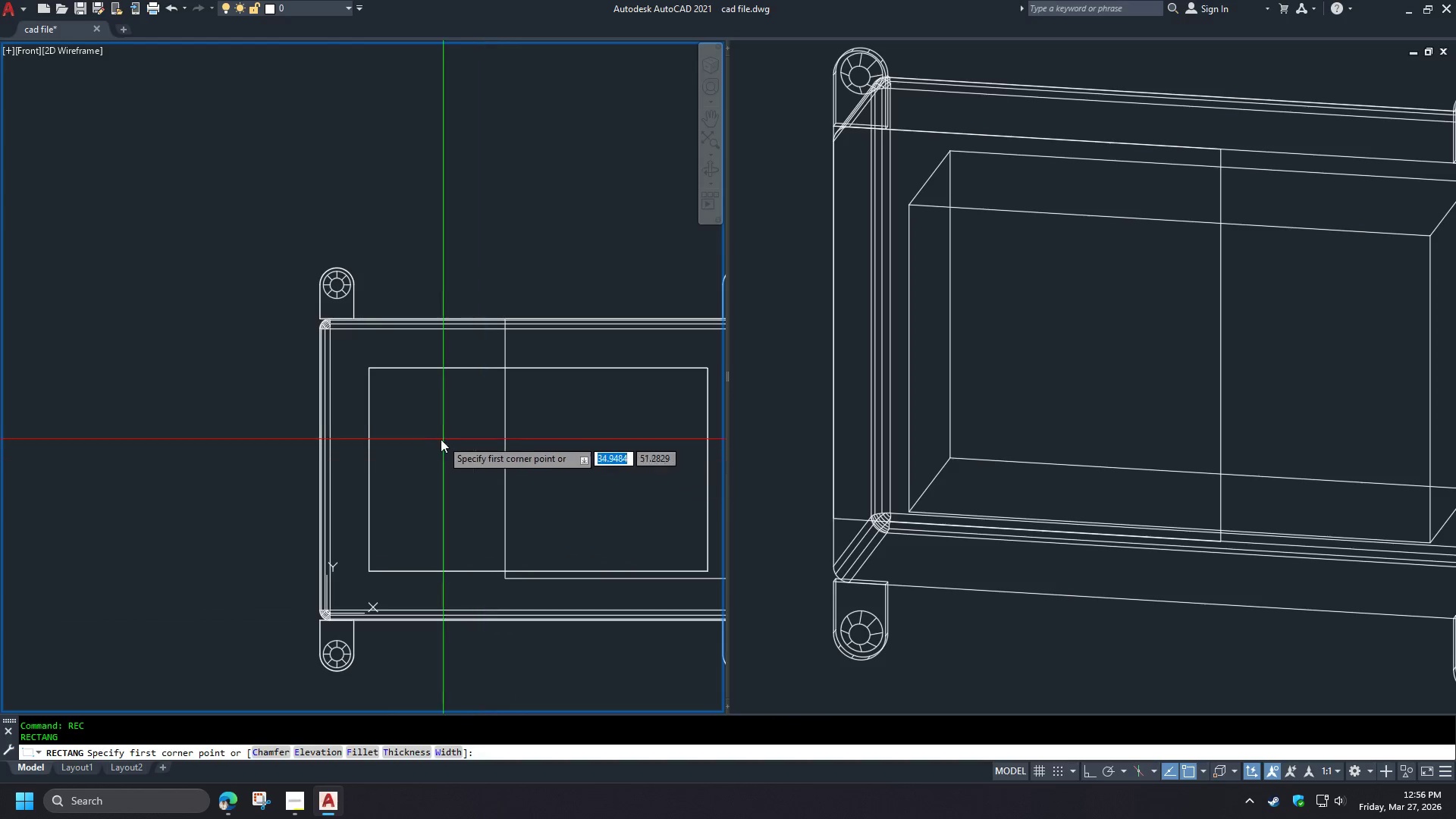 
scroll: coordinate [449, 423], scroll_direction: up, amount: 1.0
 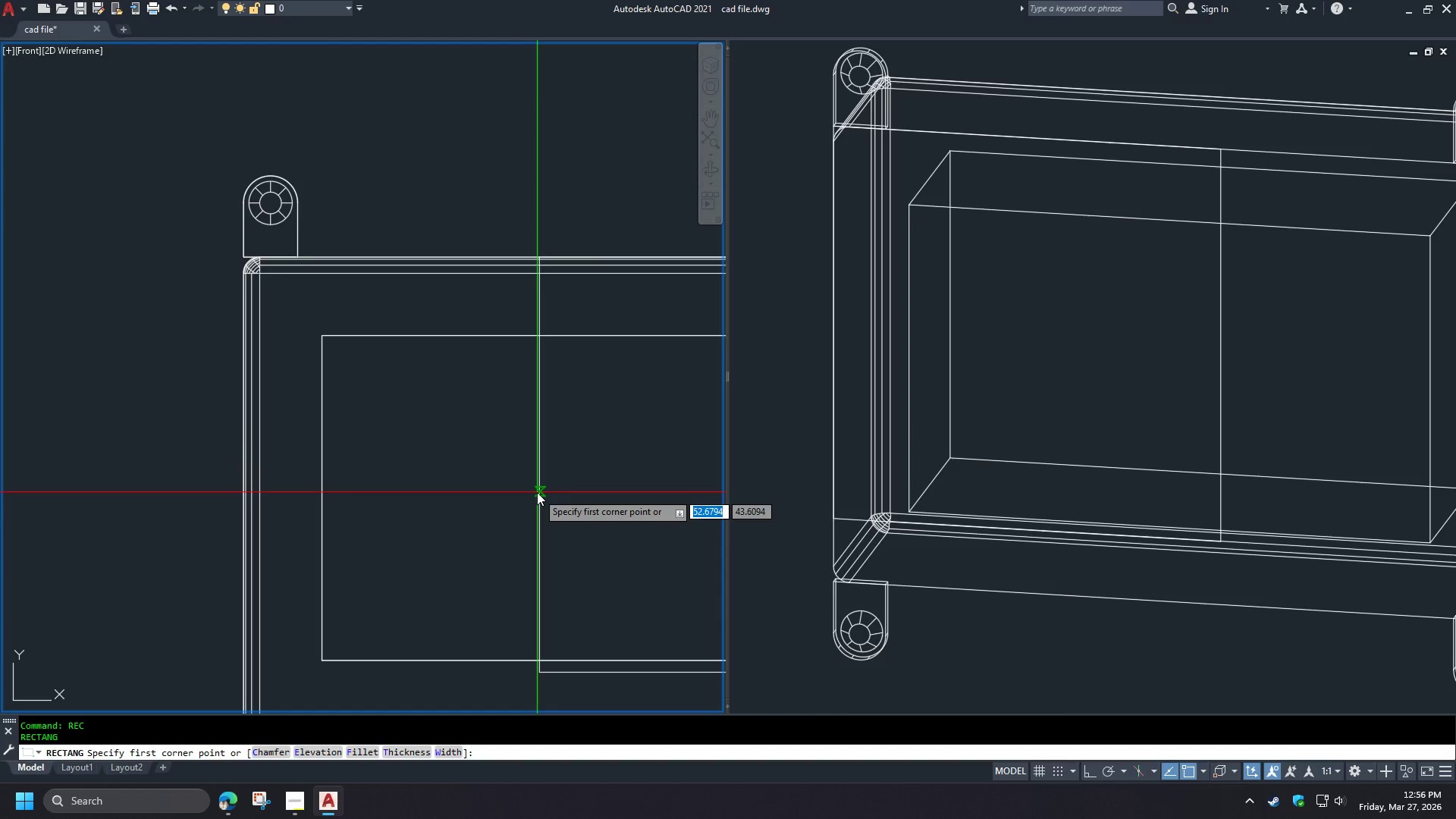 
left_click([537, 492])
 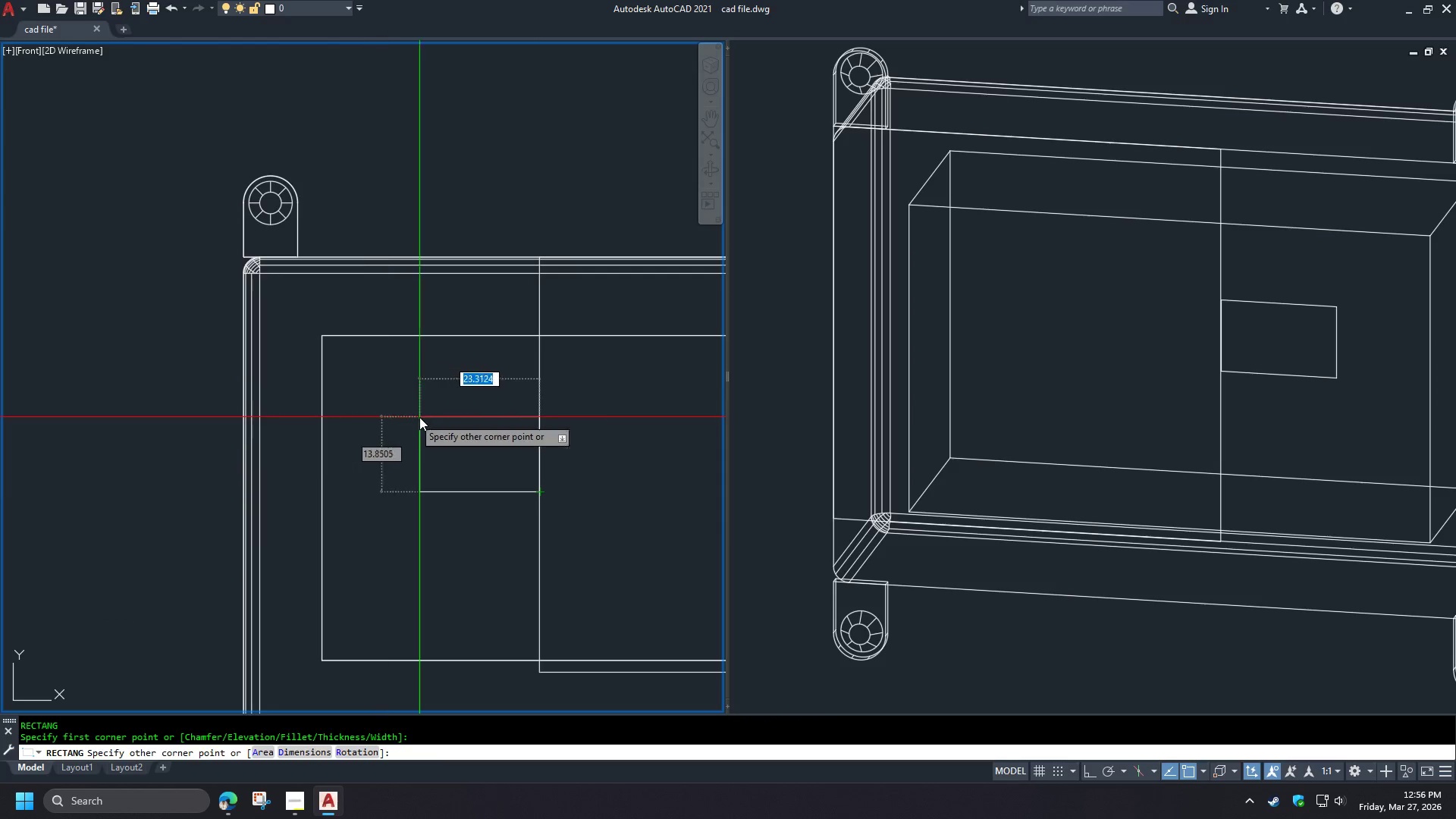 
left_click([1246, 446])
 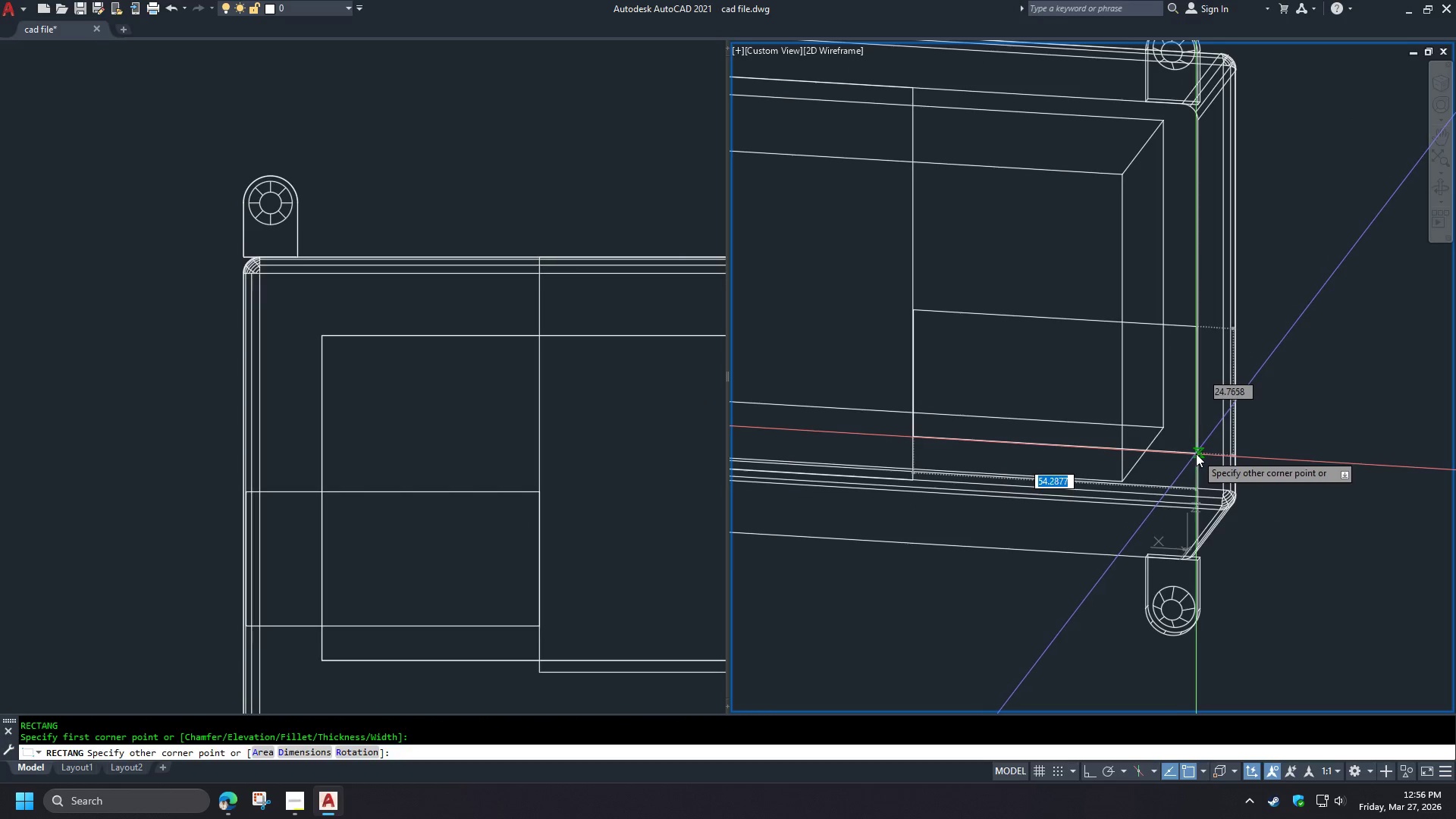 
left_click([1196, 453])
 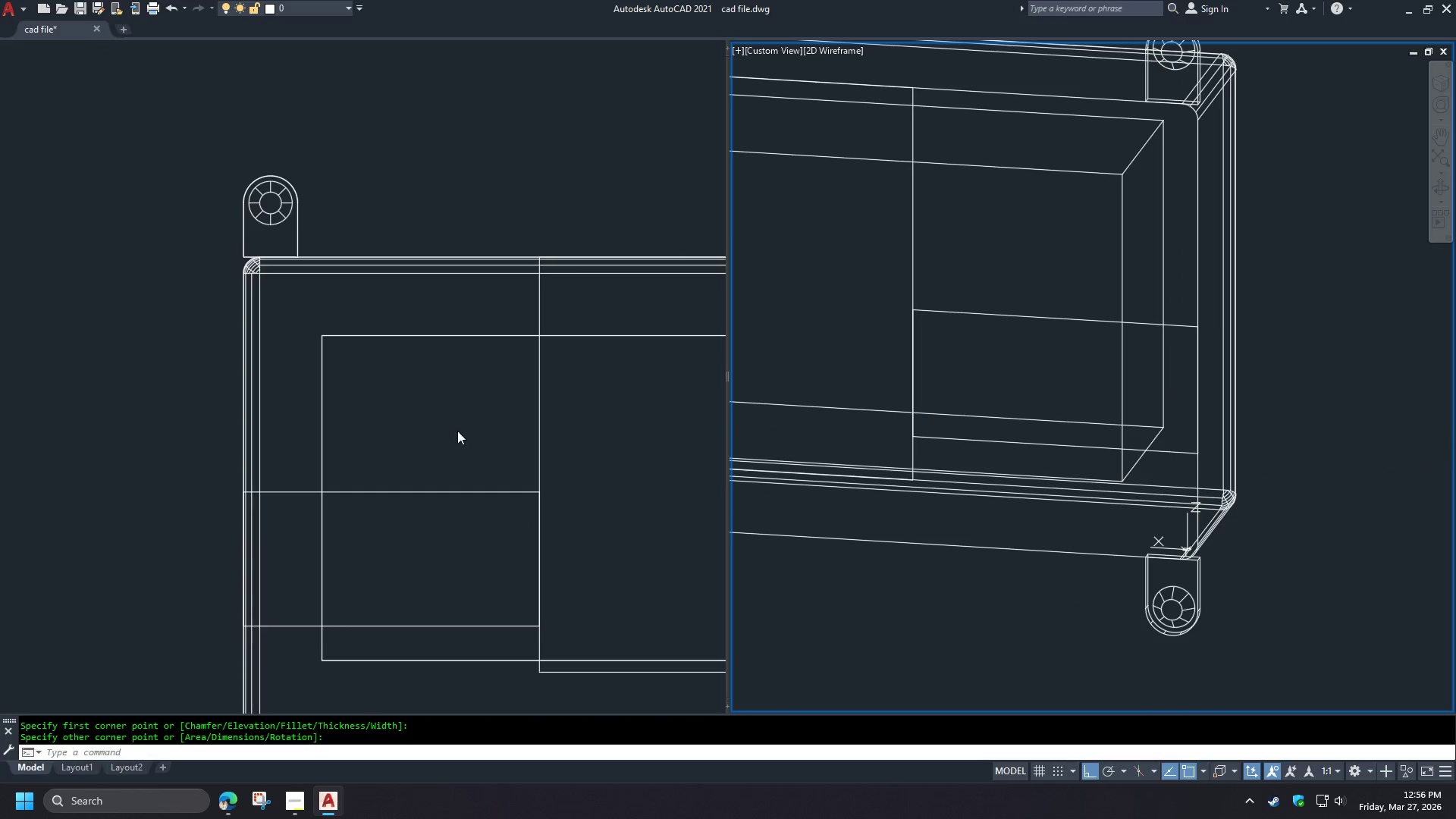 
left_click([453, 432])
 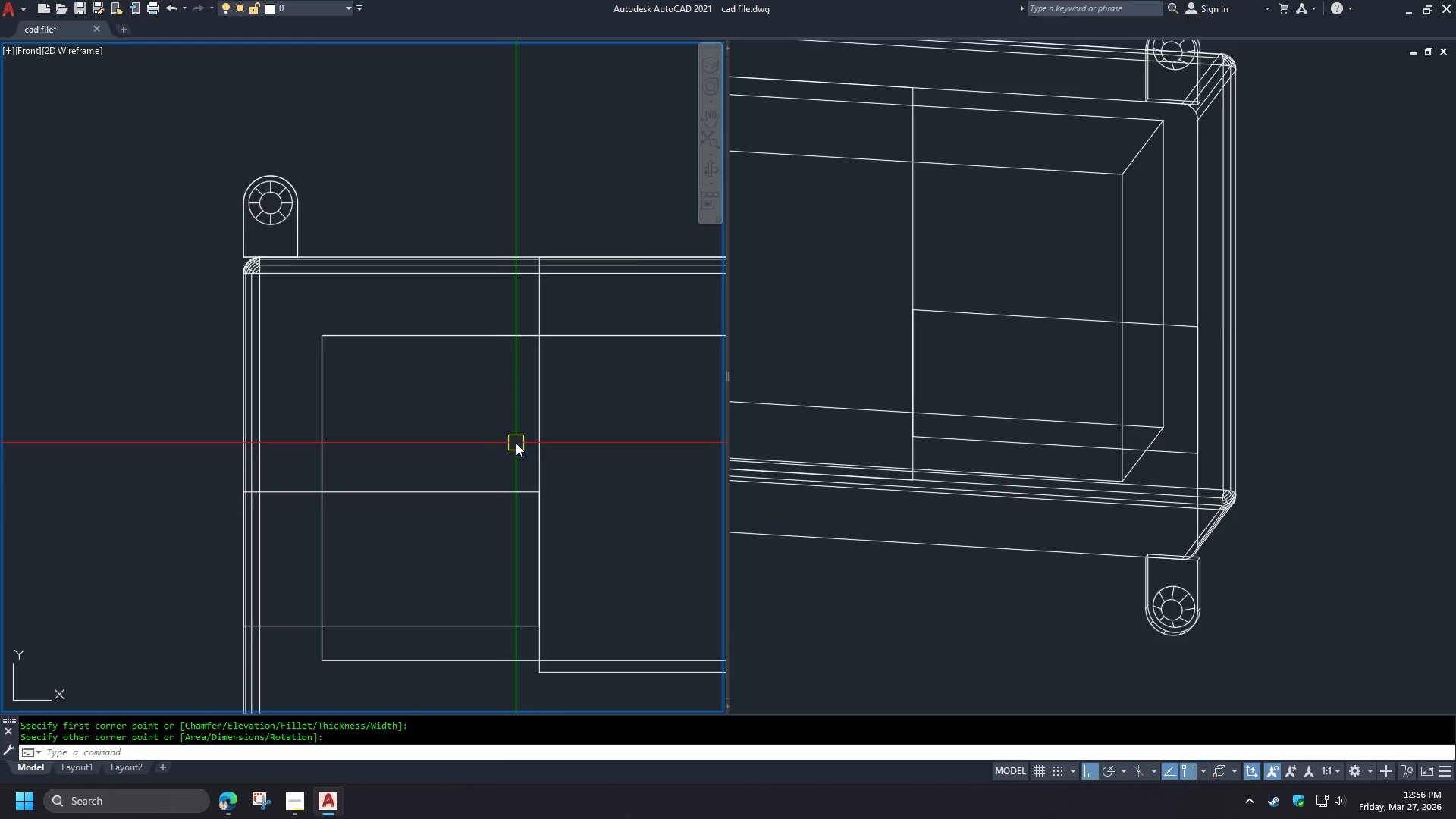 
scroll: coordinate [516, 443], scroll_direction: down, amount: 1.0
 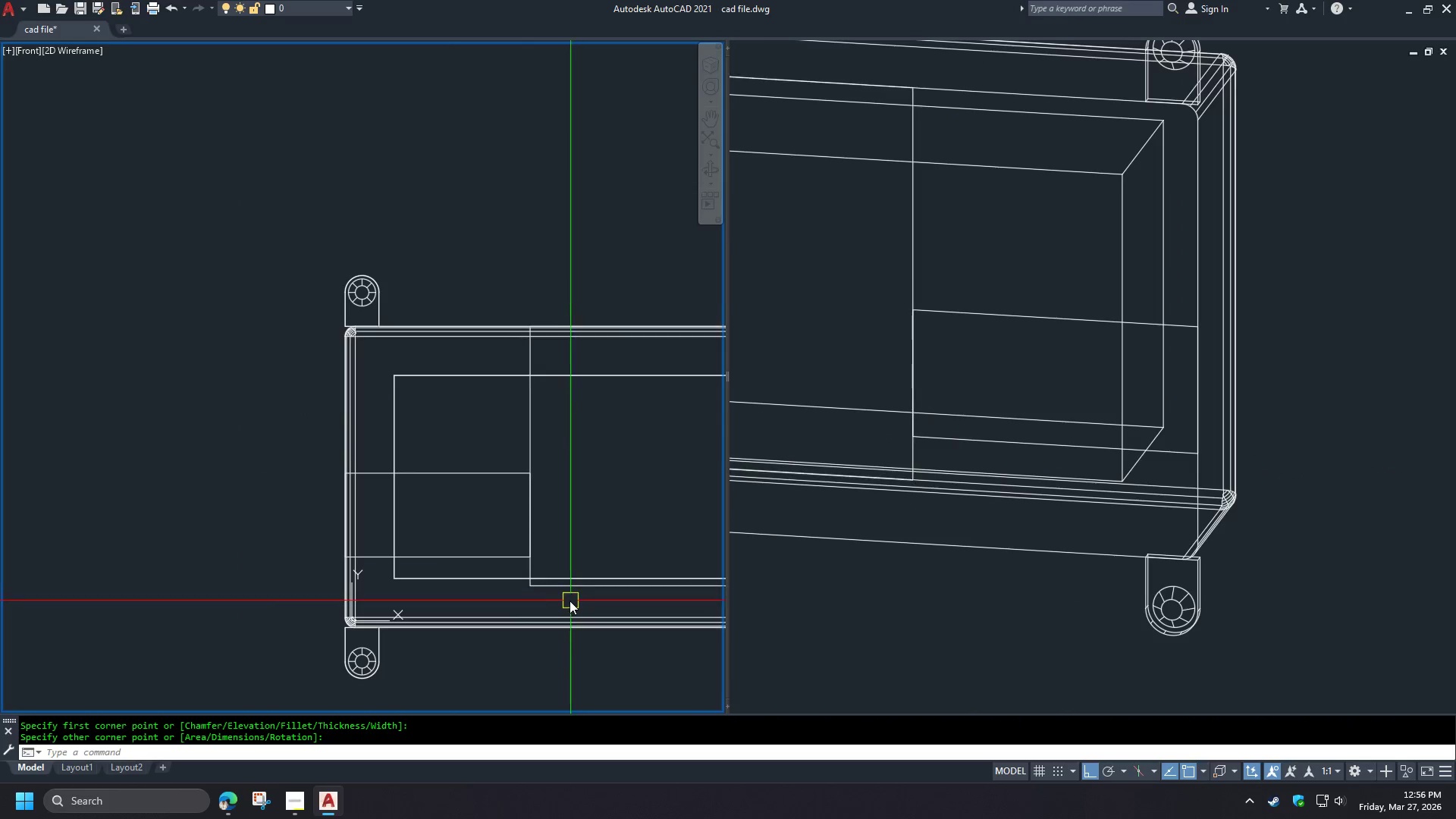 
key(S)
 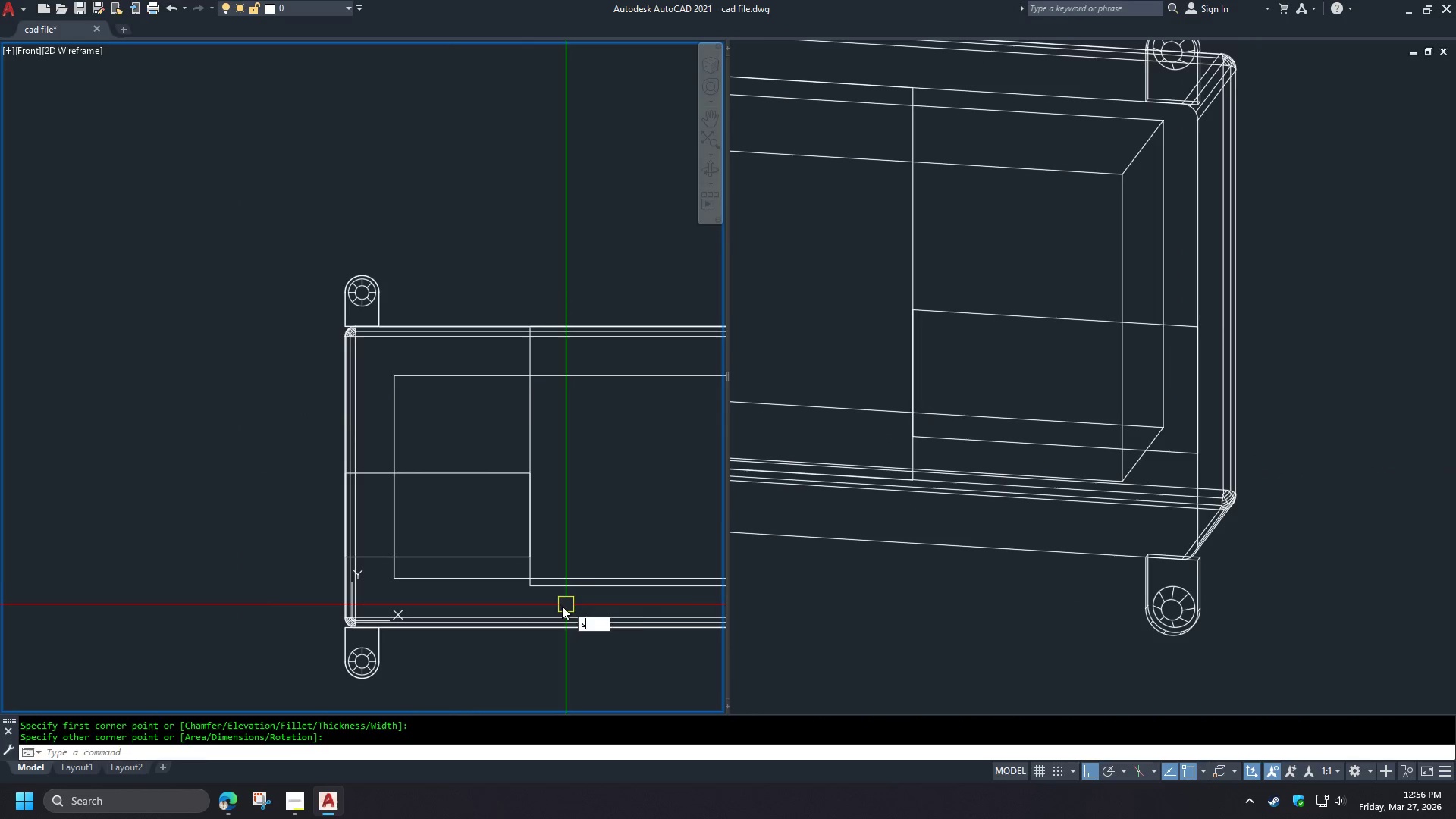 
key(Space)
 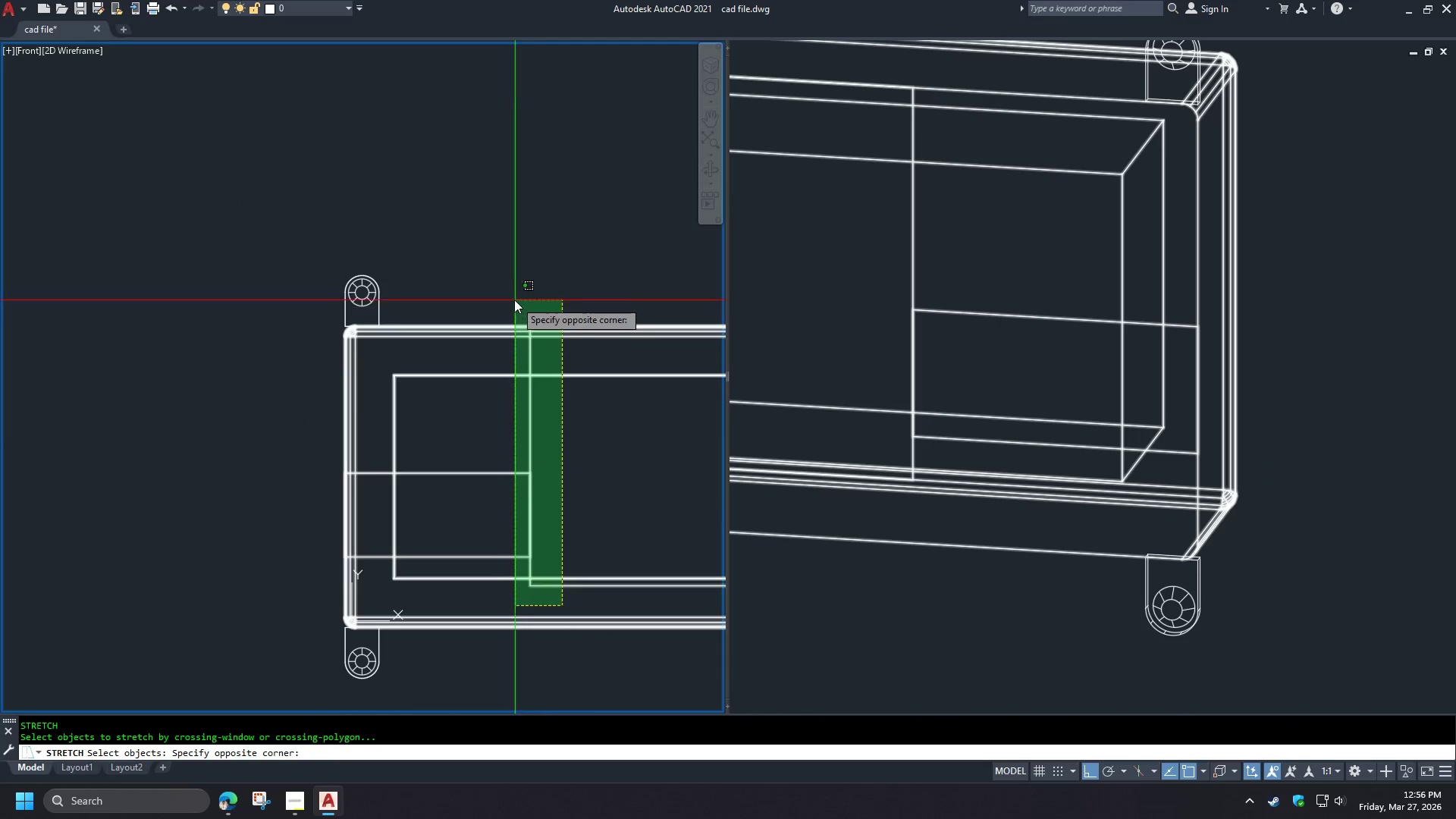 
left_click([505, 287])
 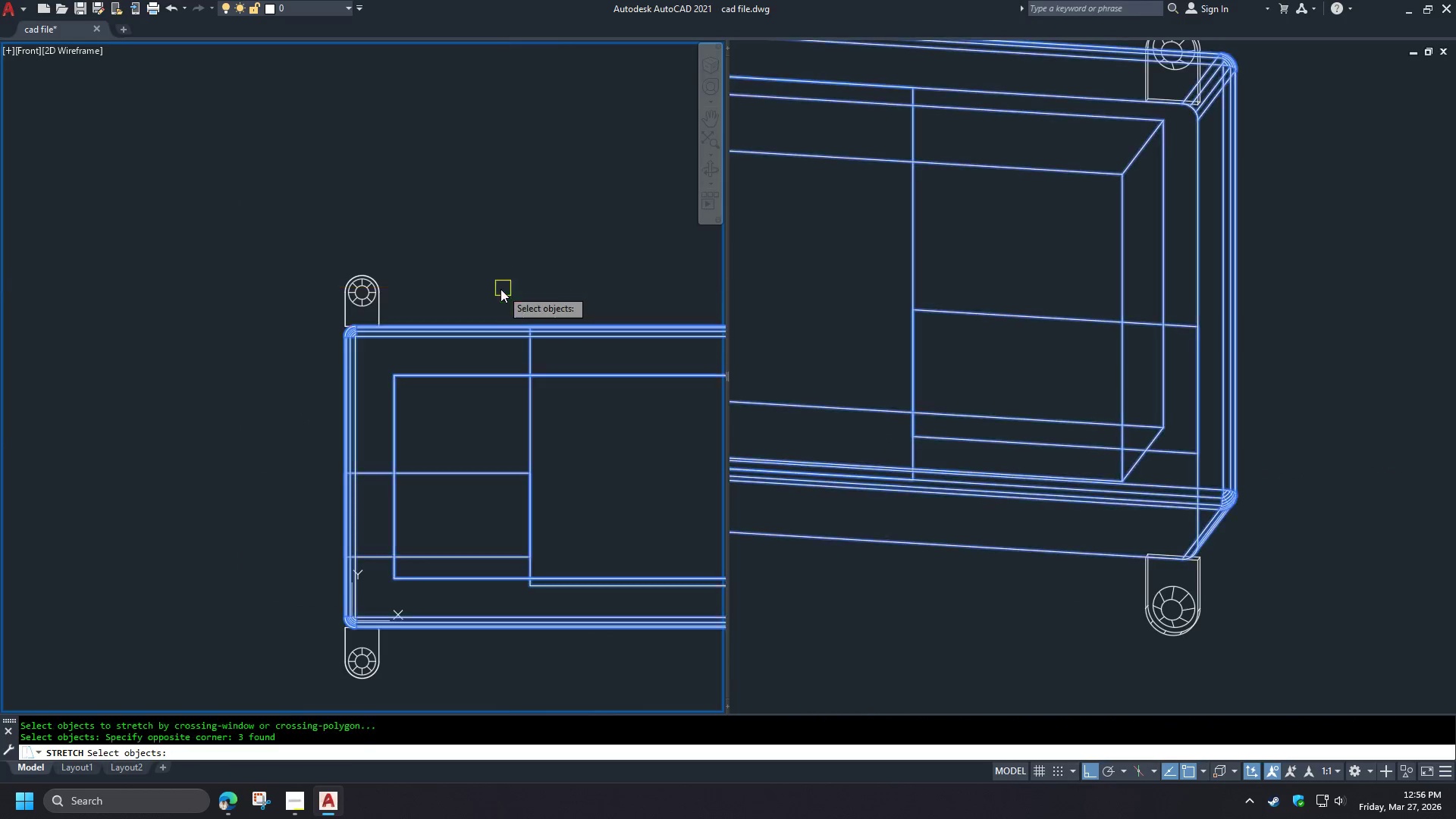 
hold_key(key=ShiftLeft, duration=1.23)
left_click_drag(start_coordinate=[491, 285], to_coordinate=[478, 320])
 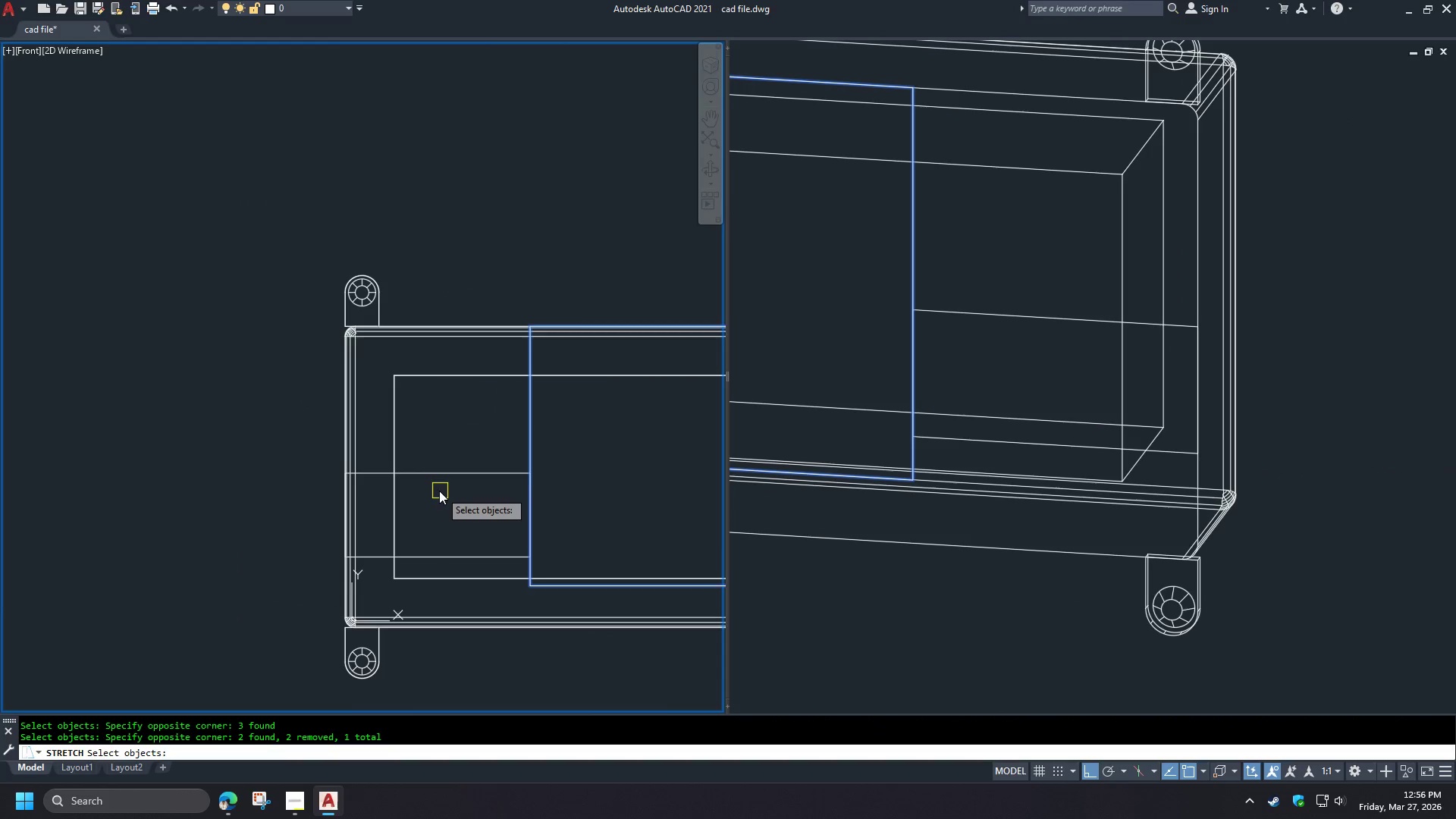 
key(Space)
 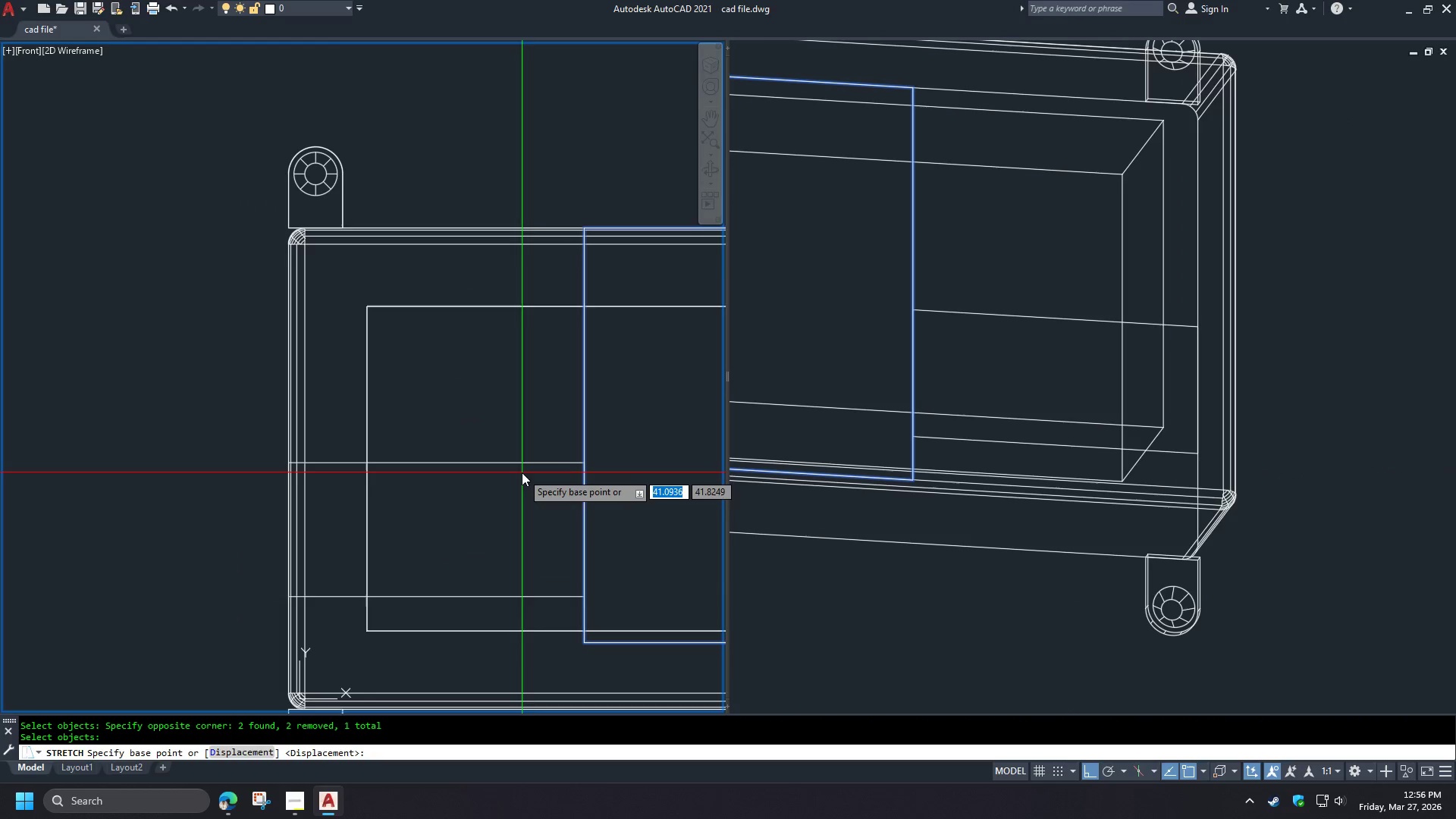 
key(E)
 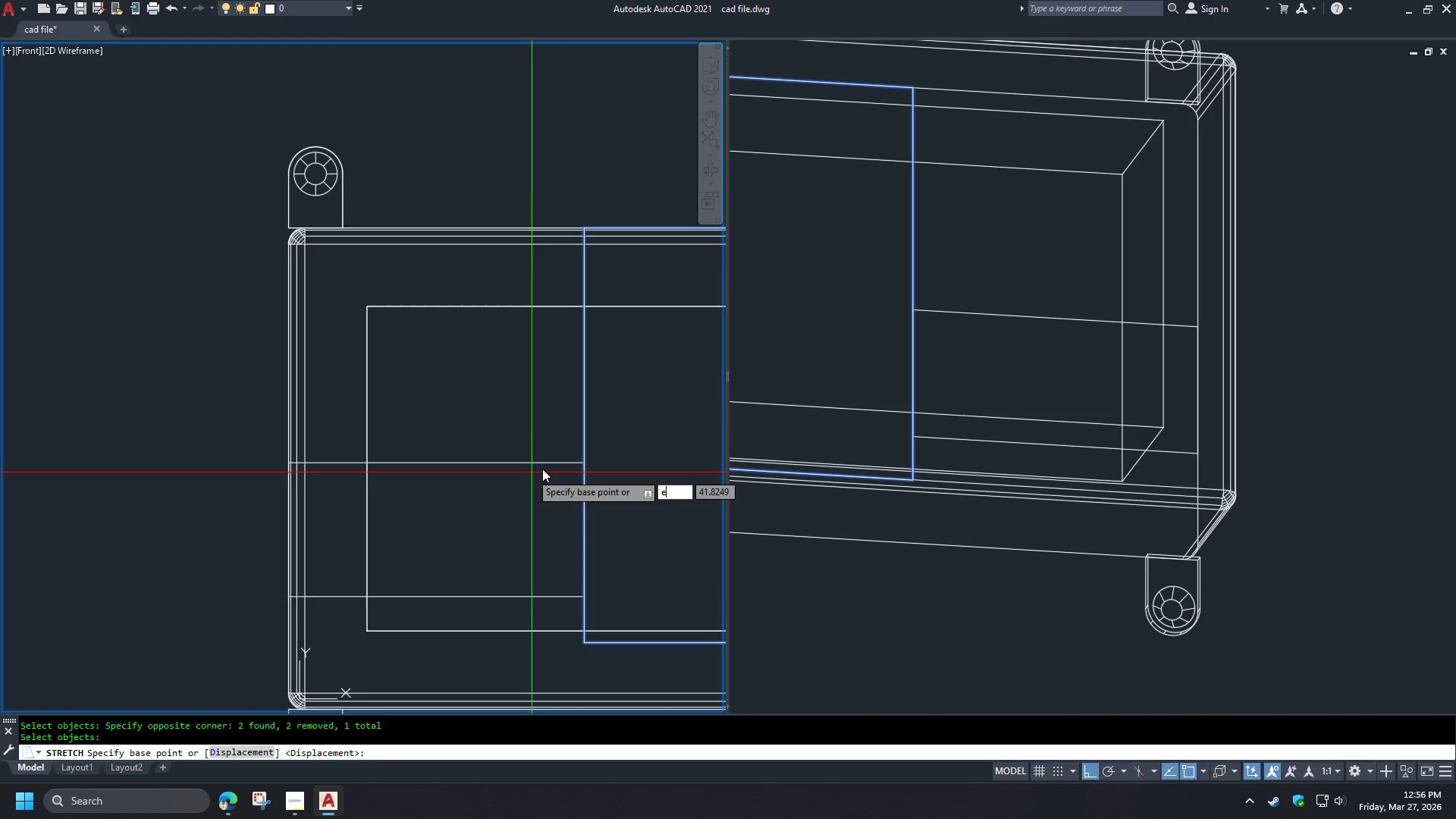 
scroll: coordinate [440, 492], scroll_direction: up, amount: 1.0
 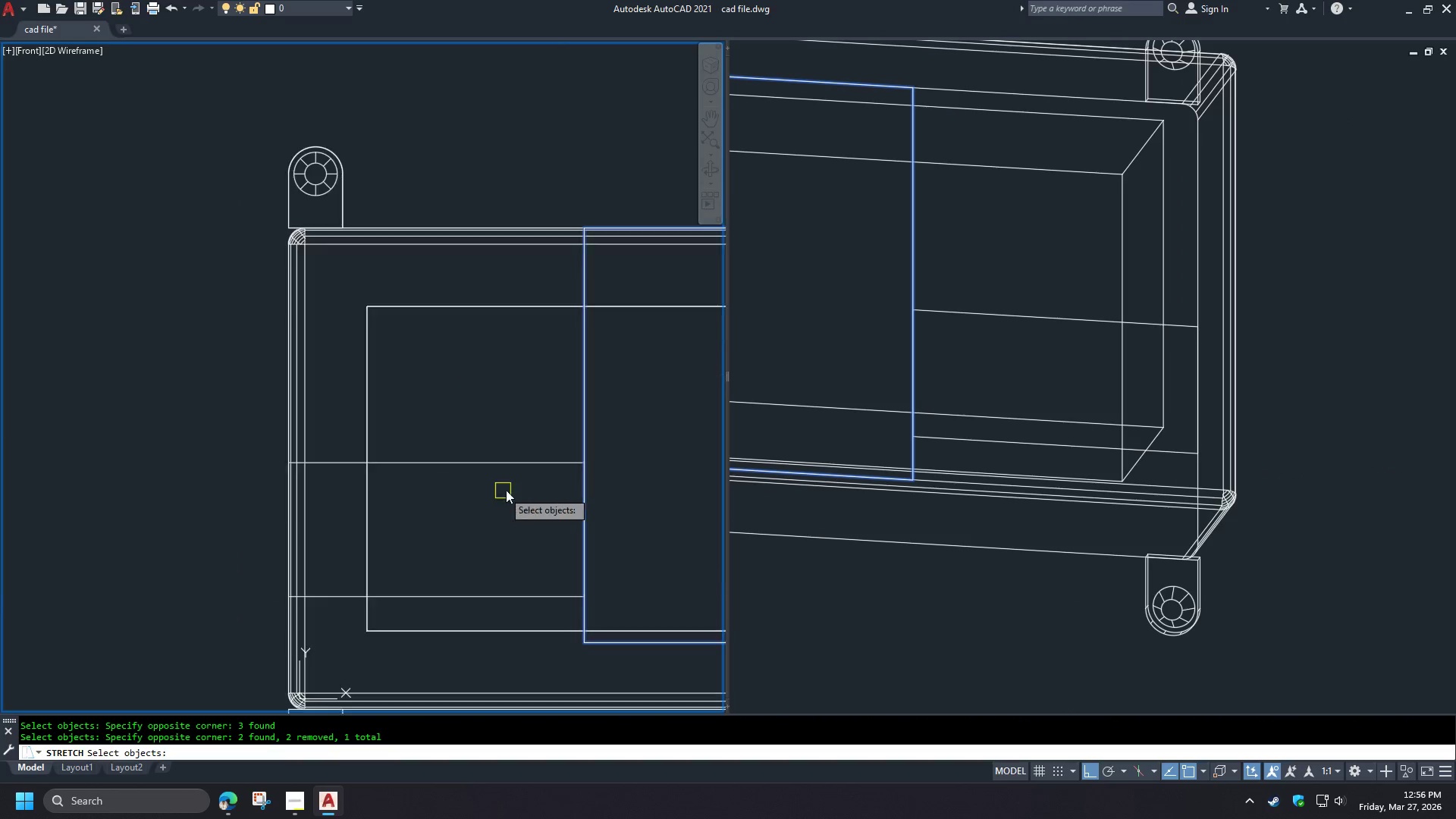 
type(nd )
 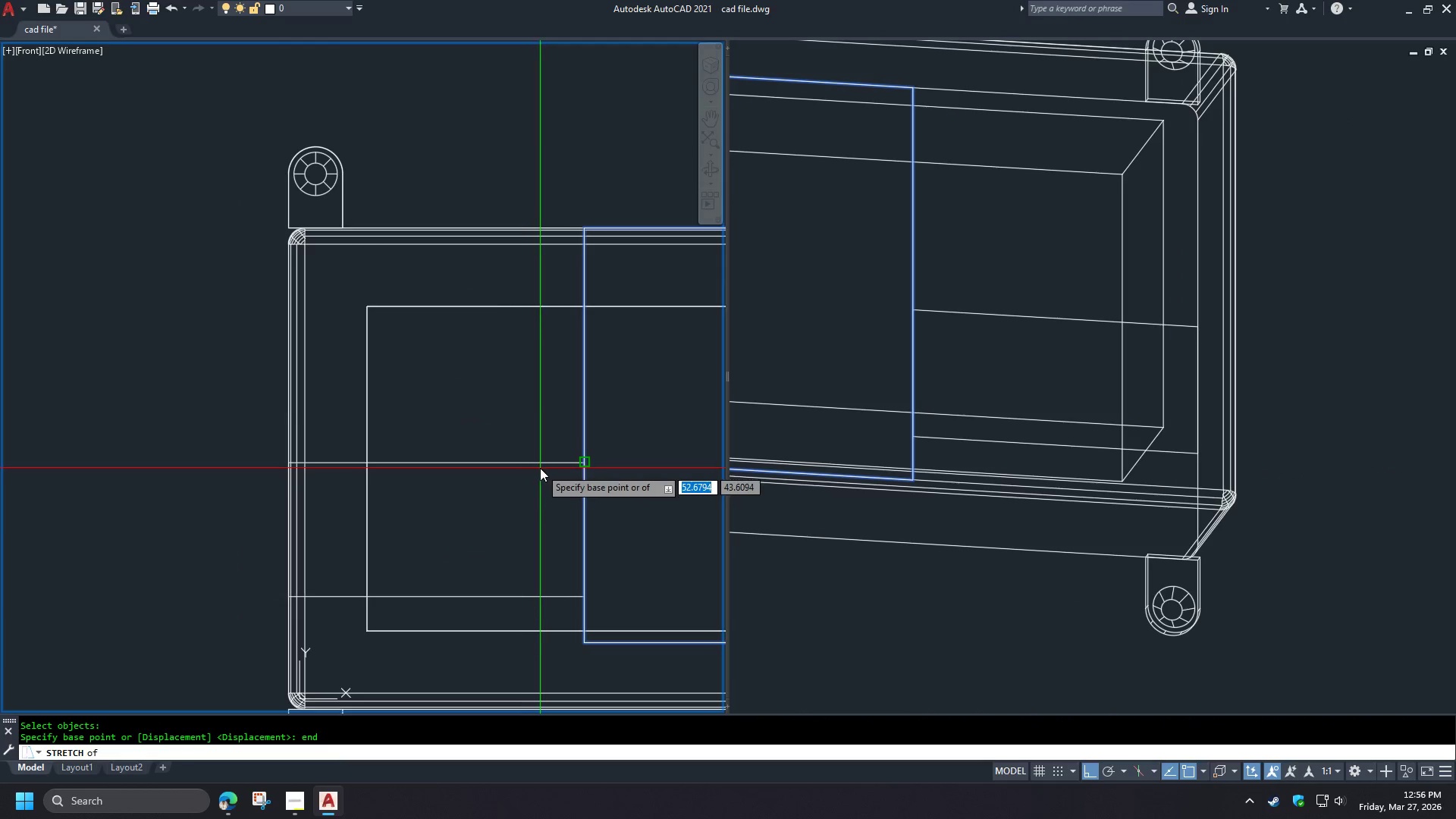 
left_click([540, 468])
 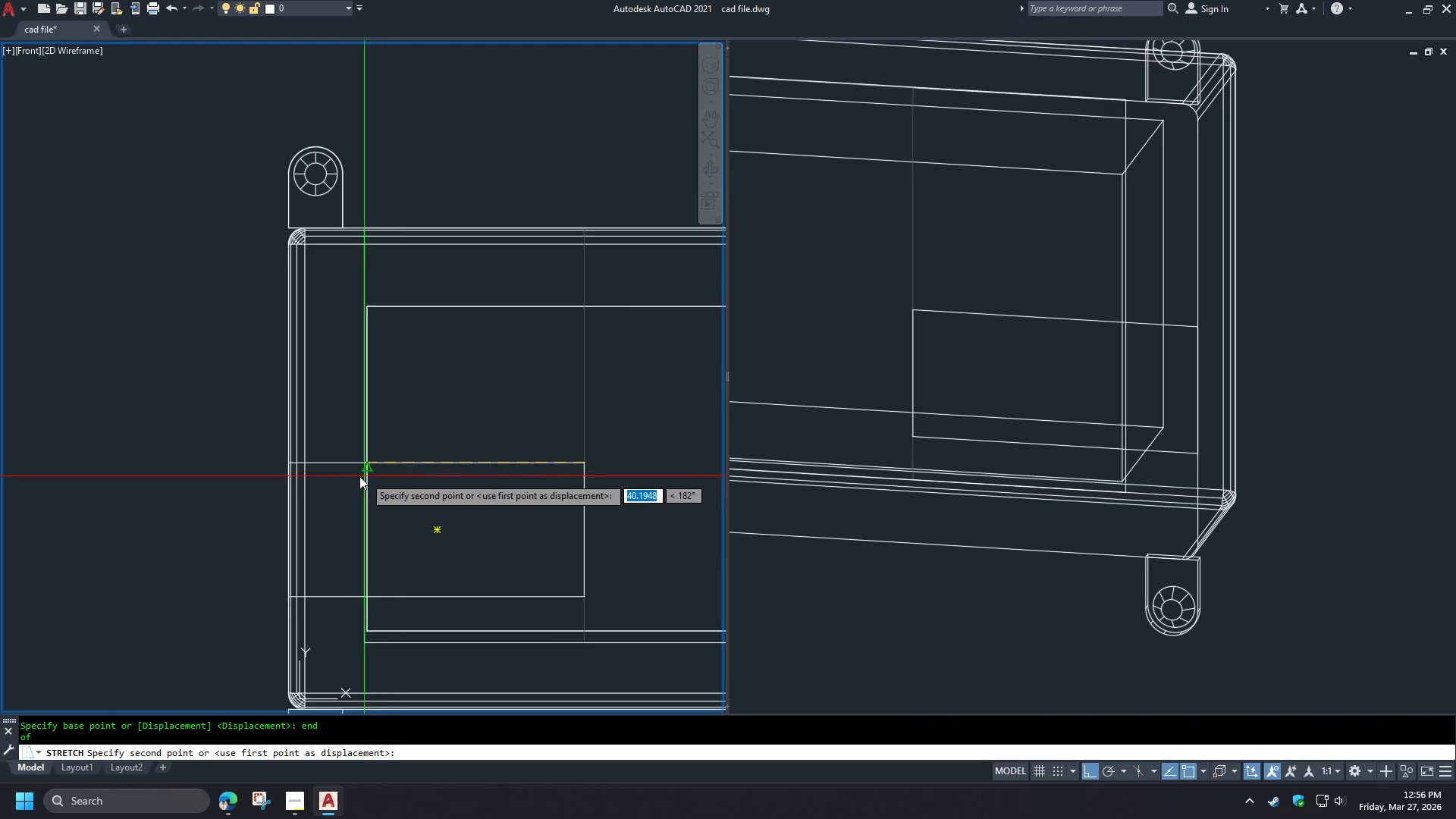 
type(end )
 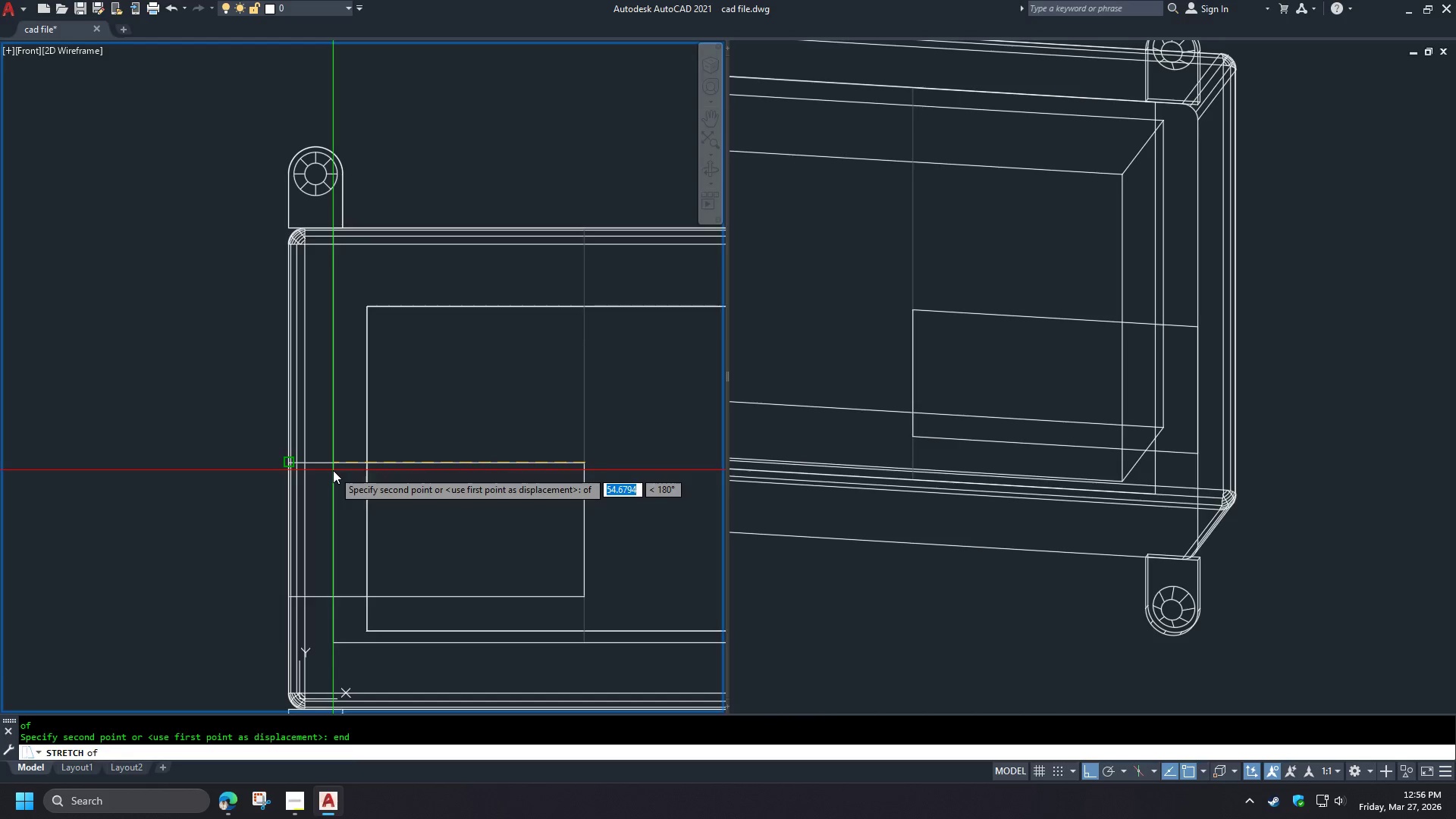 
left_click([333, 470])
 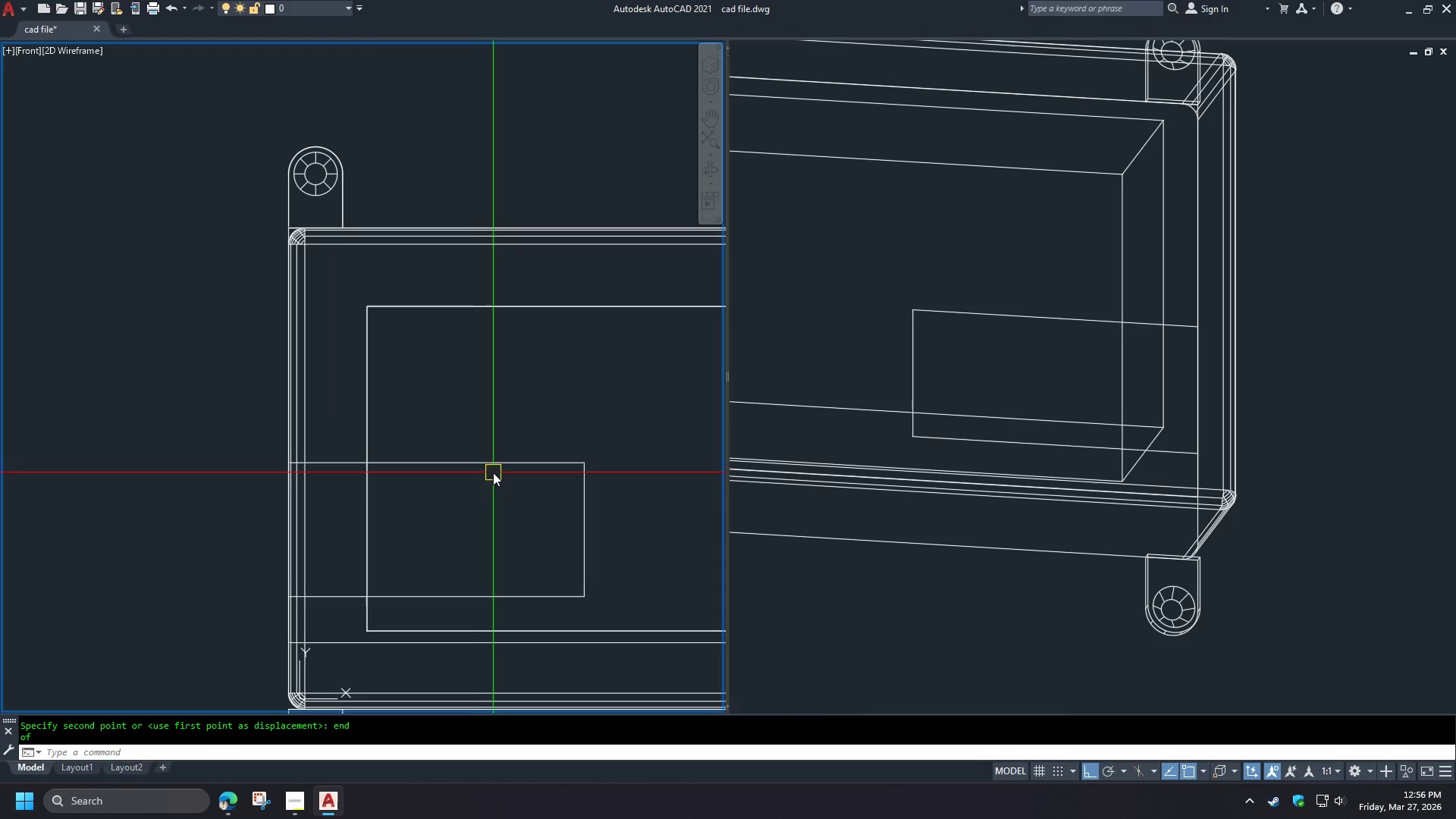 
left_click([494, 458])
 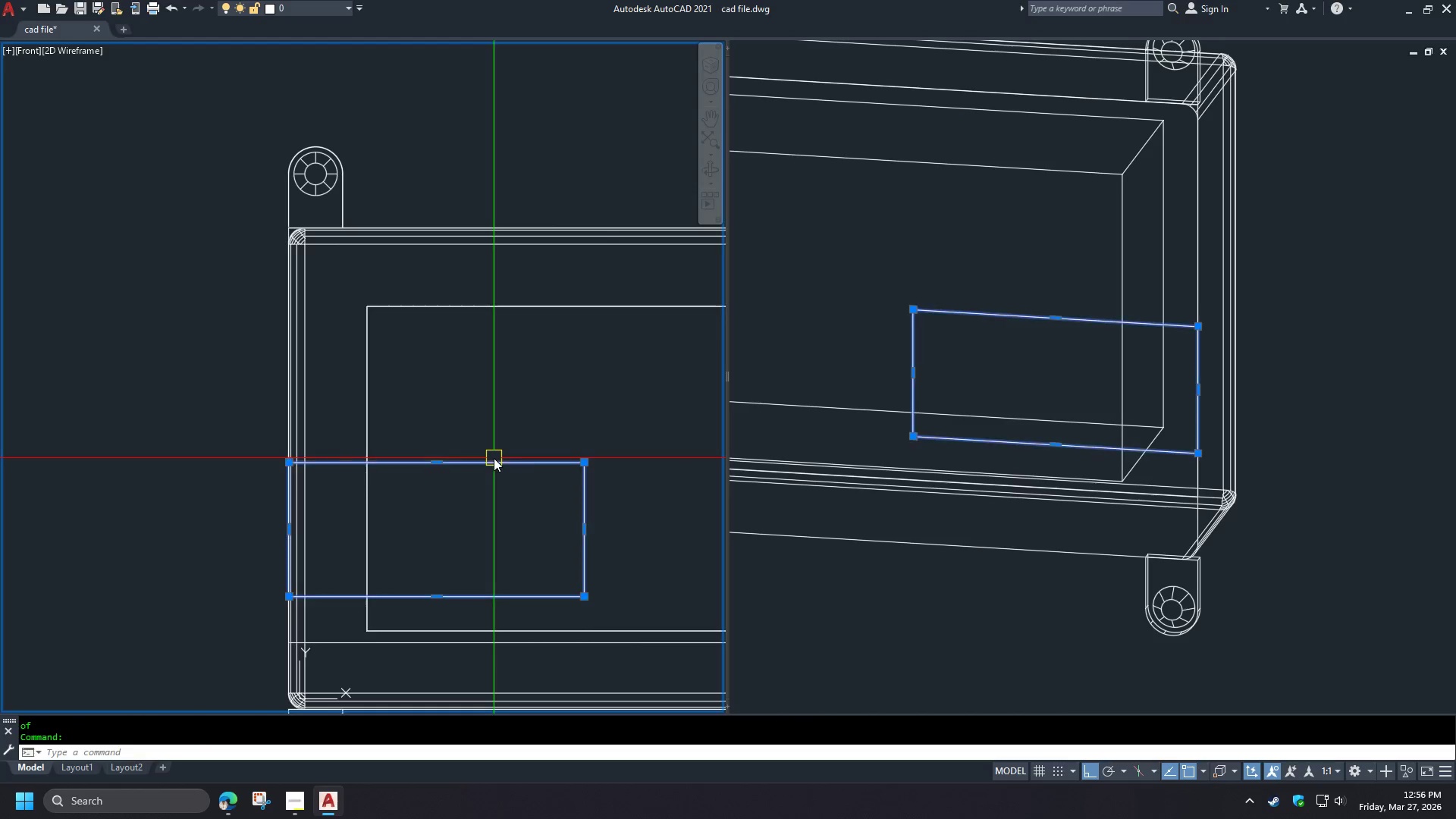 
key(E)
 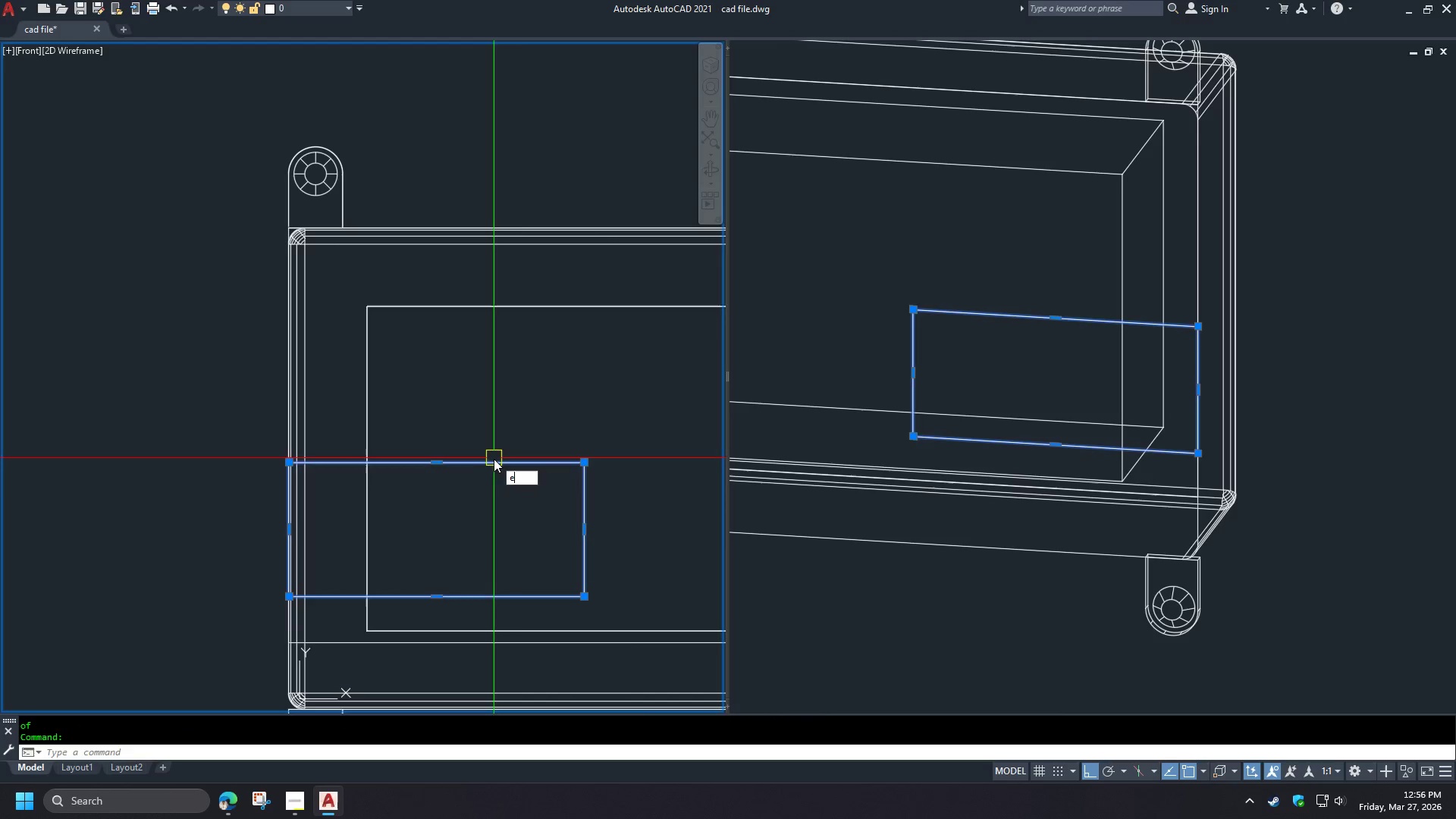 
key(Space)
 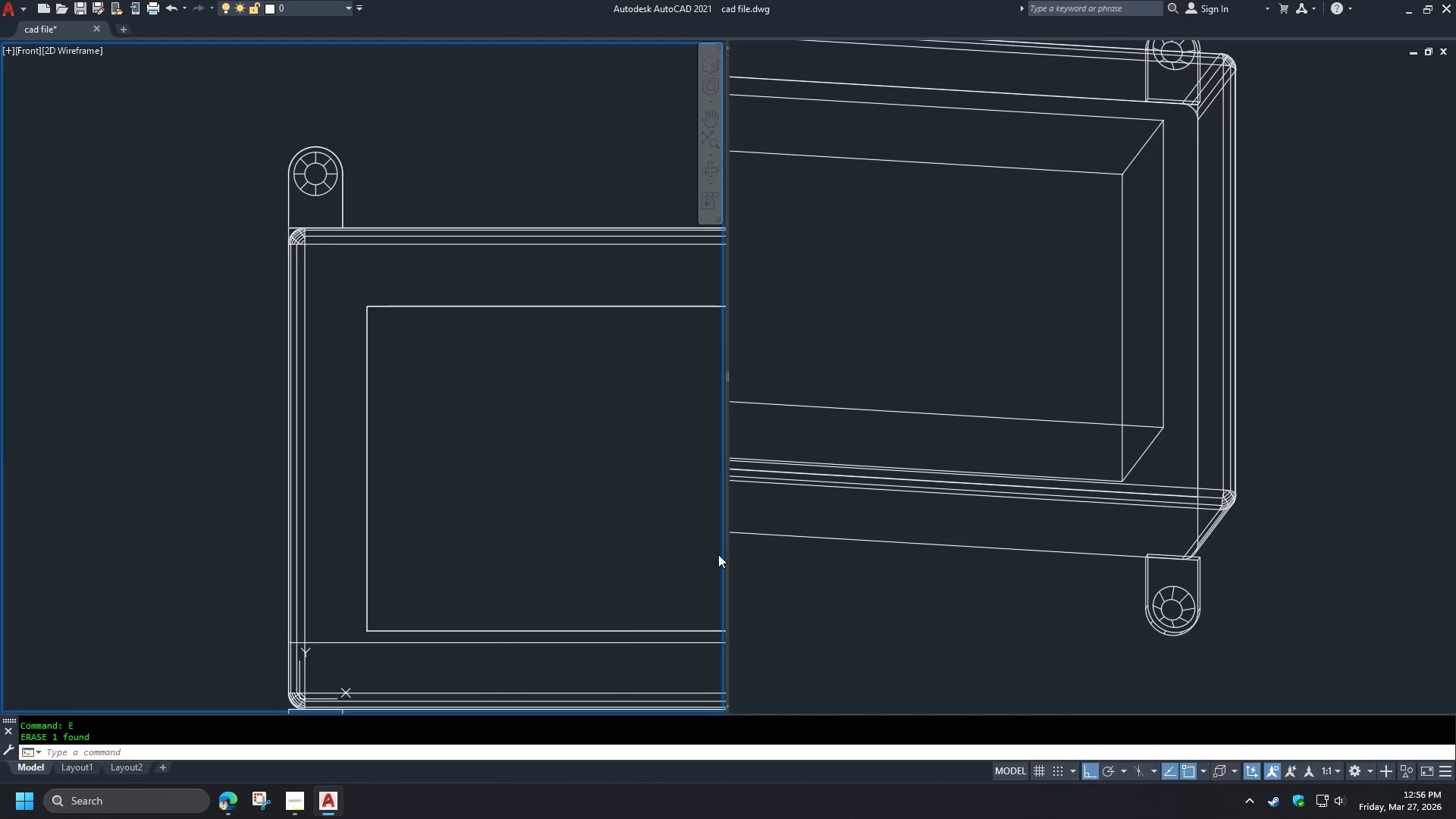 
double_click([458, 526])
 